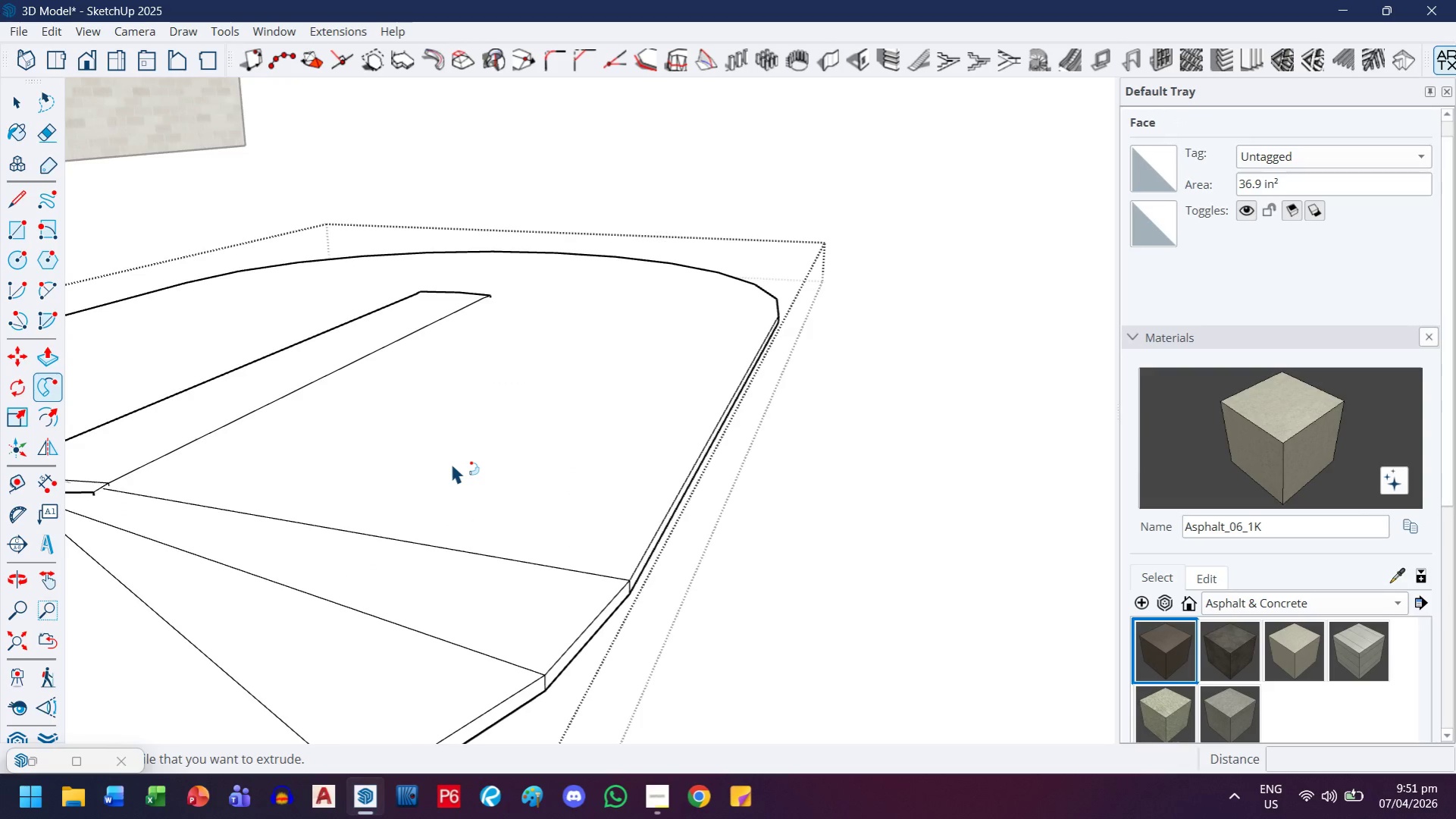 
scroll: coordinate [455, 453], scroll_direction: down, amount: 13.0
 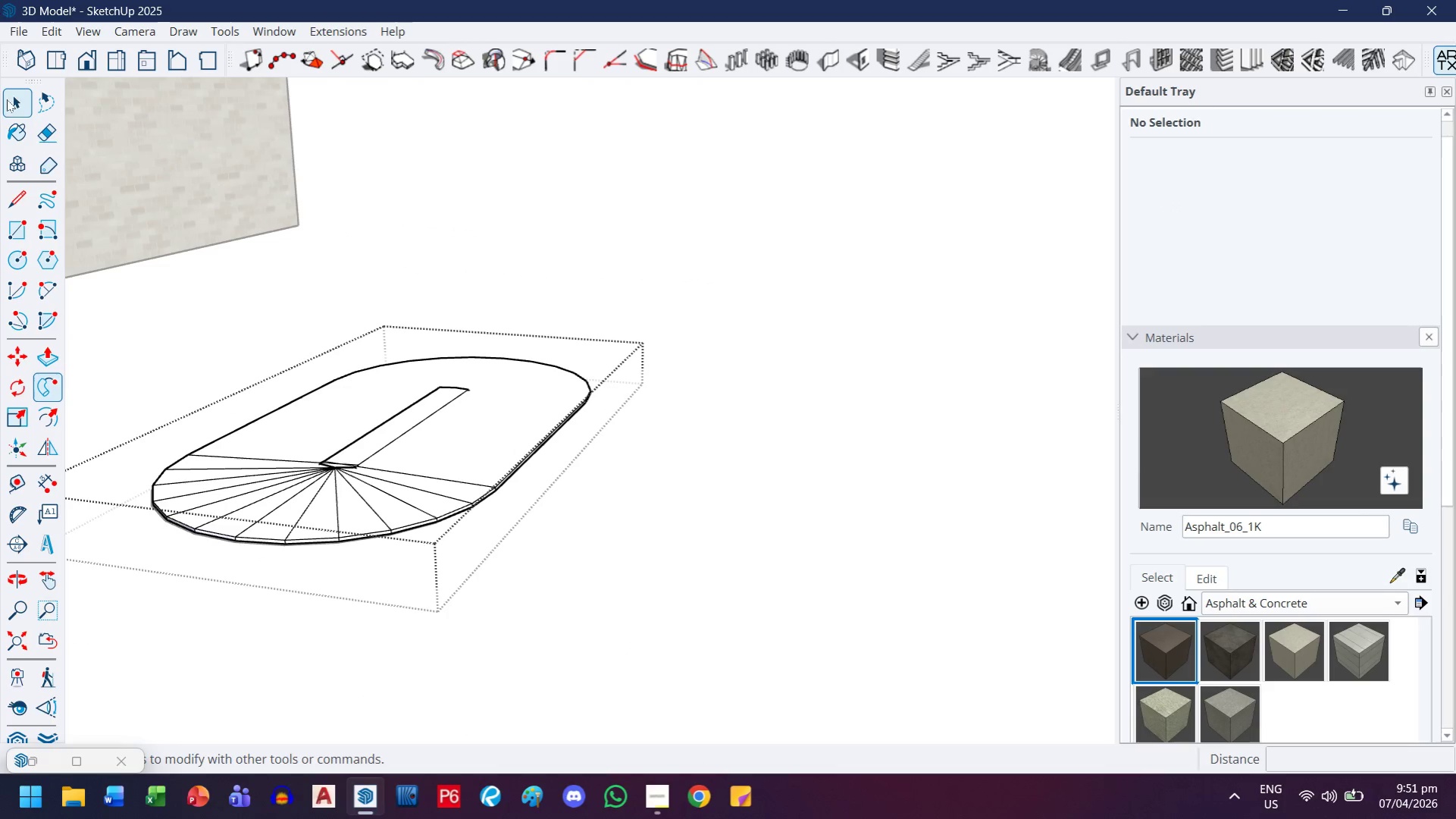 
left_click_drag(start_coordinate=[14, 93], to_coordinate=[36, 96])
 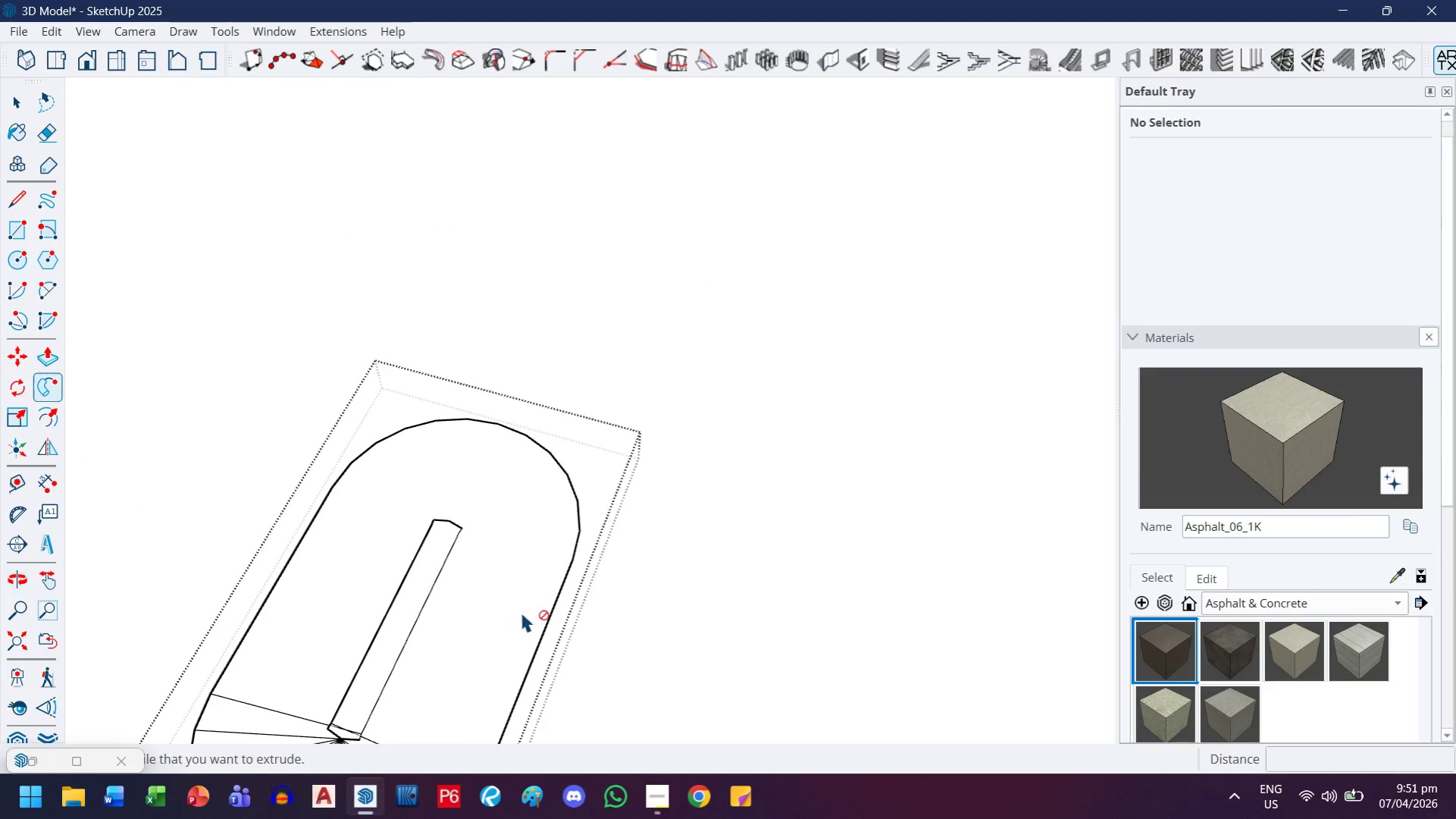 
scroll: coordinate [465, 572], scroll_direction: down, amount: 5.0
 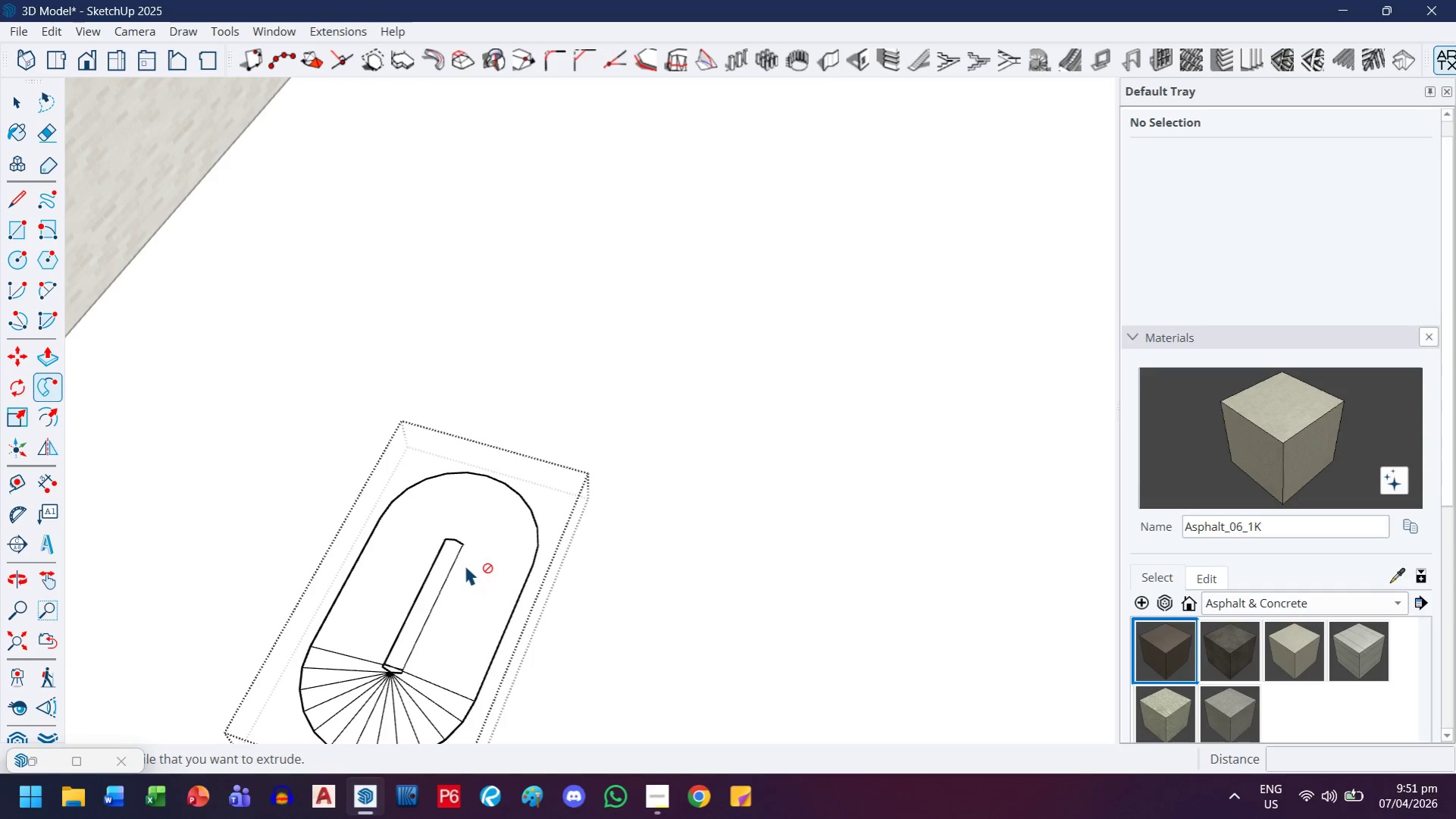 
key(Control+Z)
 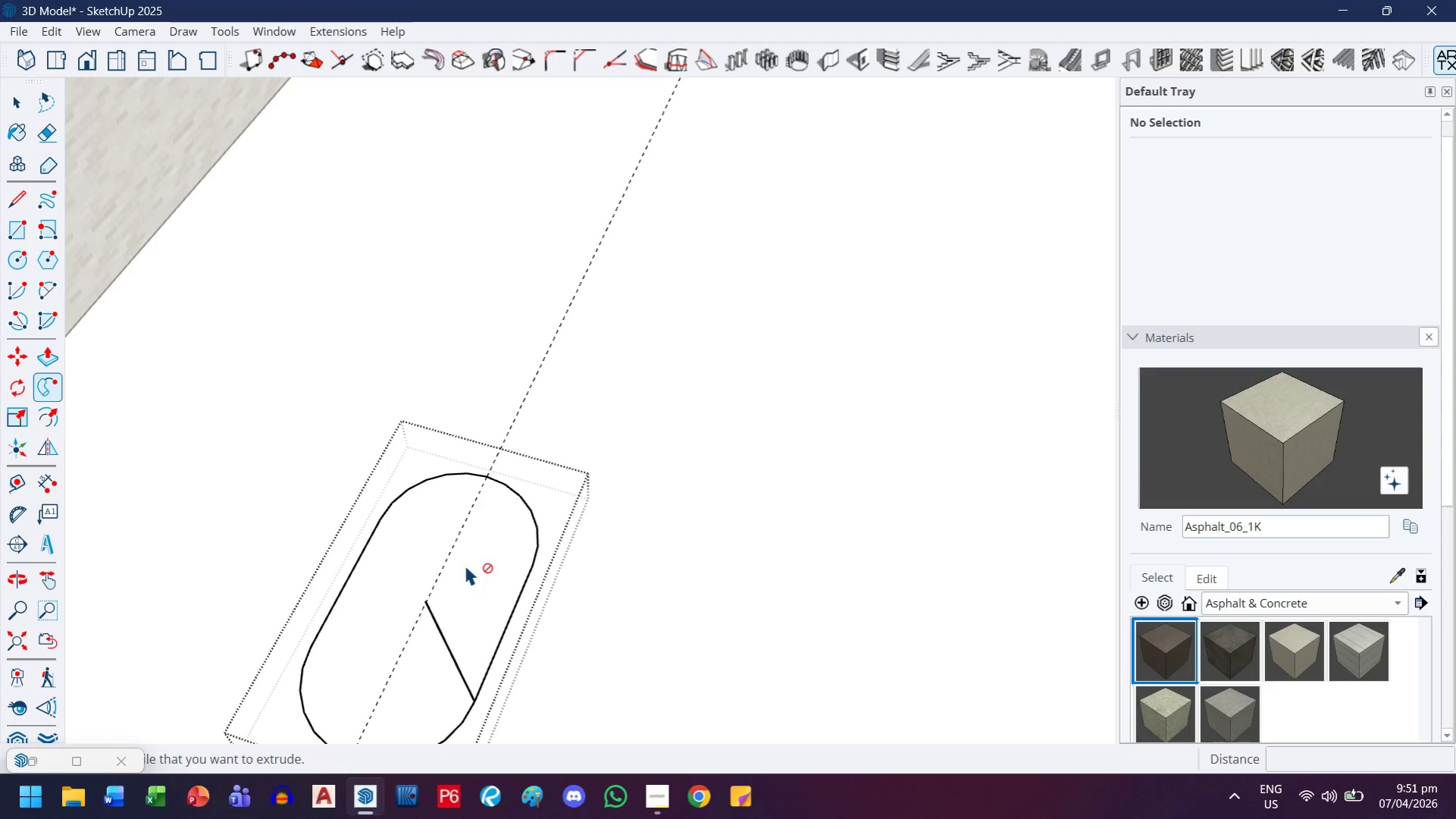 
key(Control+Z)
 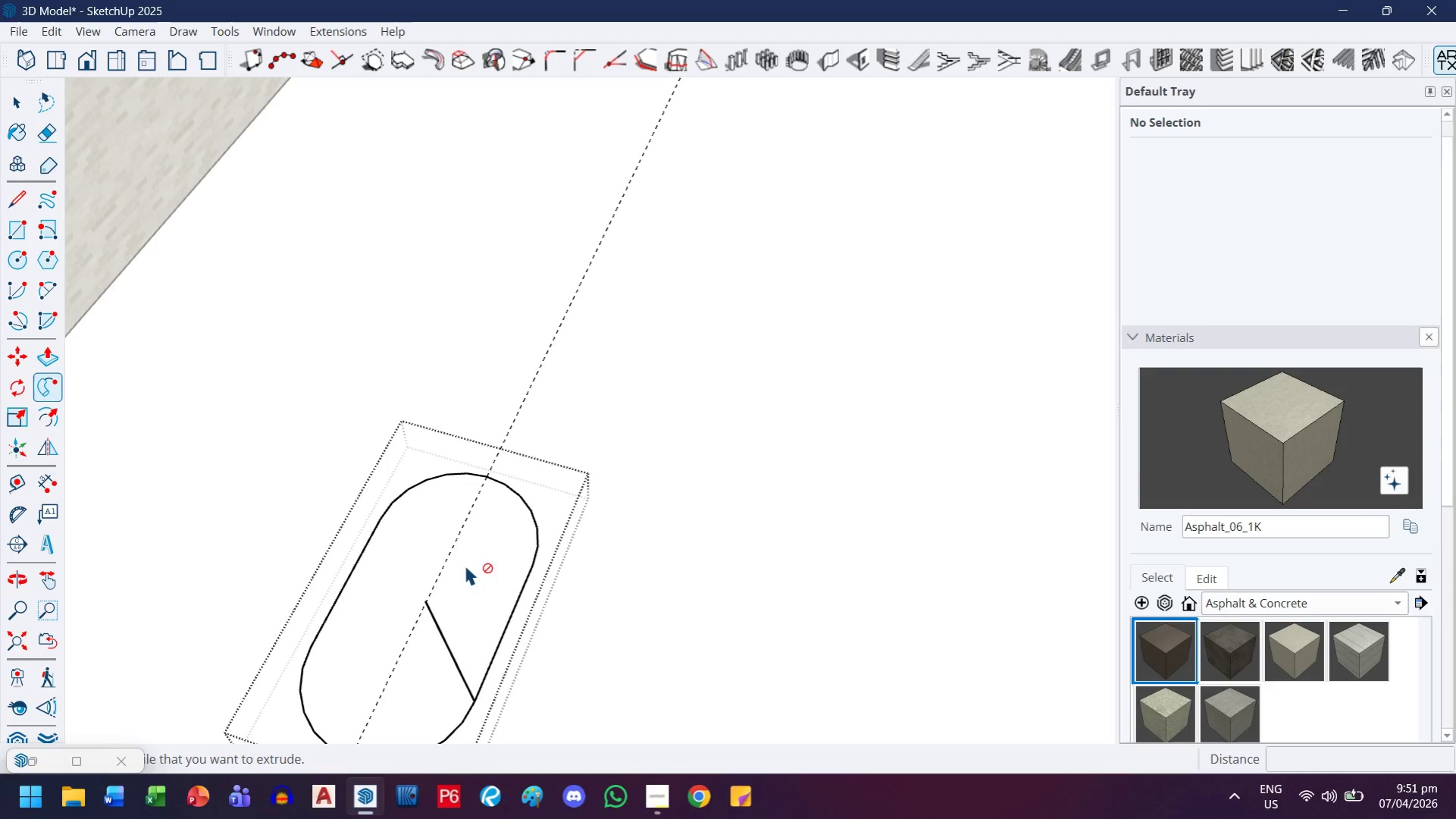 
key(Control+Z)
 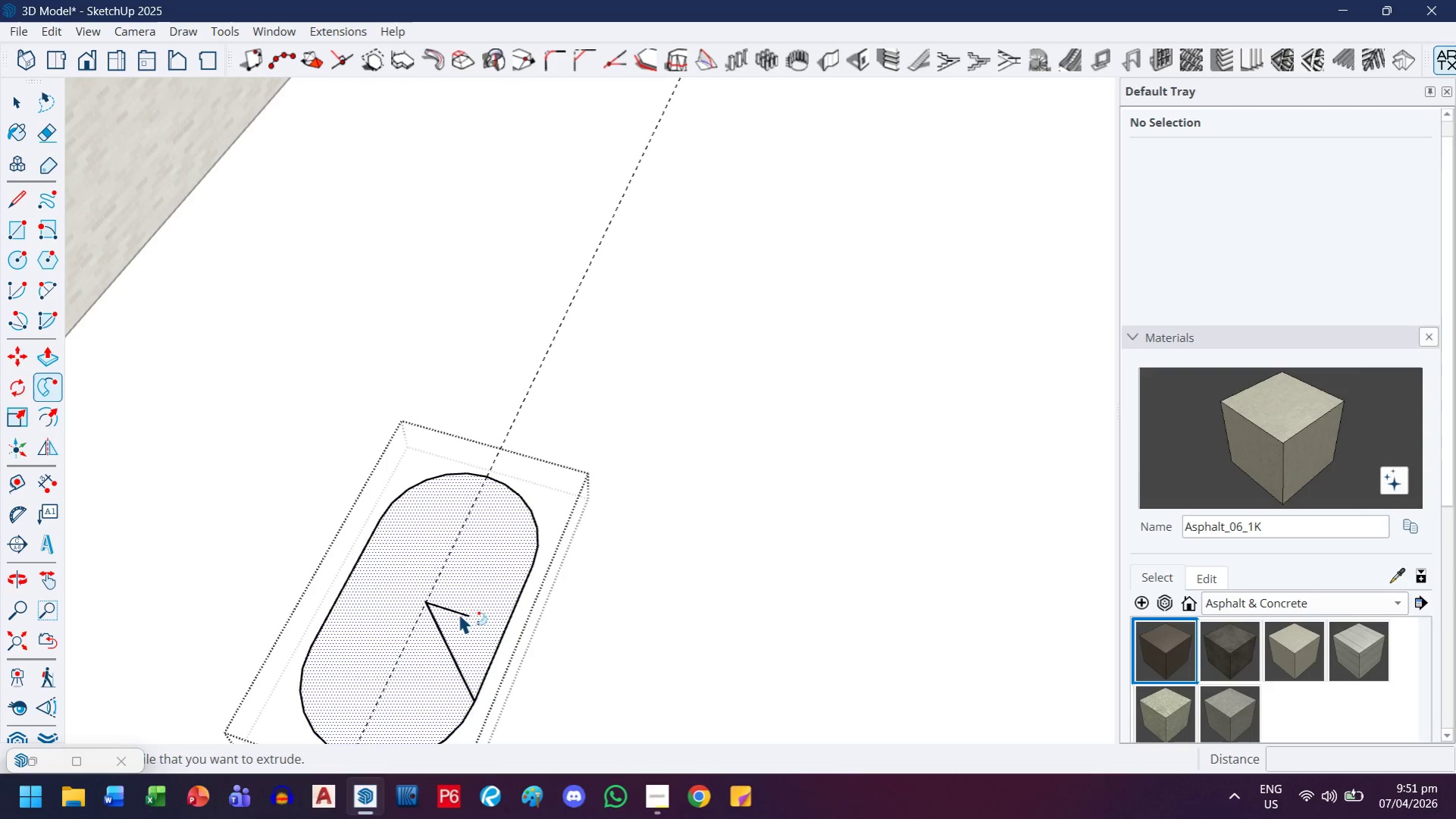 
key(Control+Z)
 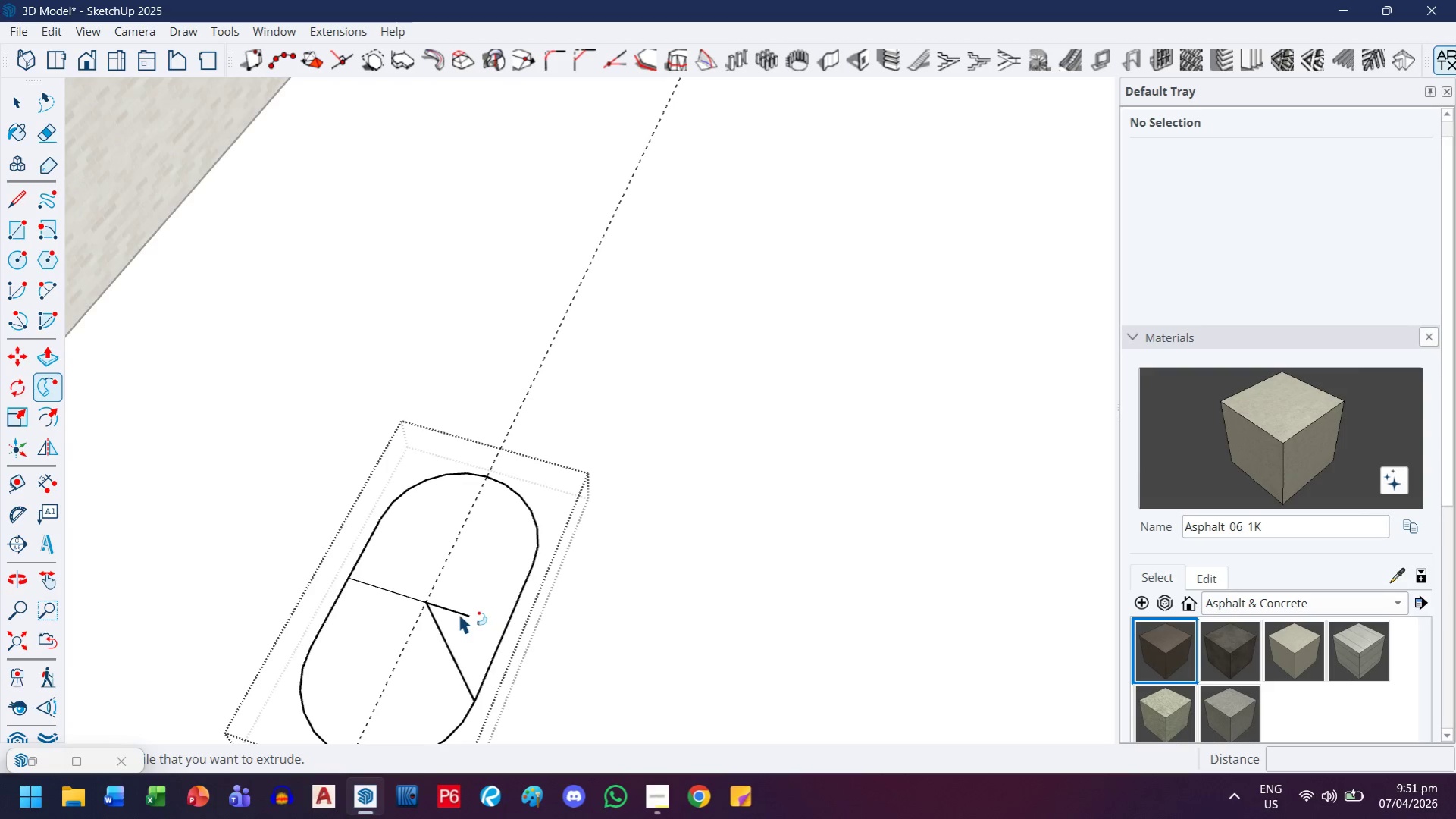 
key(Control+Z)
 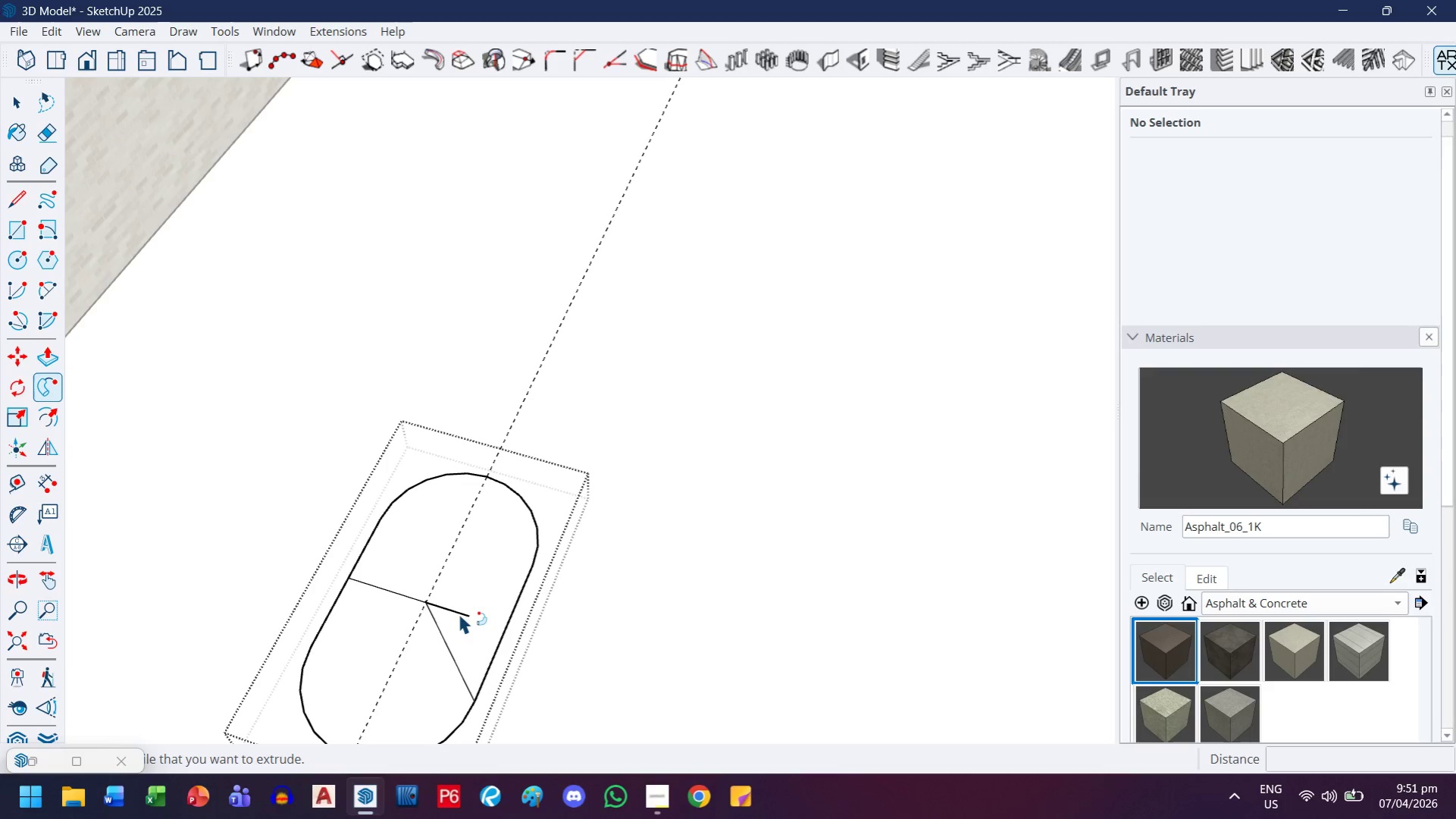 
key(Control+Z)
 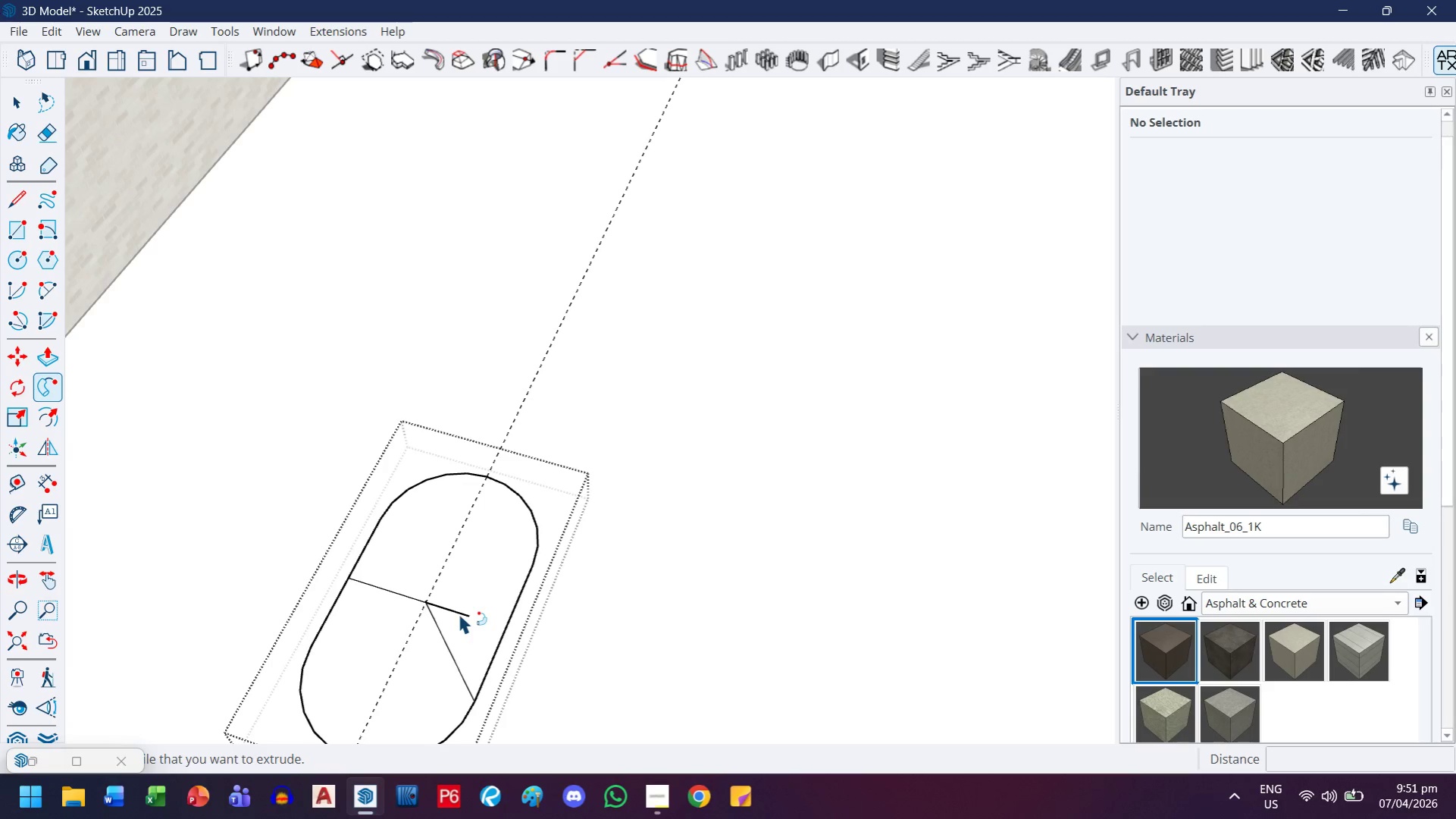 
key(Control+Z)
 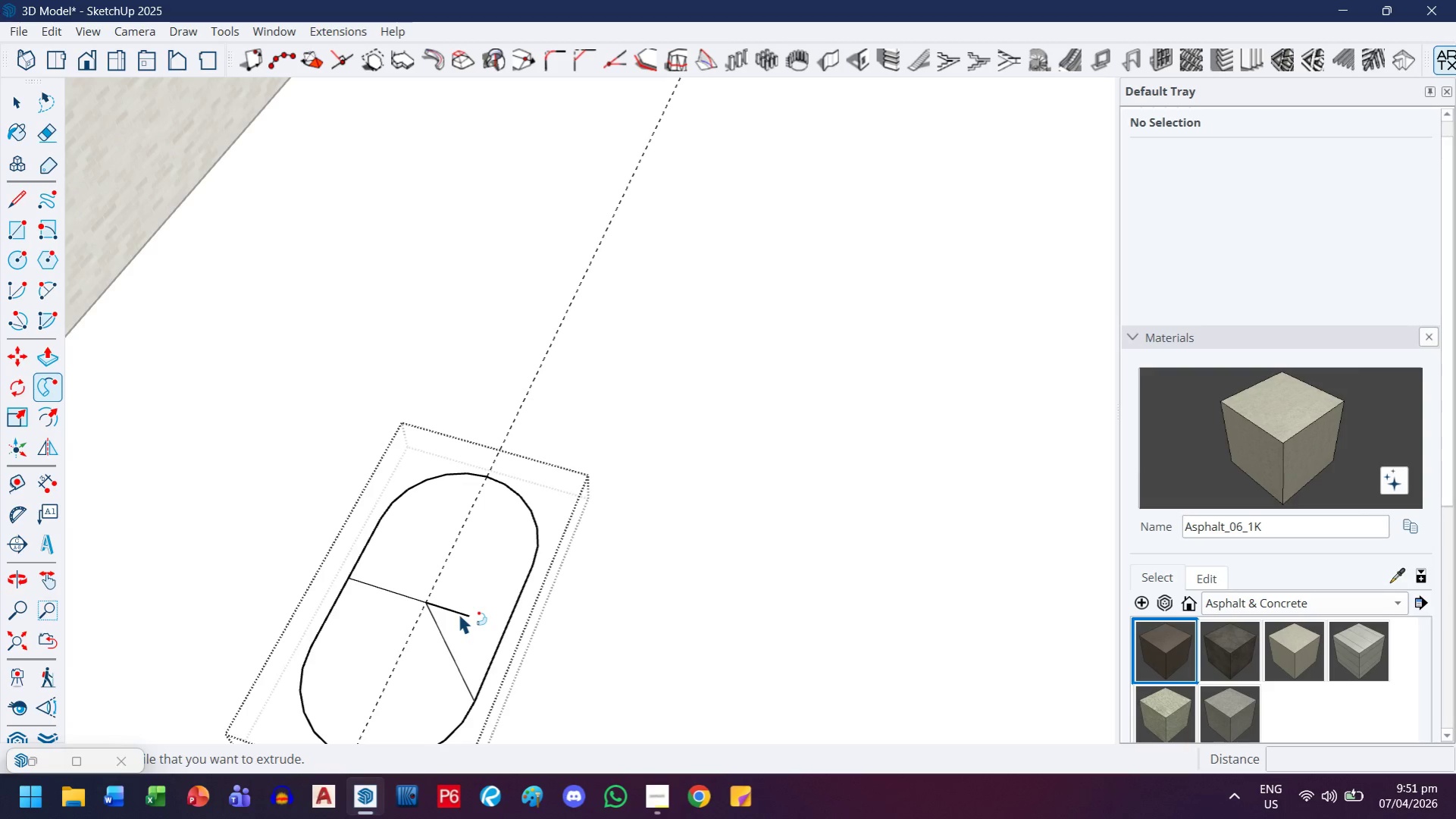 
key(Control+Z)
 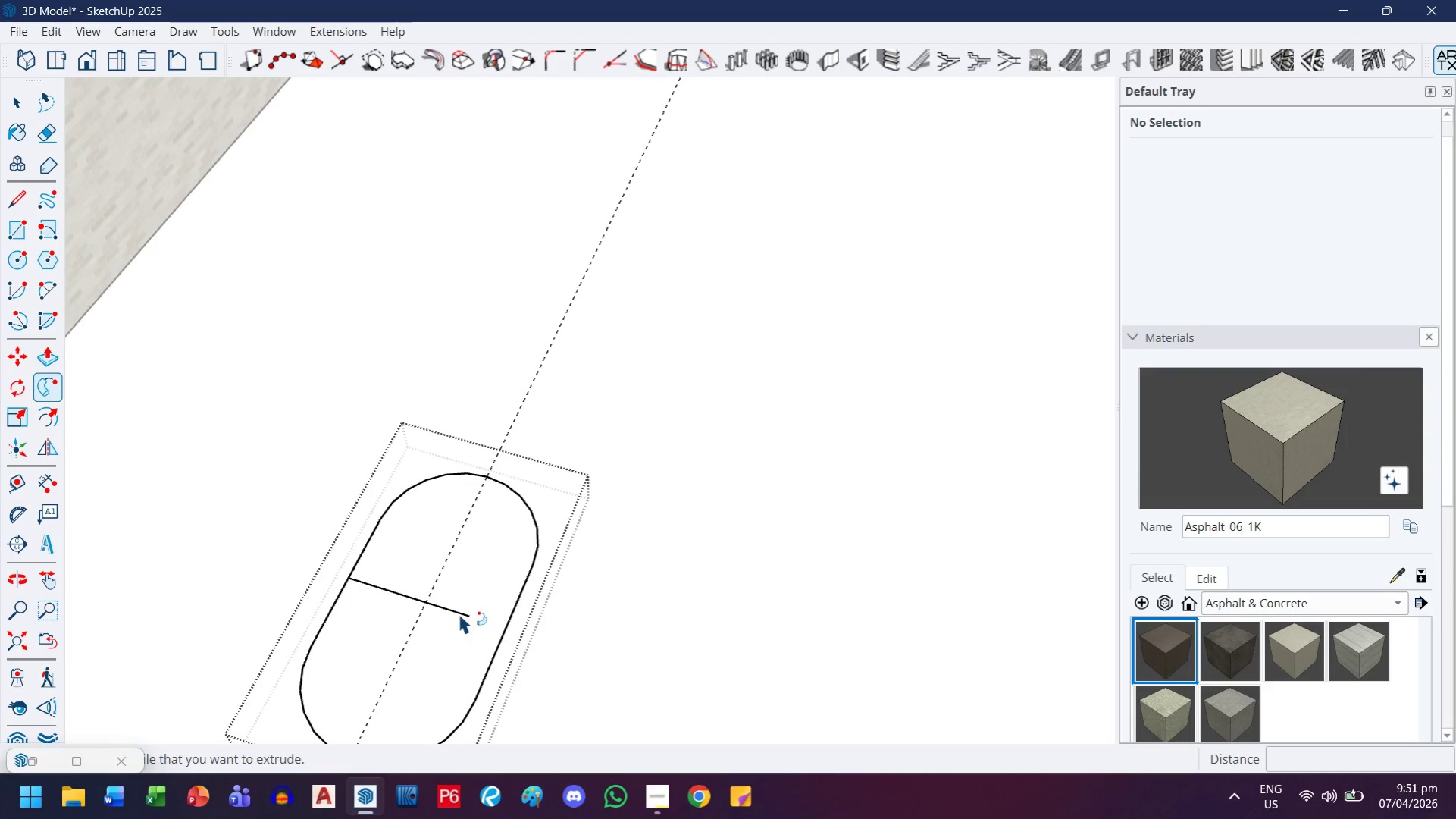 
key(Control+Z)
 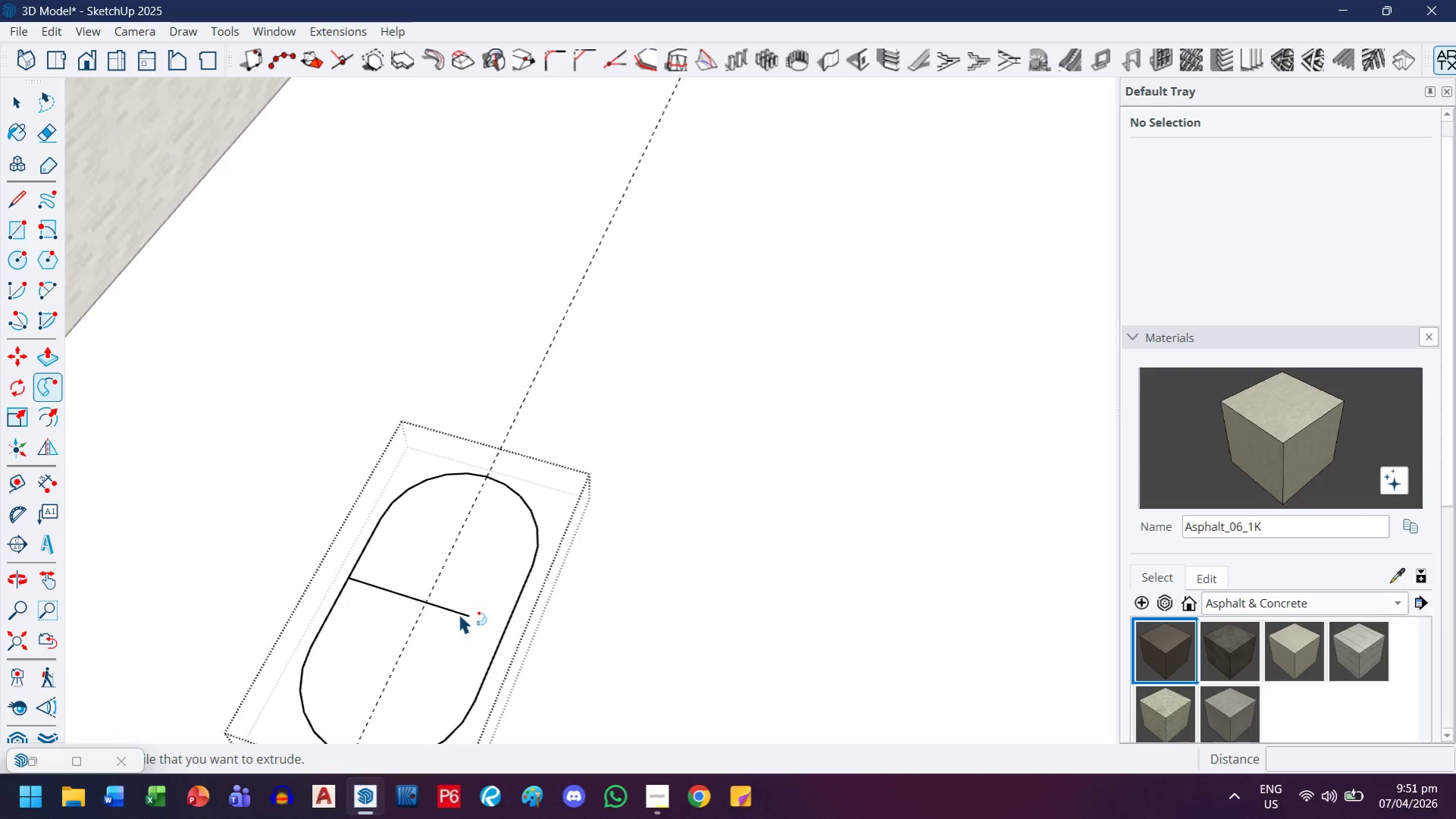 
type(ep)
 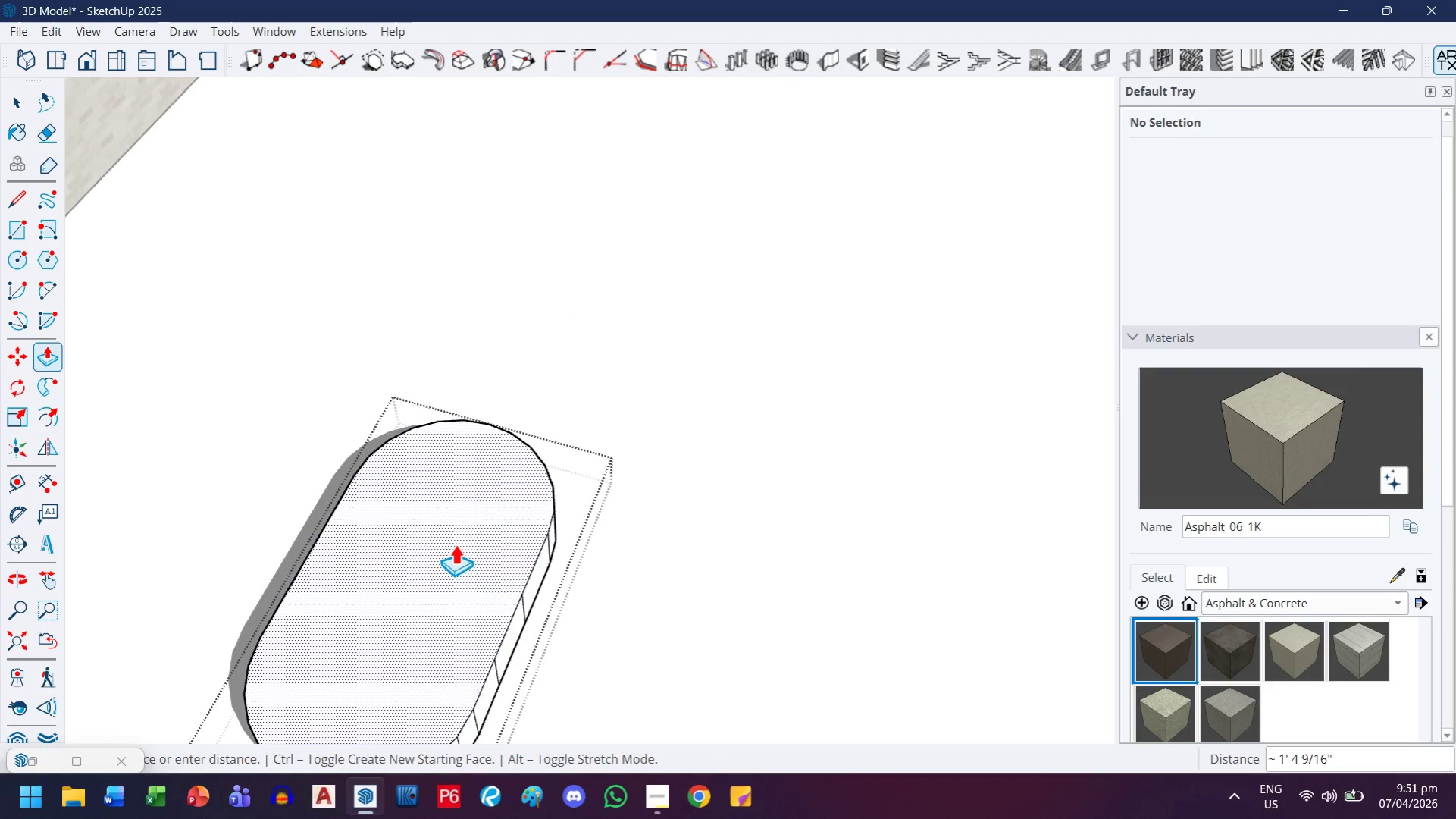 
left_click_drag(start_coordinate=[415, 588], to_coordinate=[456, 578])
 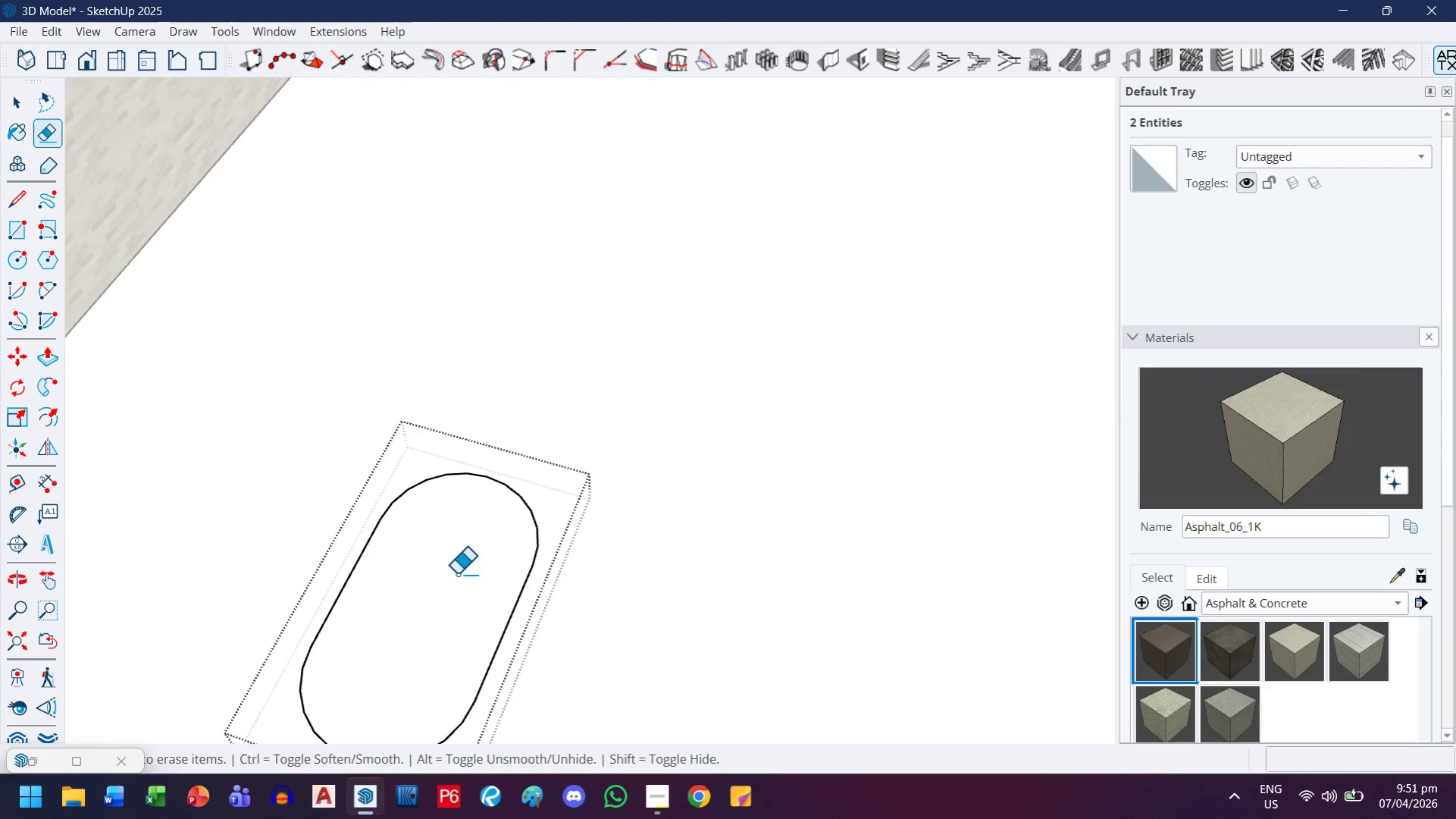 
scroll: coordinate [457, 573], scroll_direction: up, amount: 2.0
 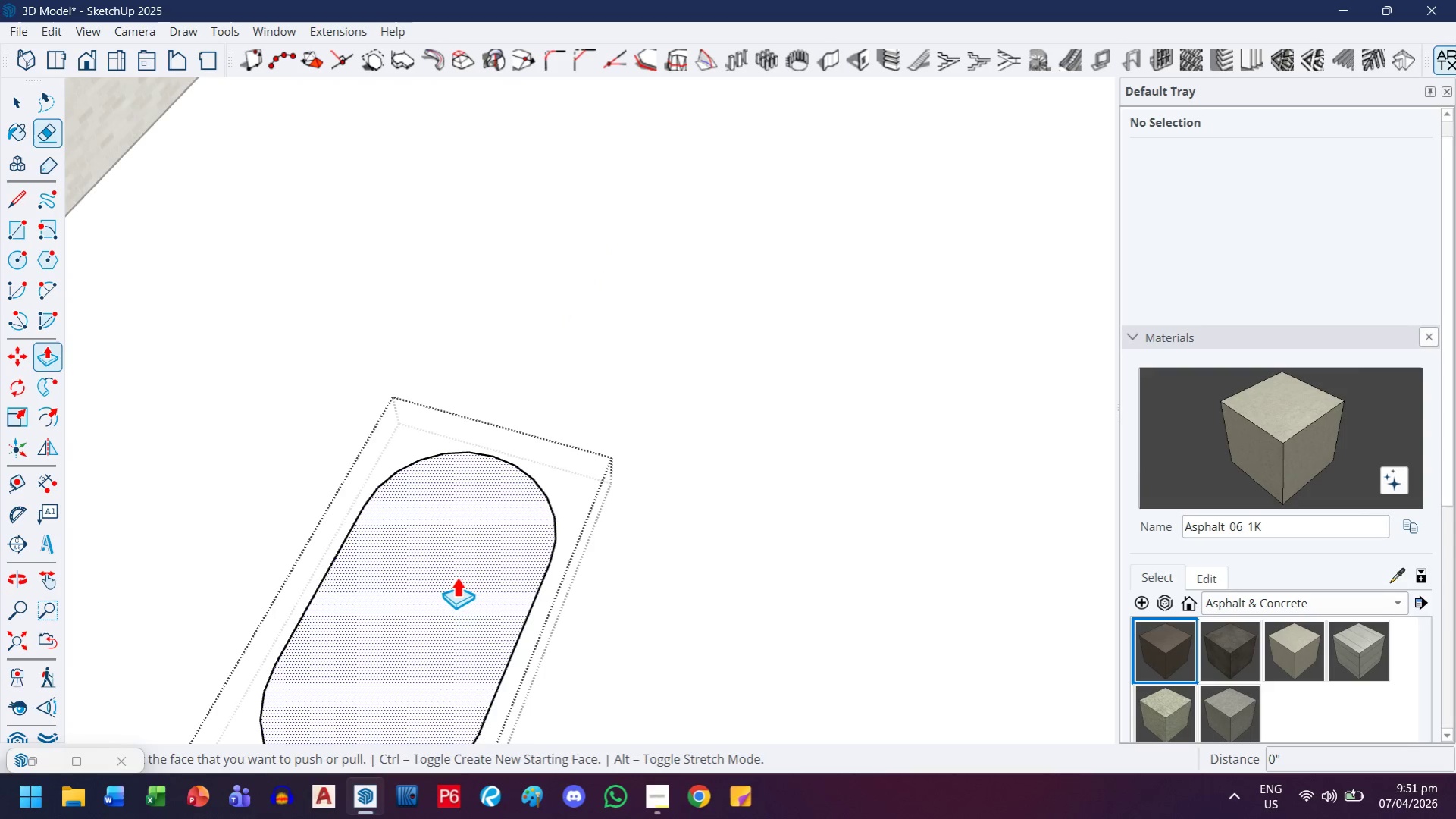 
left_click([456, 576])
 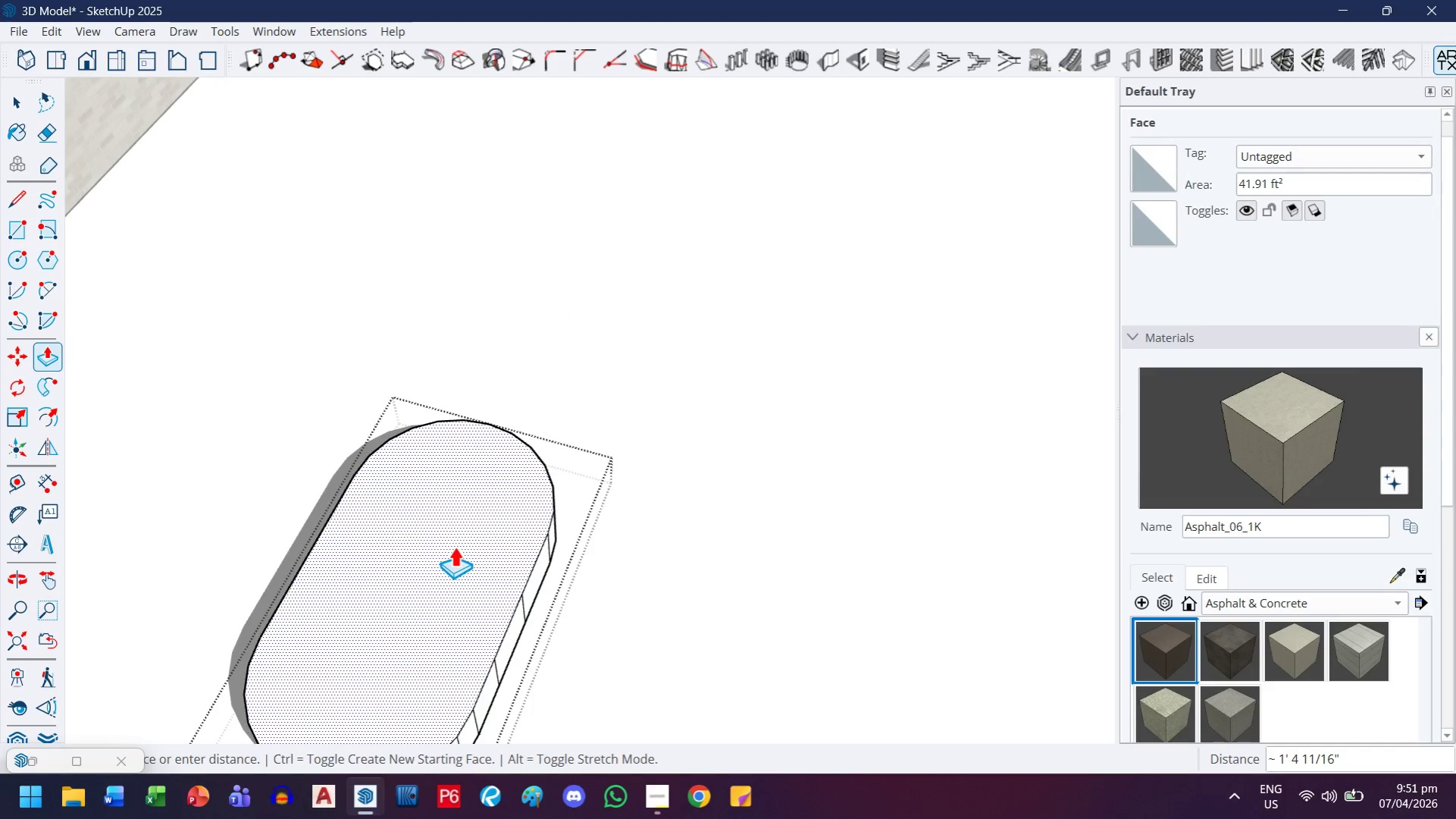 
key(1)
 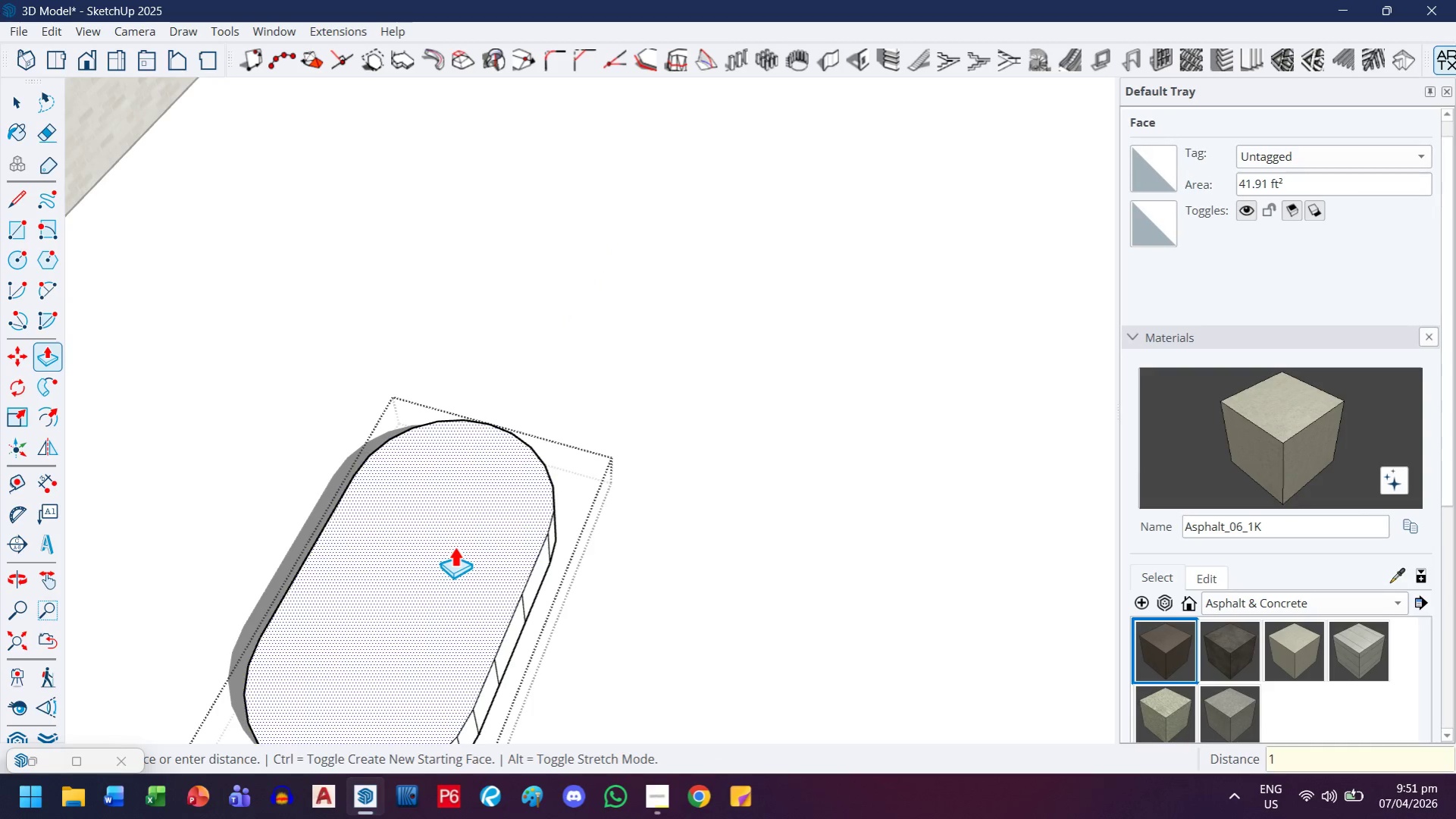 
key(Enter)
 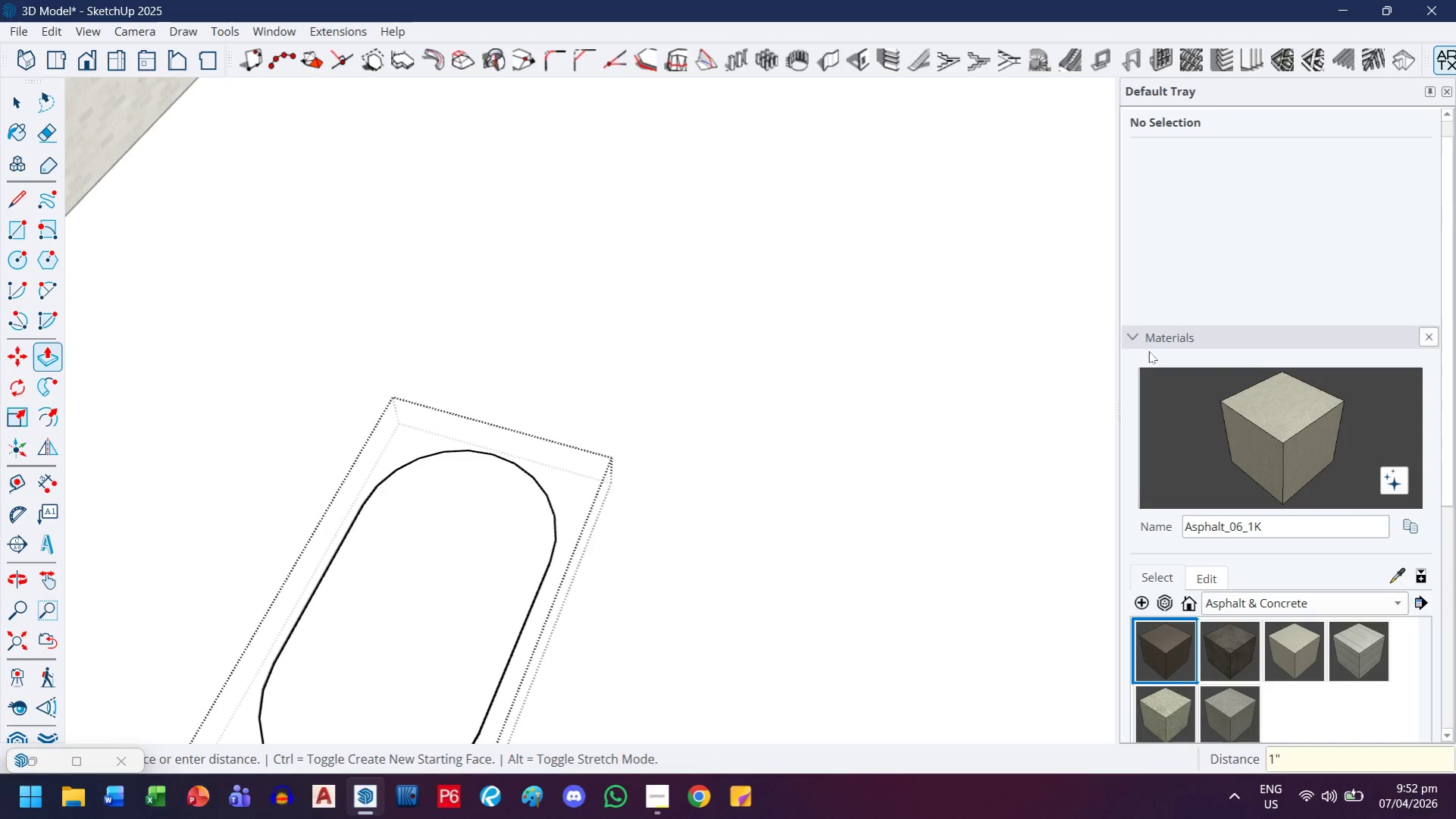 
left_click([1127, 337])
 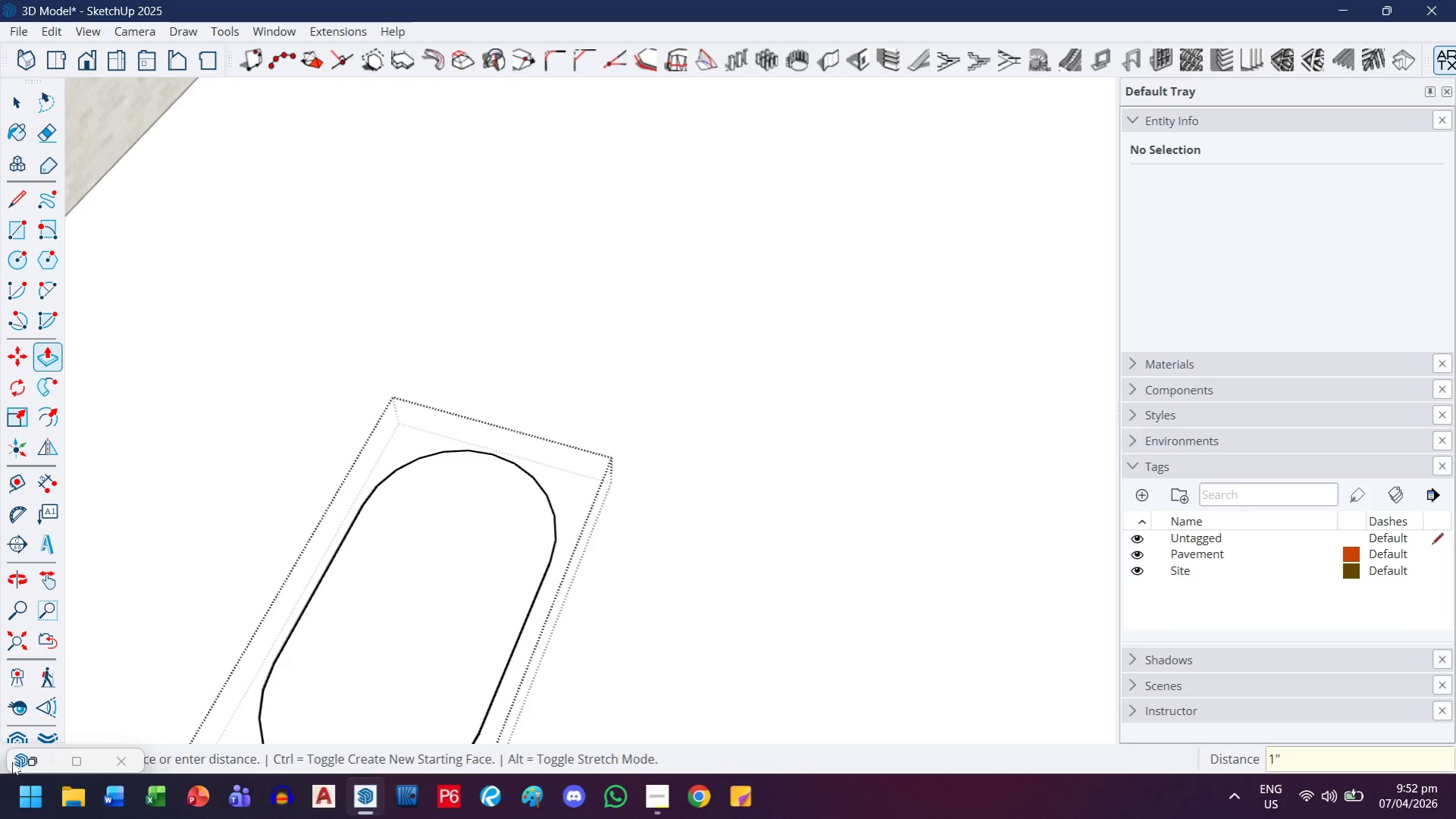 
left_click([72, 755])
 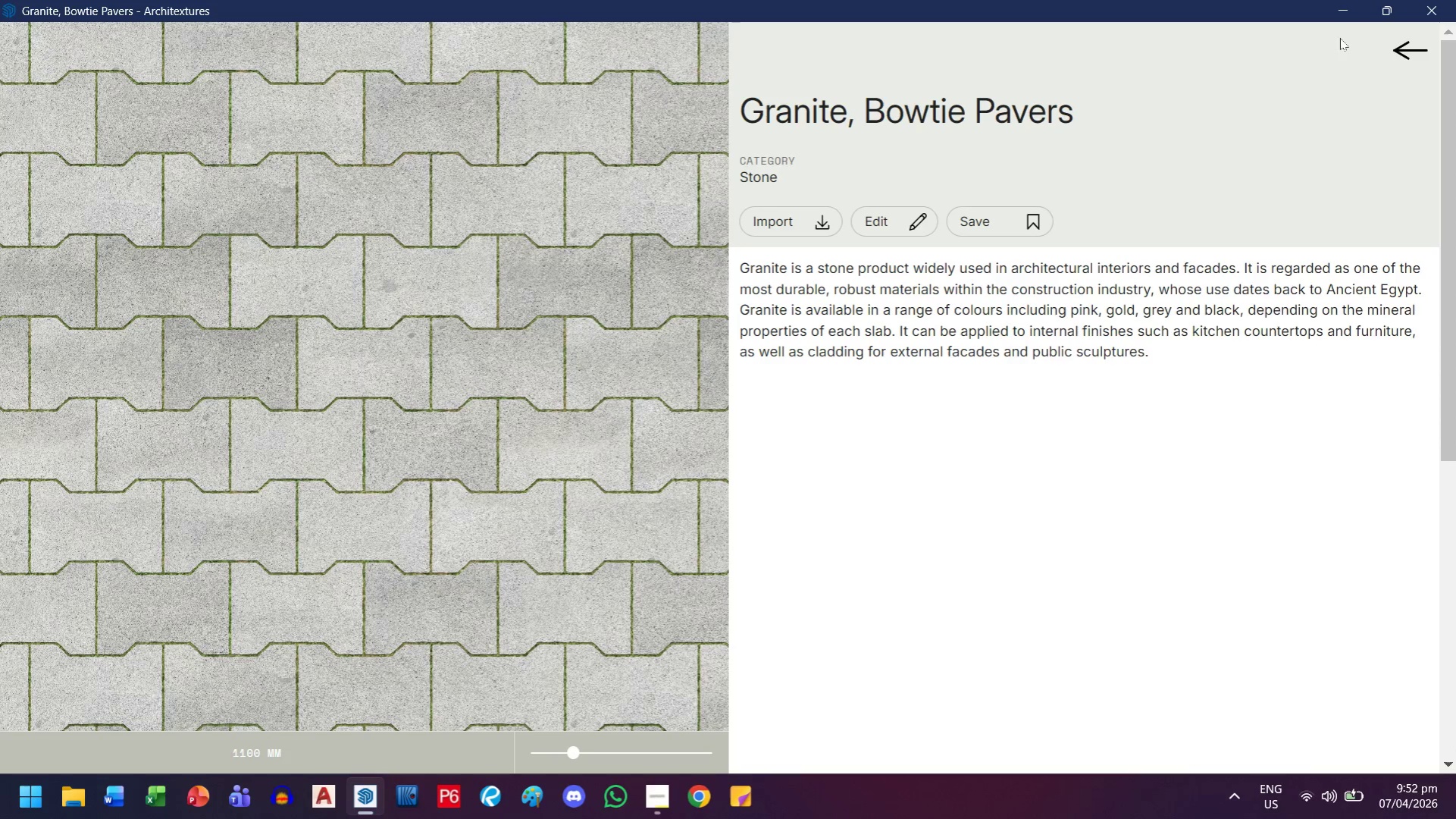 
left_click([1397, 45])
 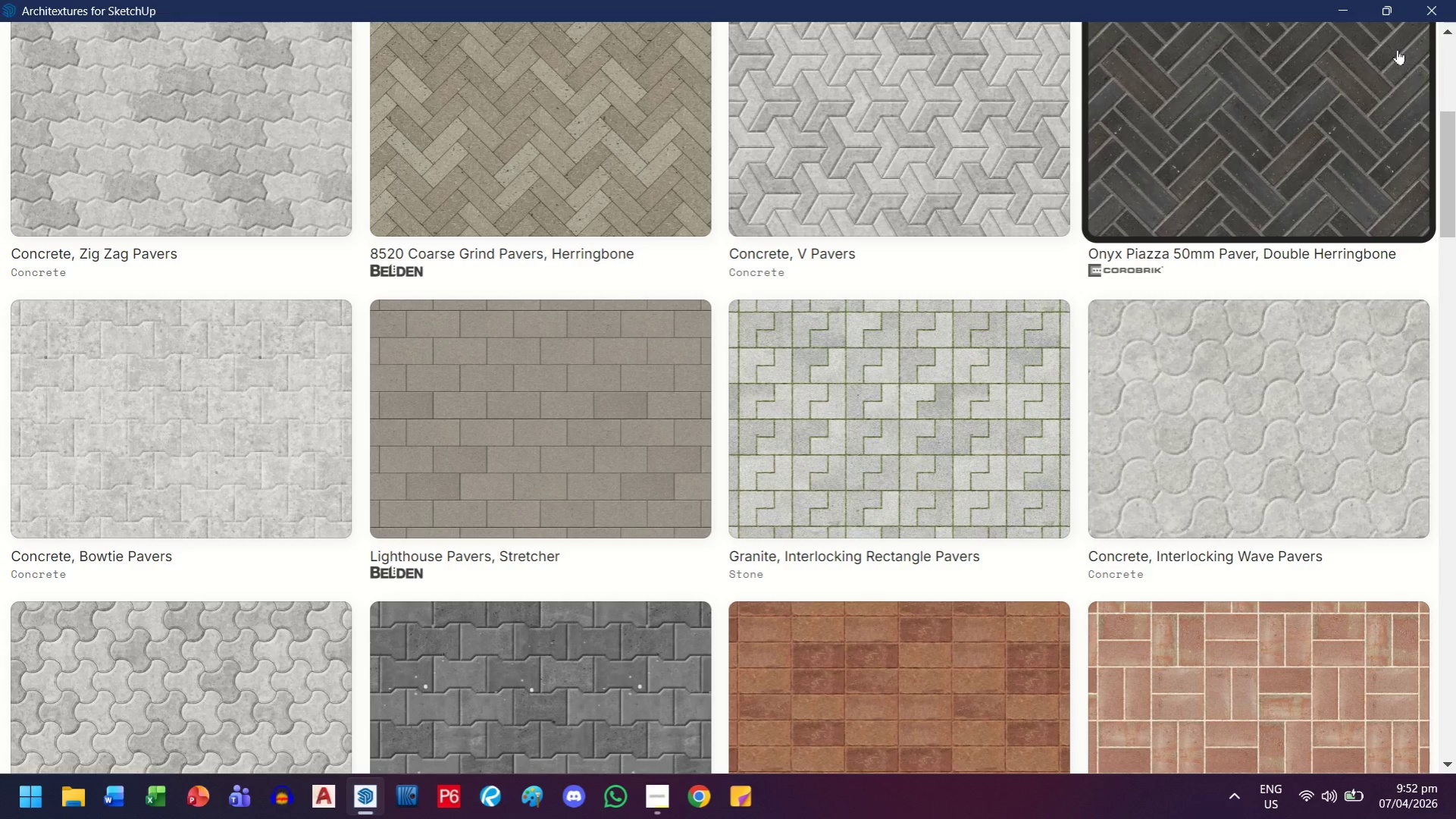 
scroll: coordinate [1180, 357], scroll_direction: up, amount: 13.0
 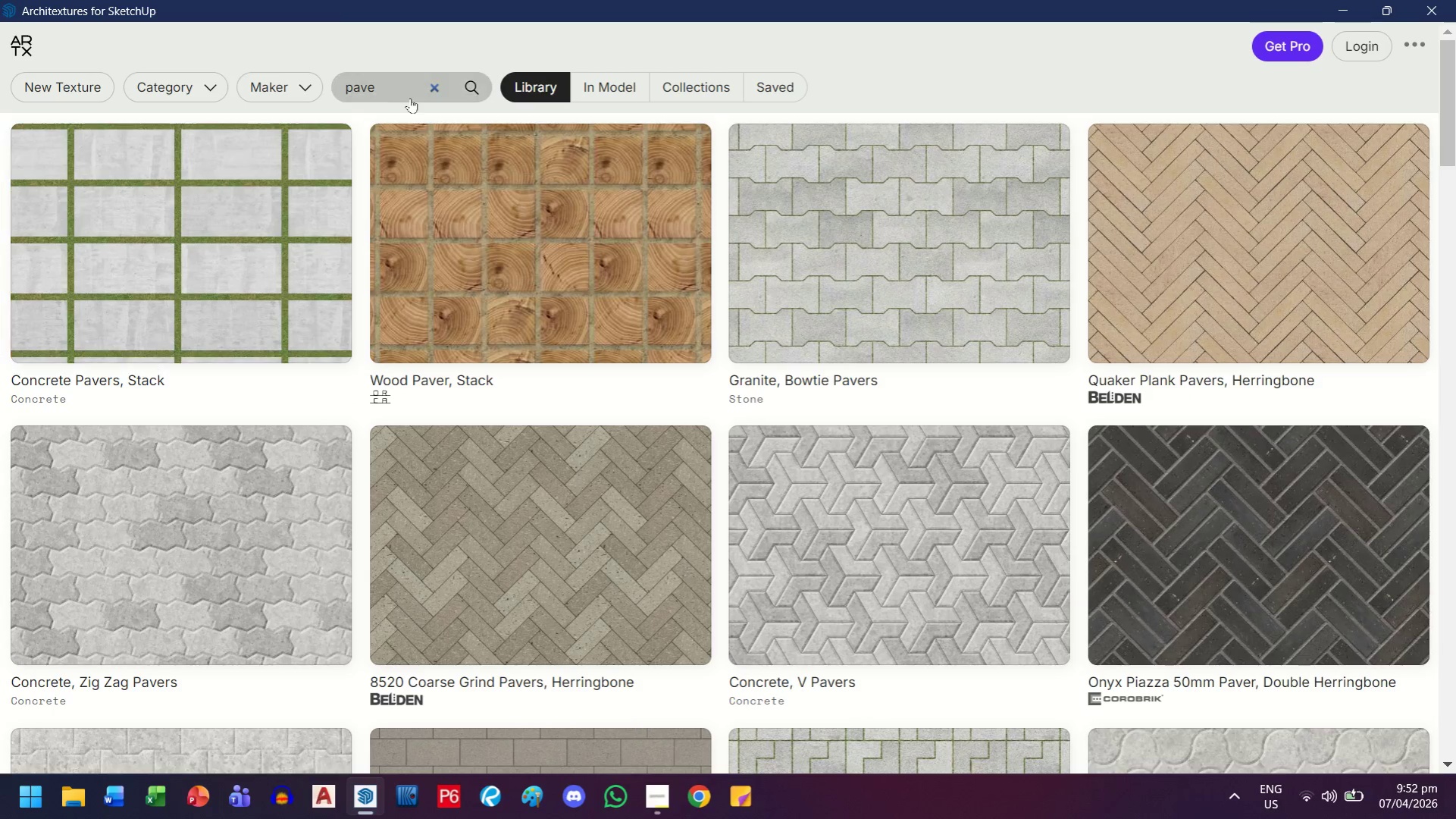 
left_click([415, 91])
 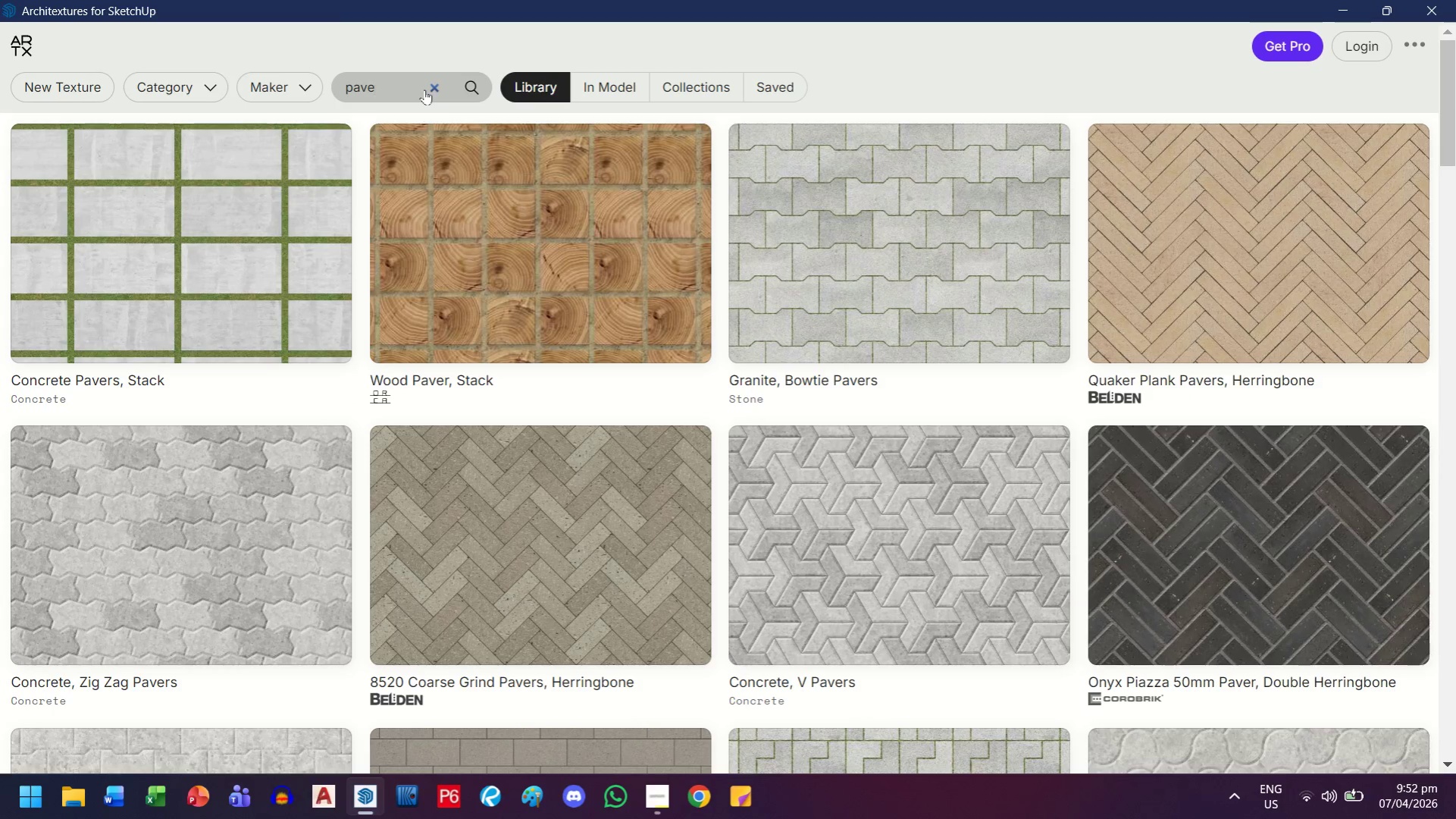 
left_click([424, 89])
 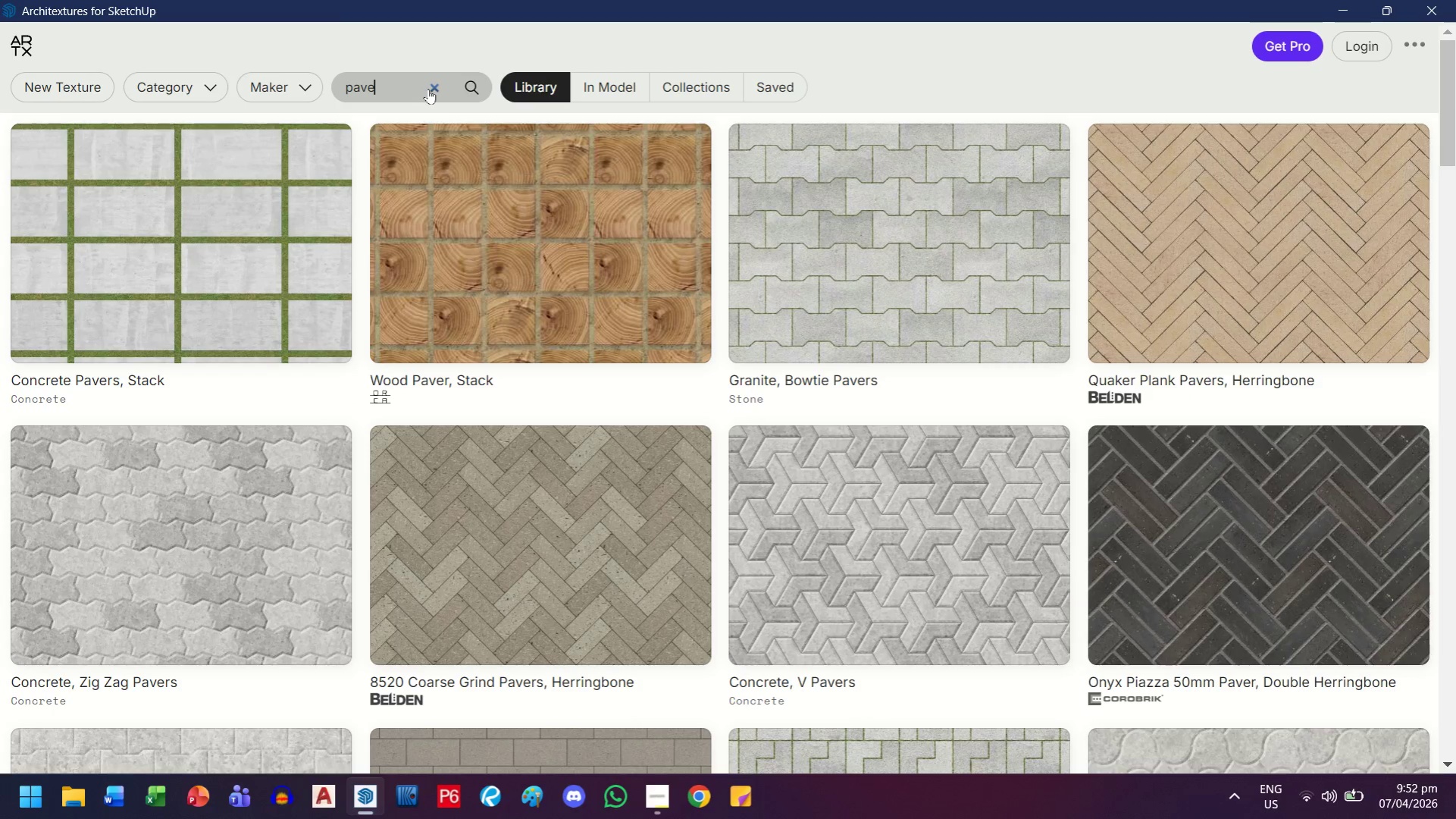 
left_click([428, 89])
 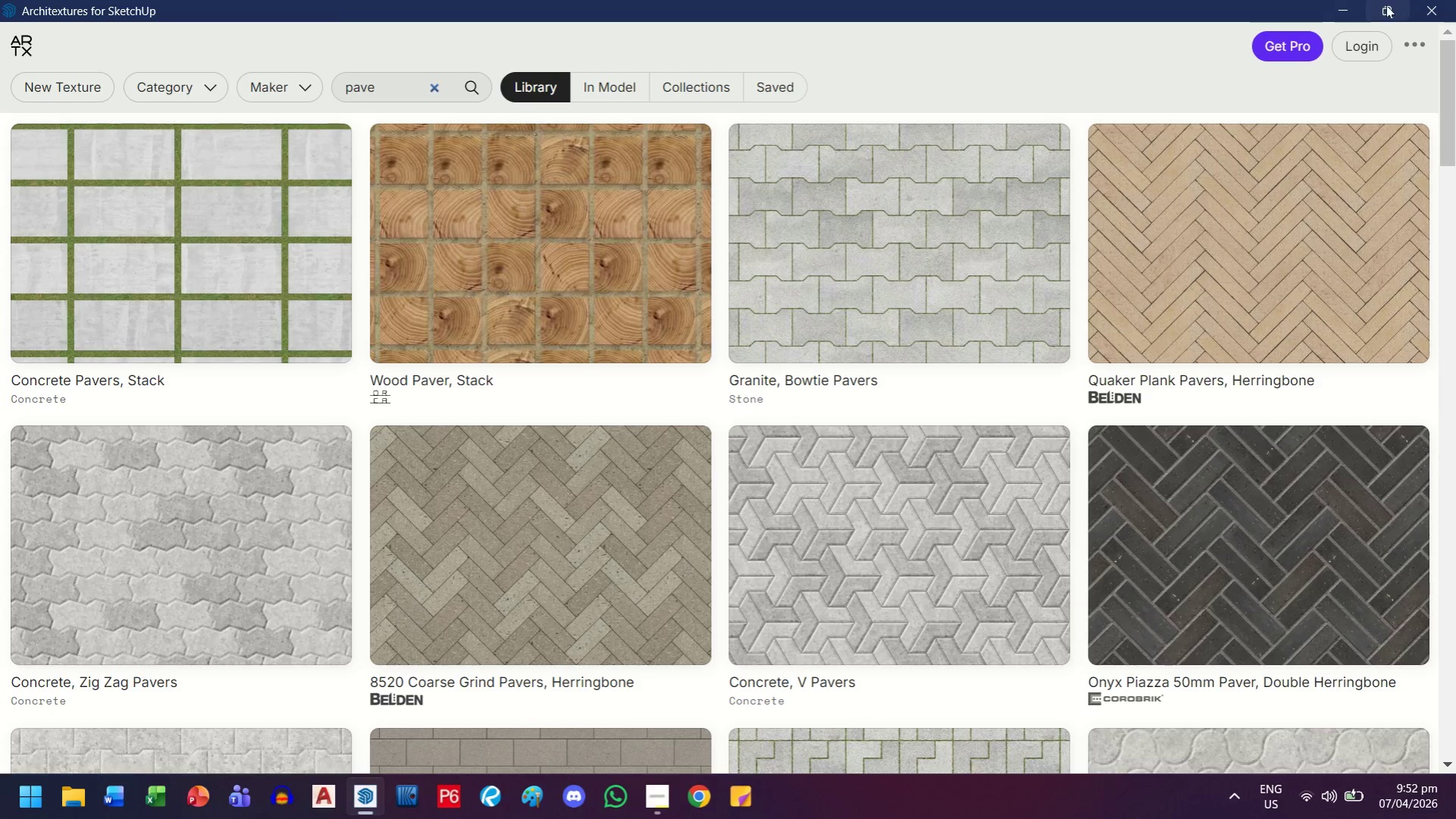 
left_click([1386, 5])
 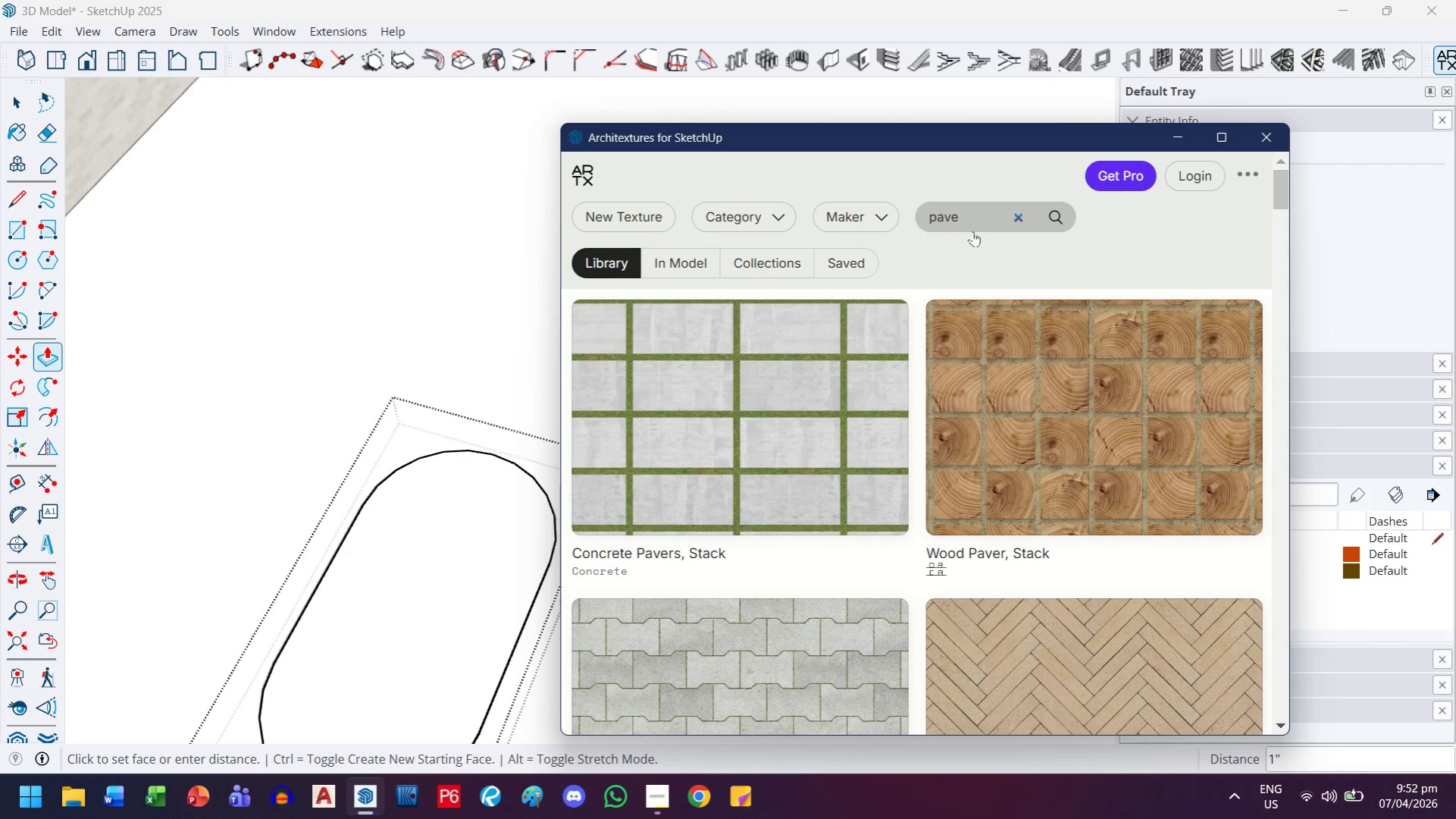 
left_click_drag(start_coordinate=[978, 221], to_coordinate=[915, 221])
 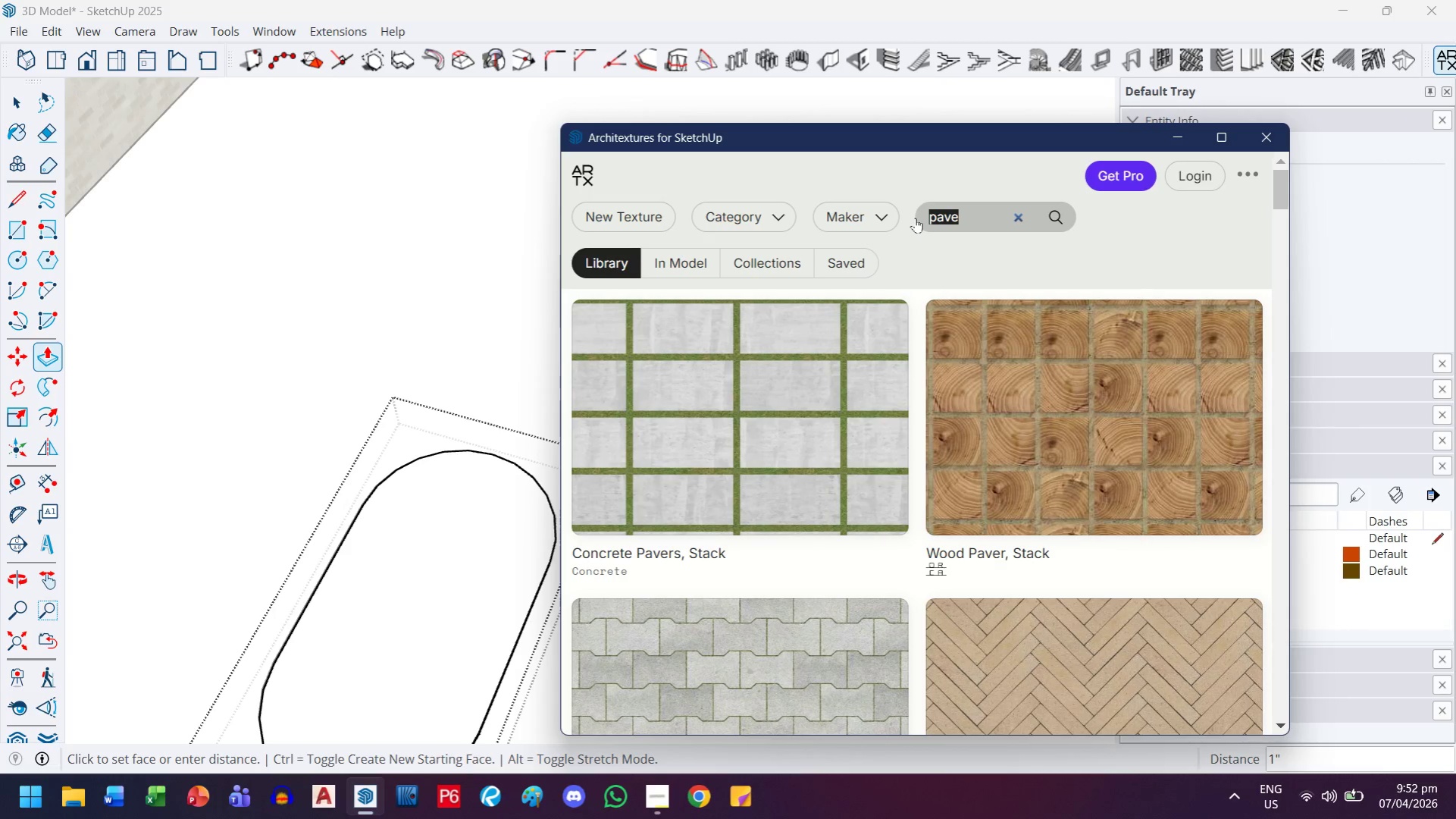 
type(grass)
 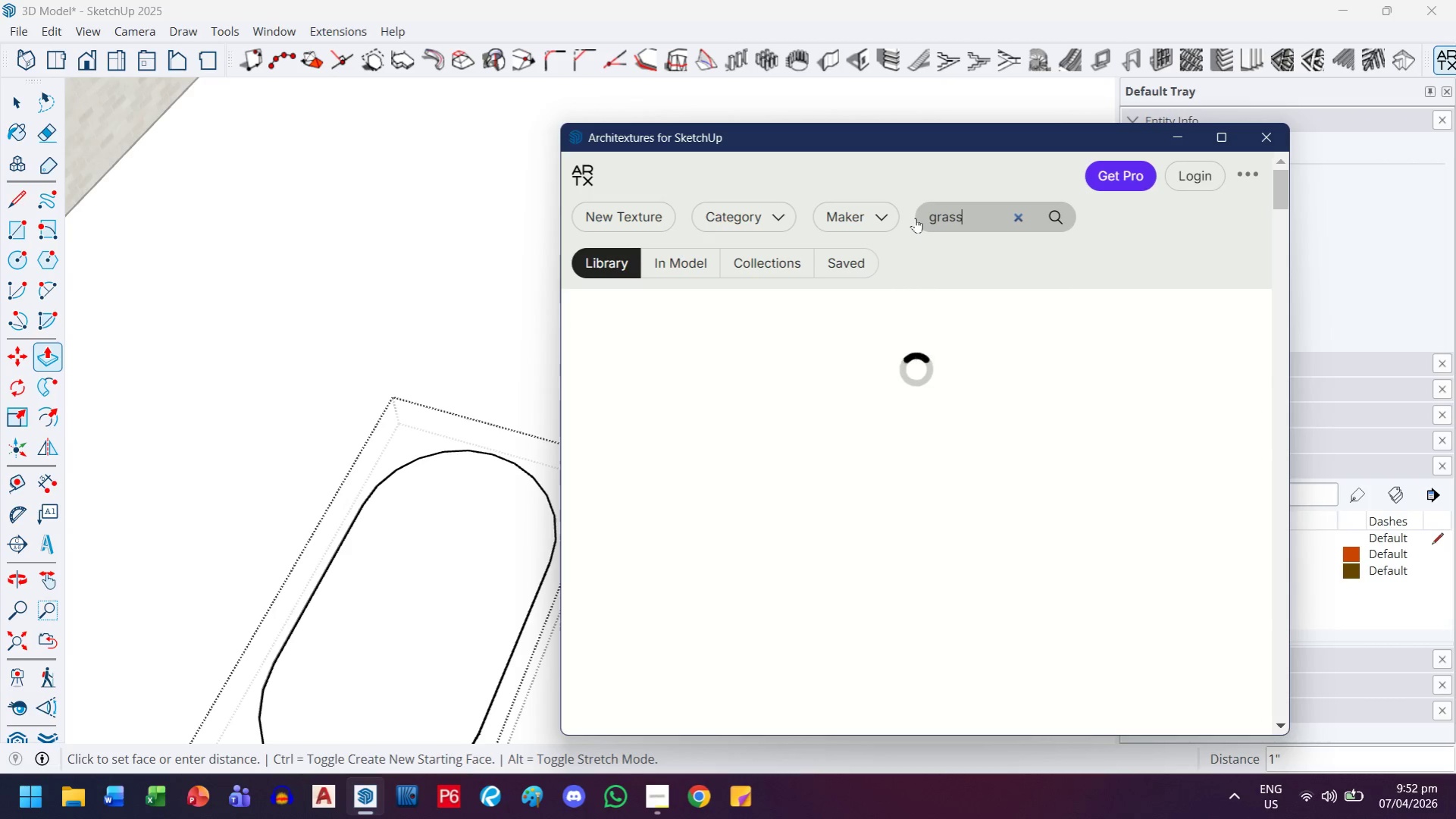 
key(Enter)
 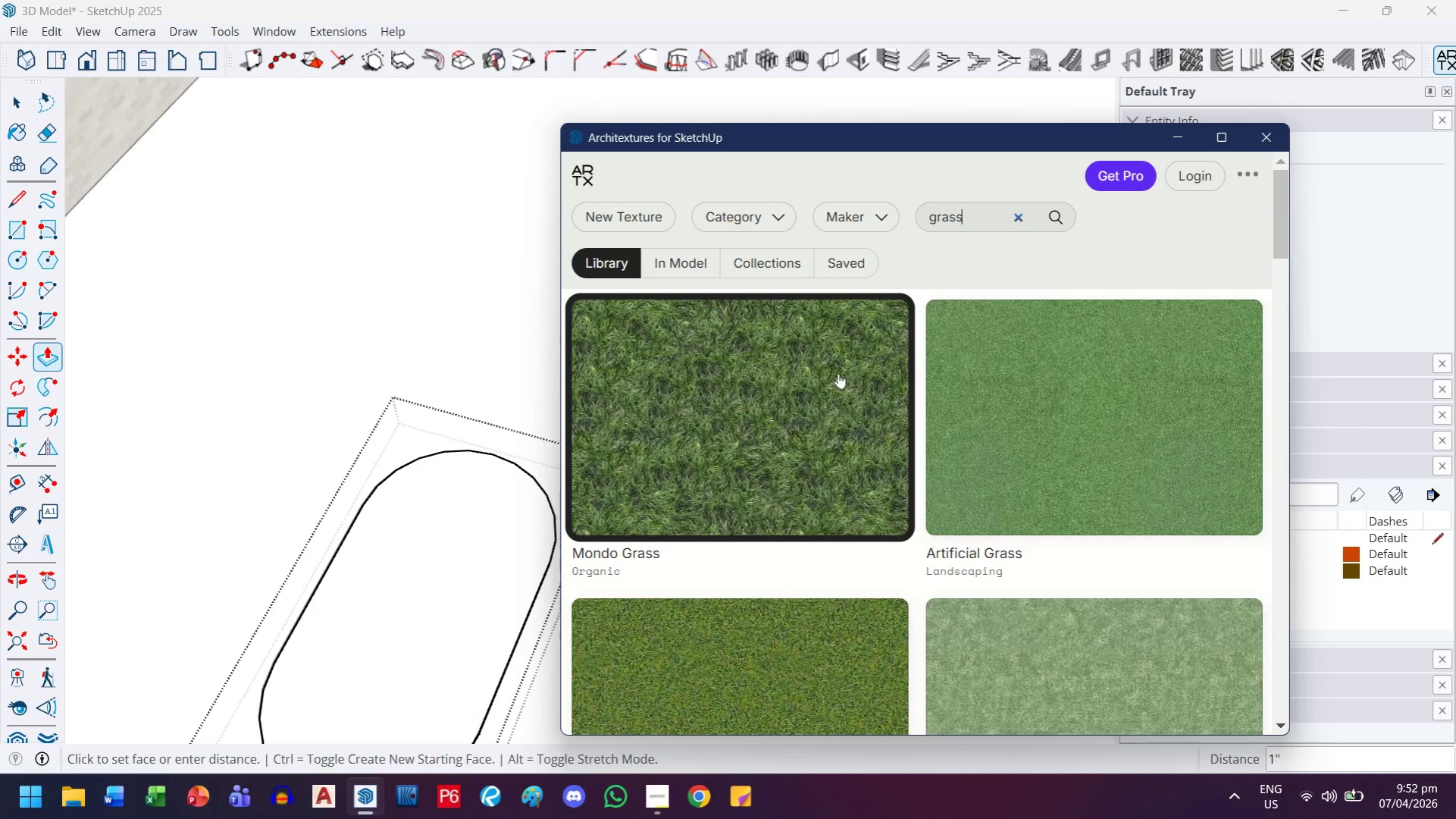 
scroll: coordinate [863, 411], scroll_direction: down, amount: 2.0
 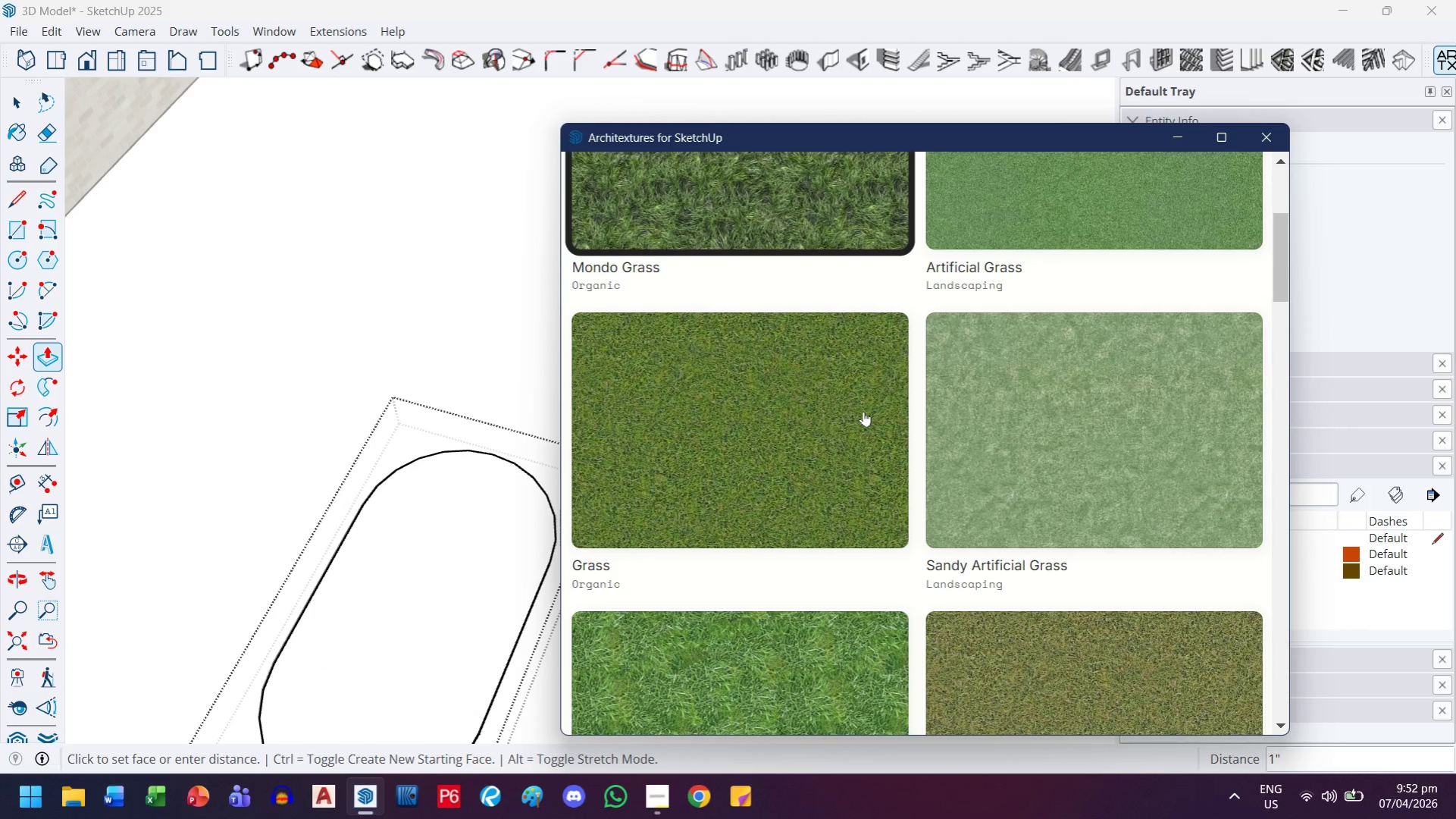 
left_click([825, 389])
 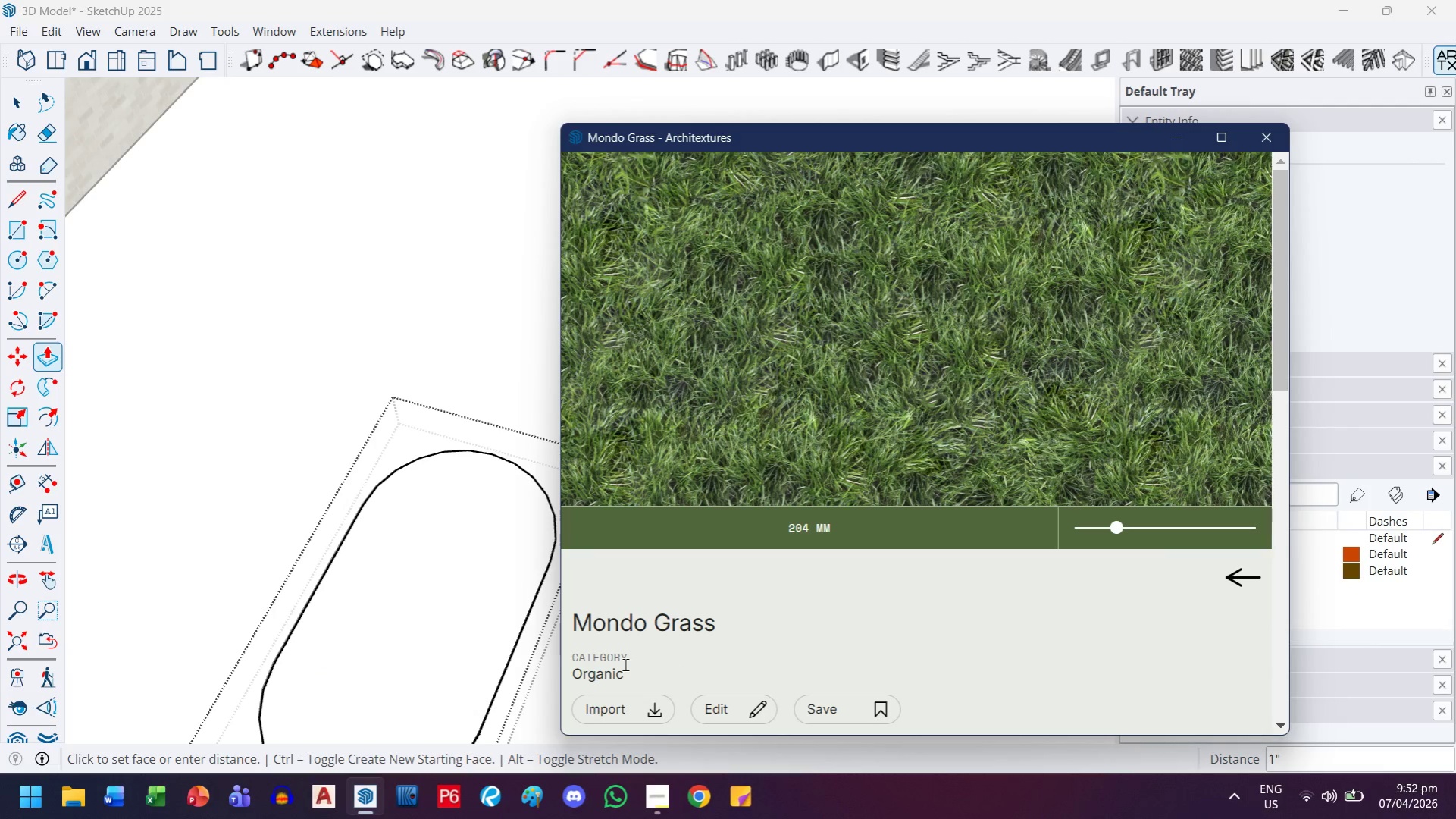 
scroll: coordinate [863, 411], scroll_direction: up, amount: 3.0
 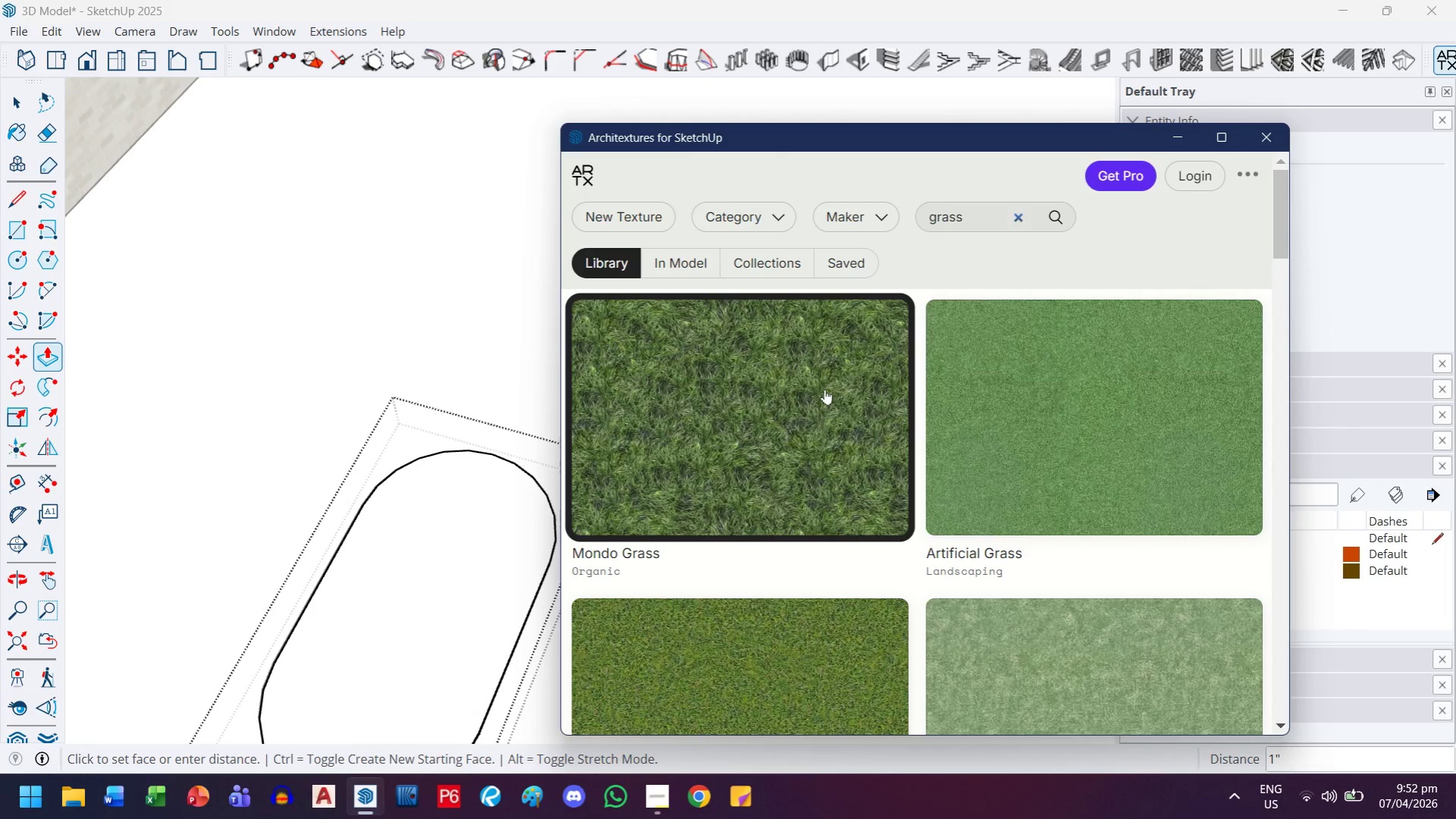 
left_click([597, 715])
 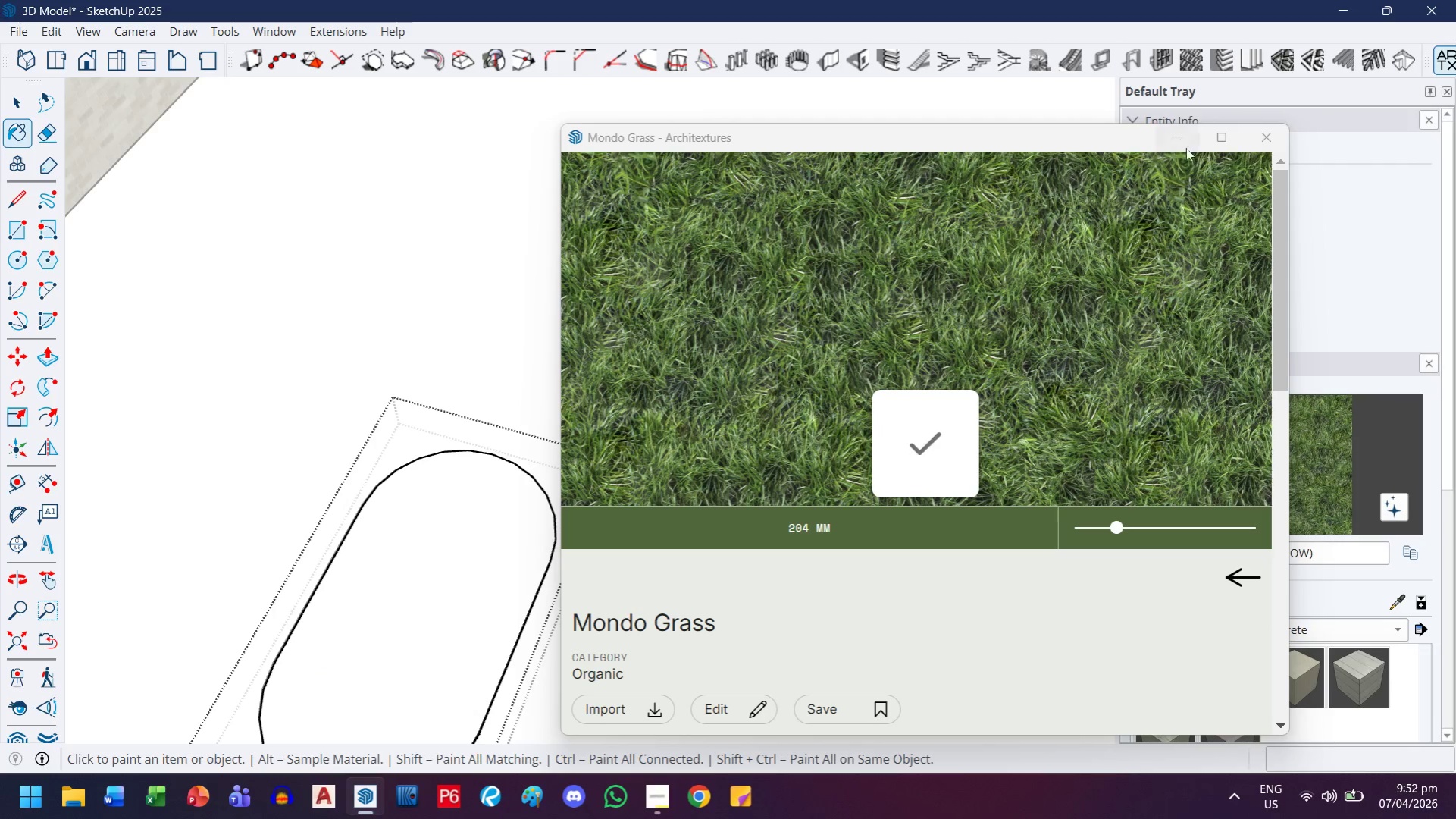 
left_click([1176, 147])
 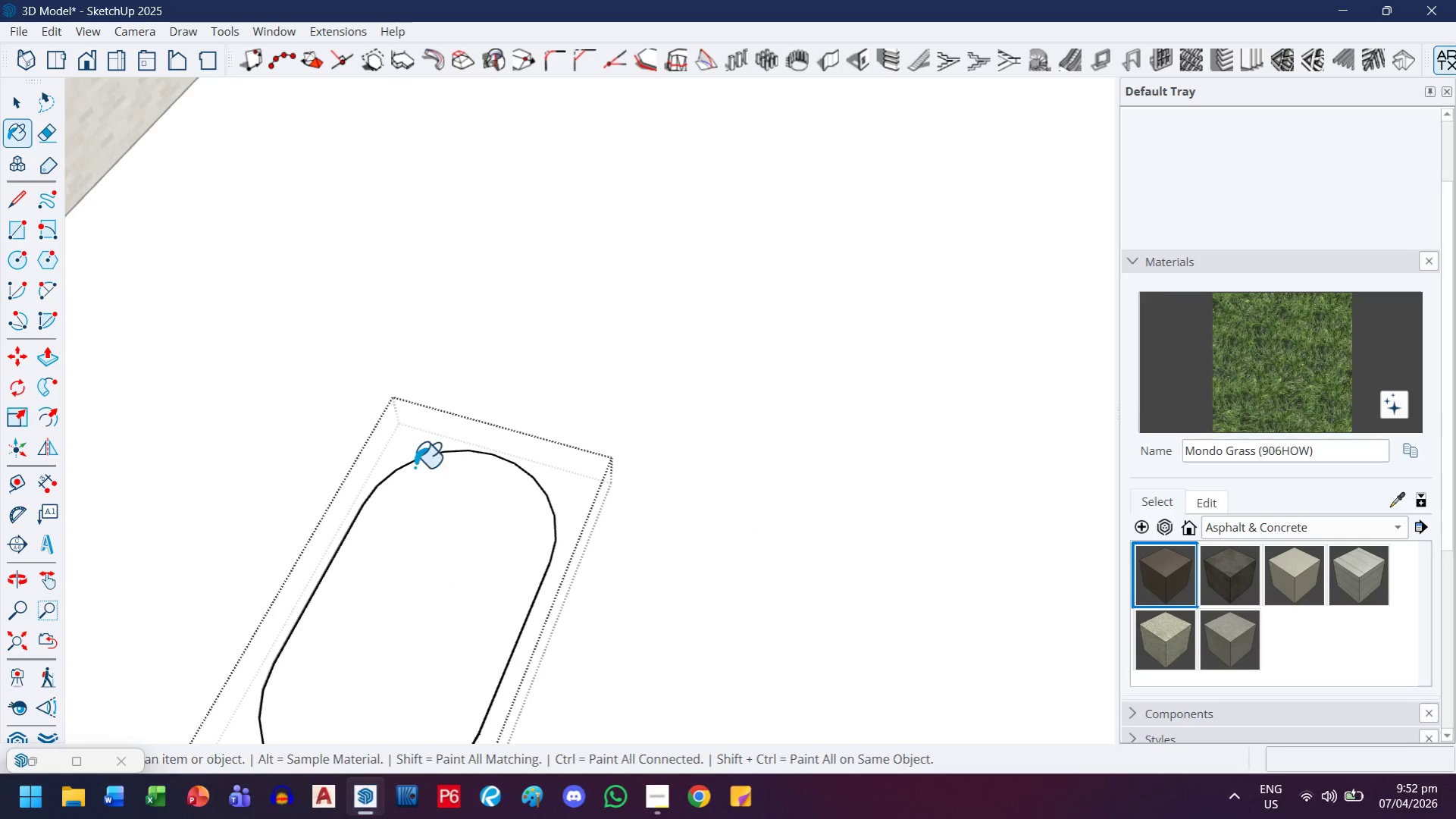 
left_click([17, 108])
 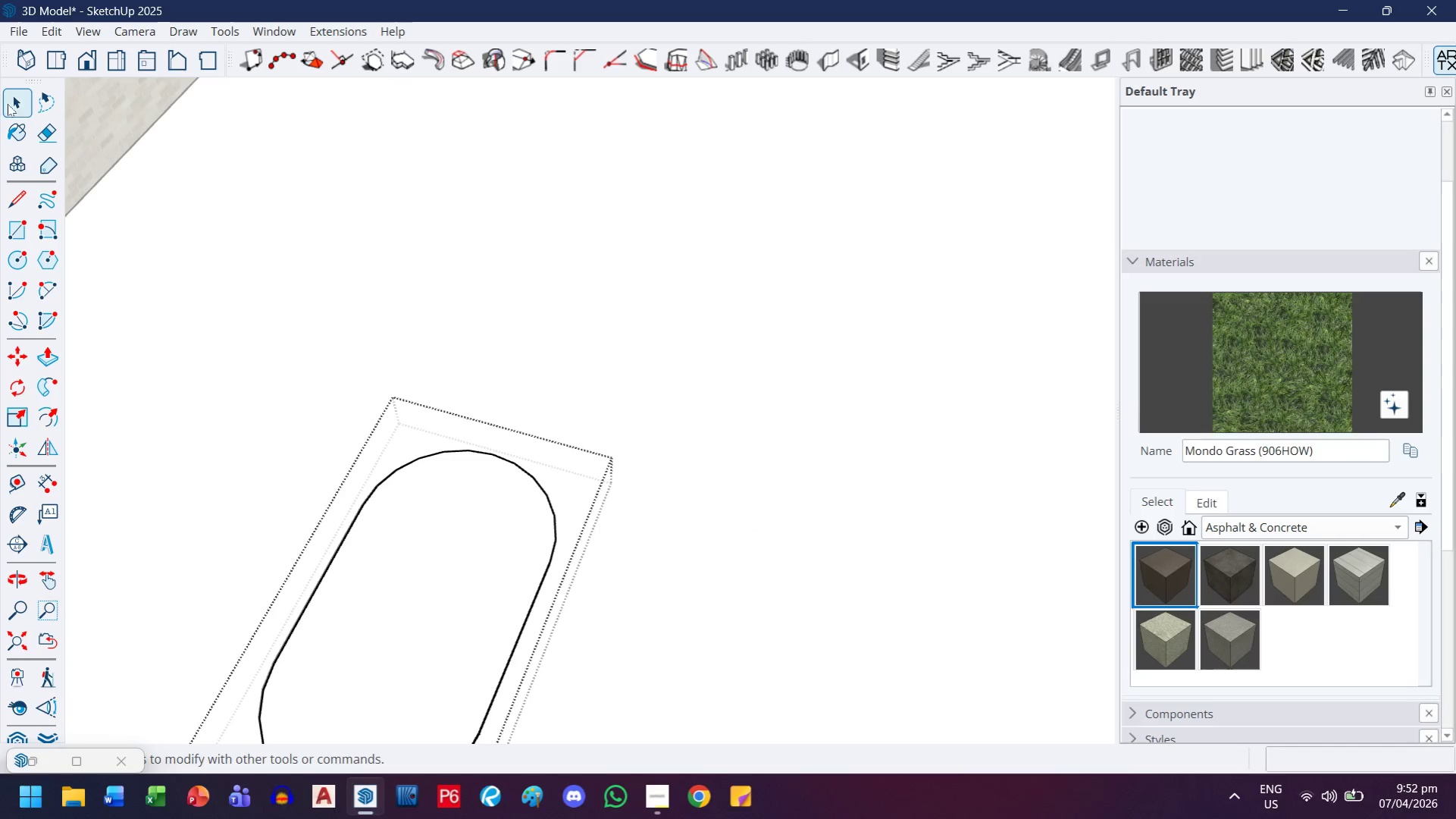 
double_click([691, 284])
 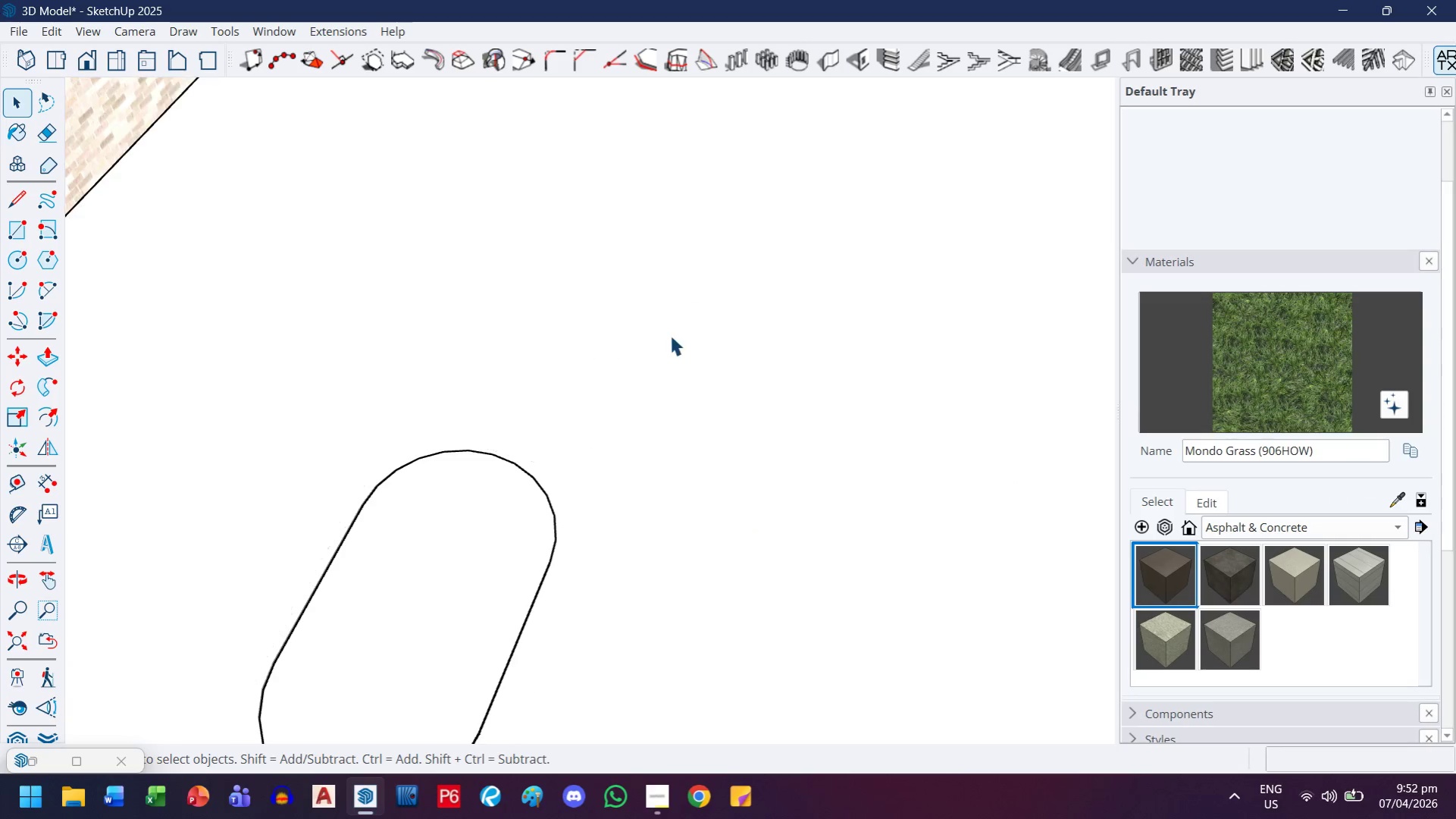 
scroll: coordinate [554, 460], scroll_direction: down, amount: 6.0
 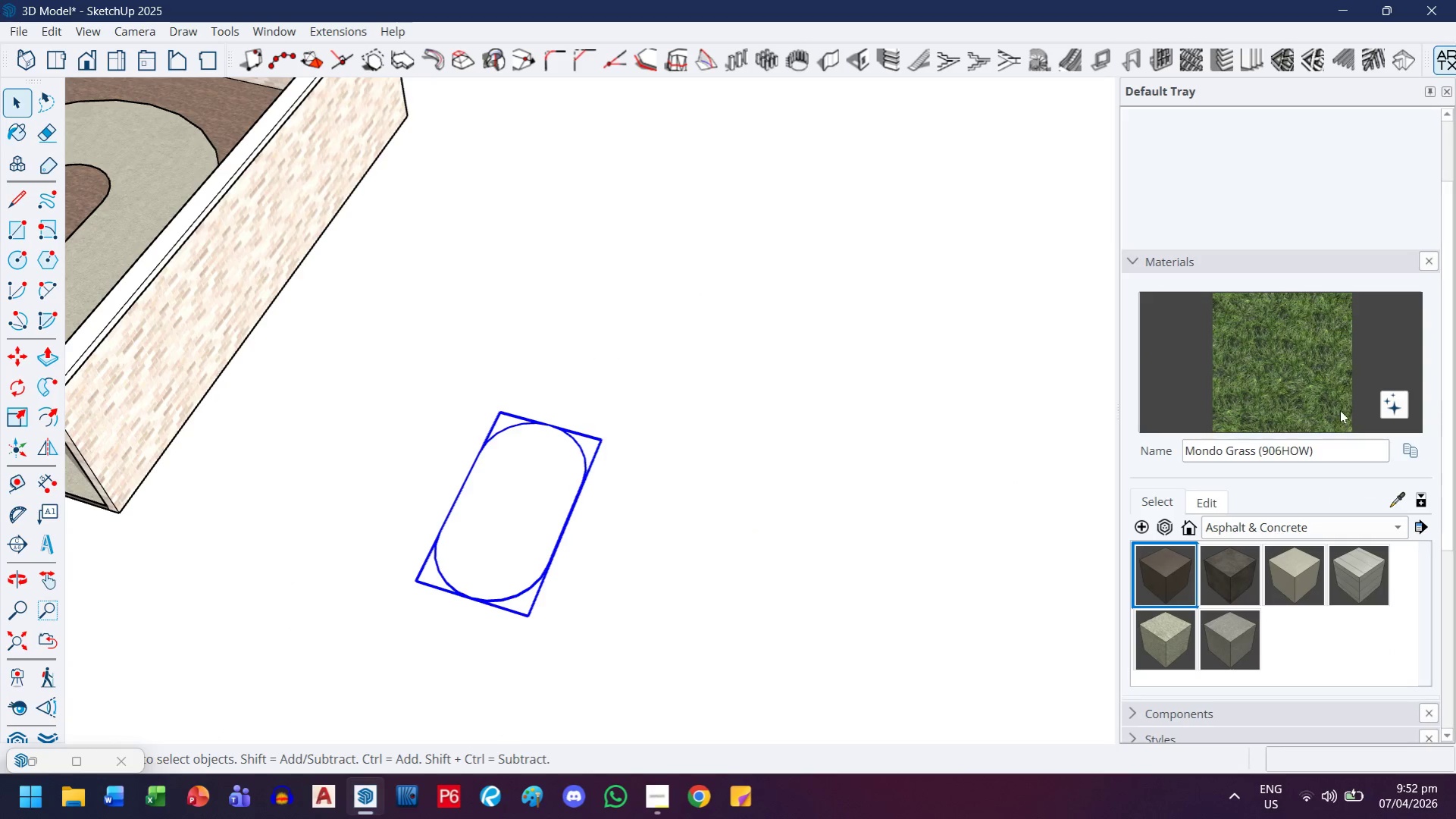 
left_click_drag(start_coordinate=[1338, 388], to_coordinate=[1332, 386])
 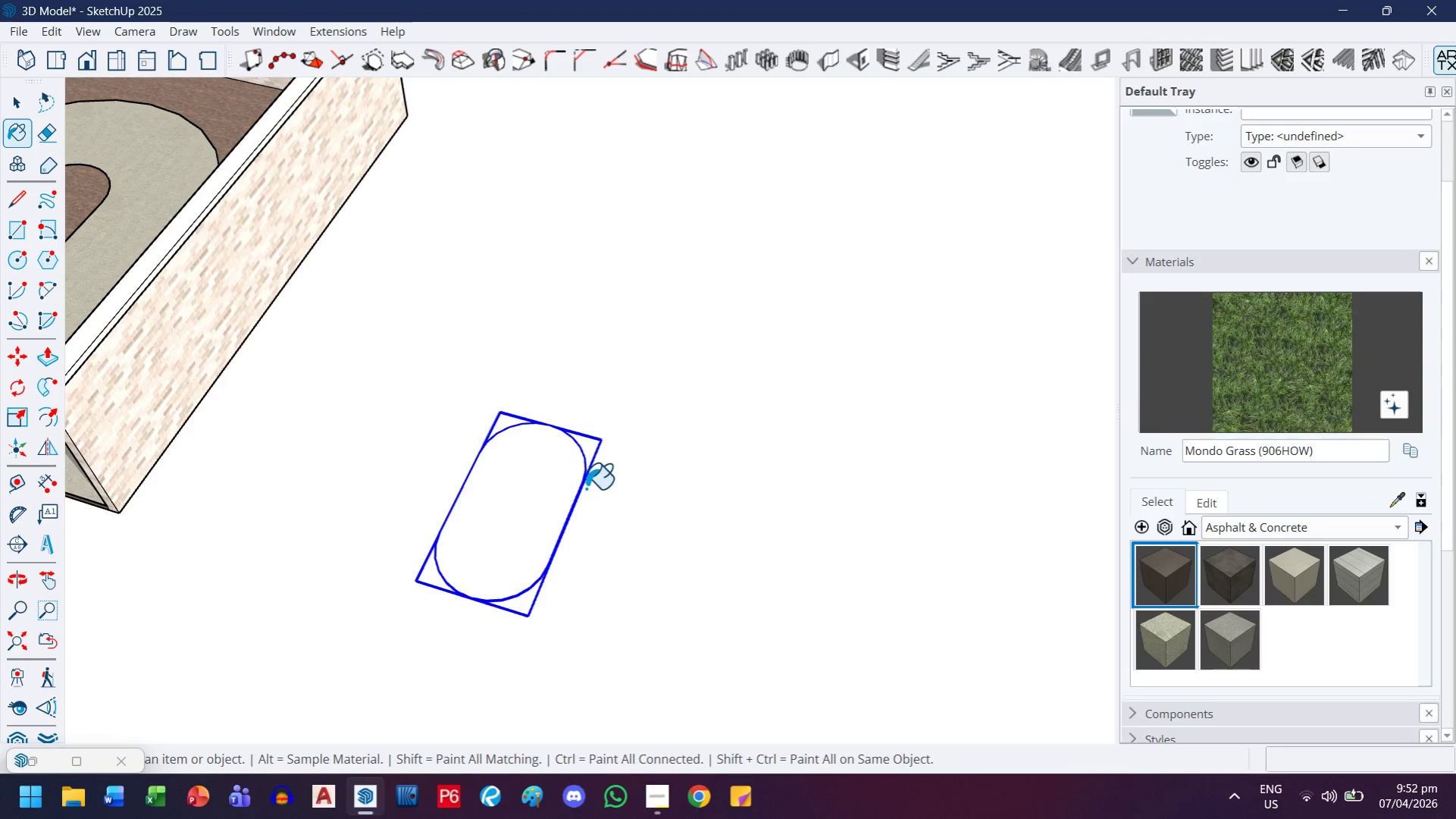 
left_click([556, 493])
 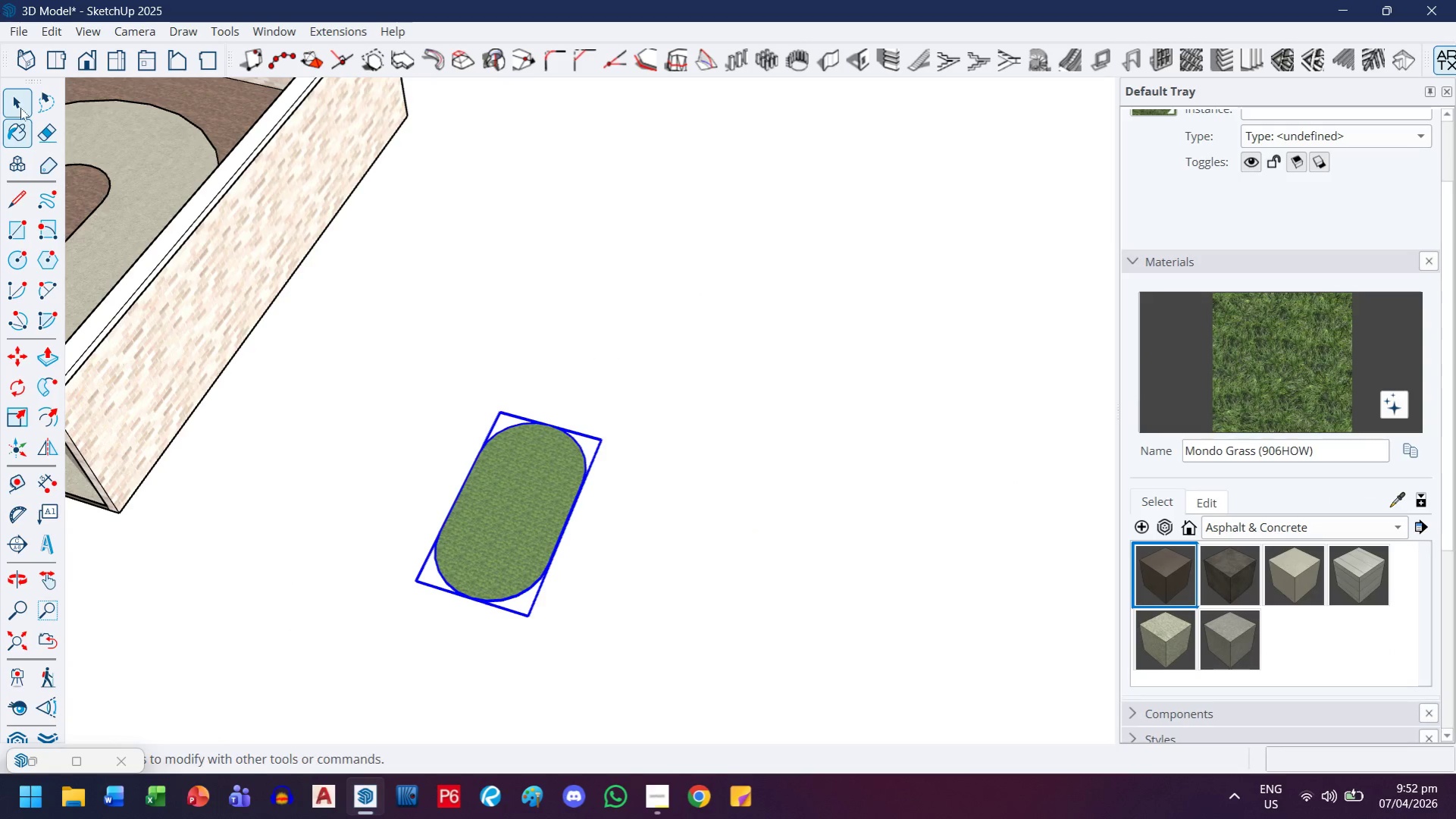 
scroll: coordinate [537, 538], scroll_direction: up, amount: 13.0
 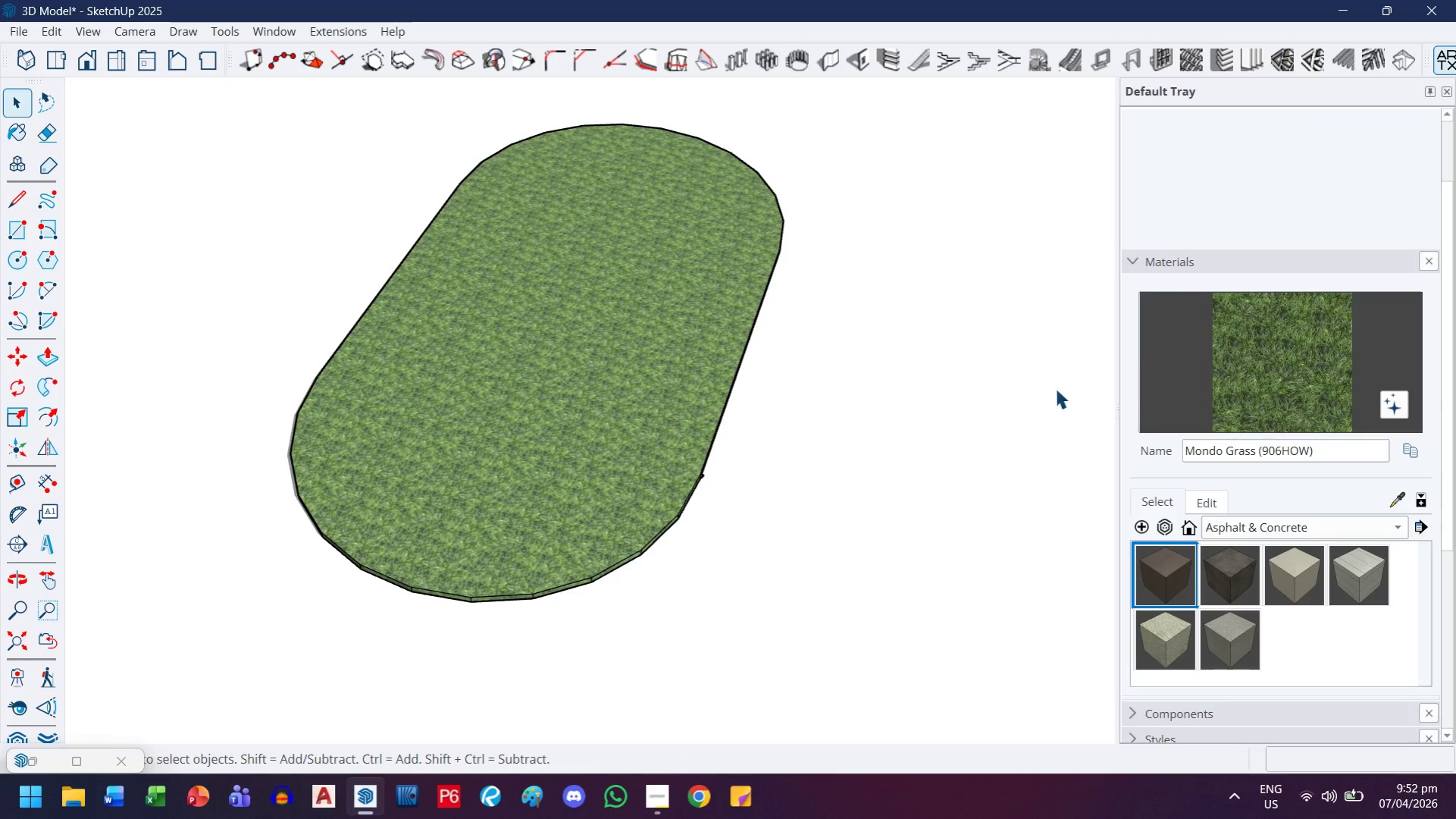 
left_click([594, 440])
 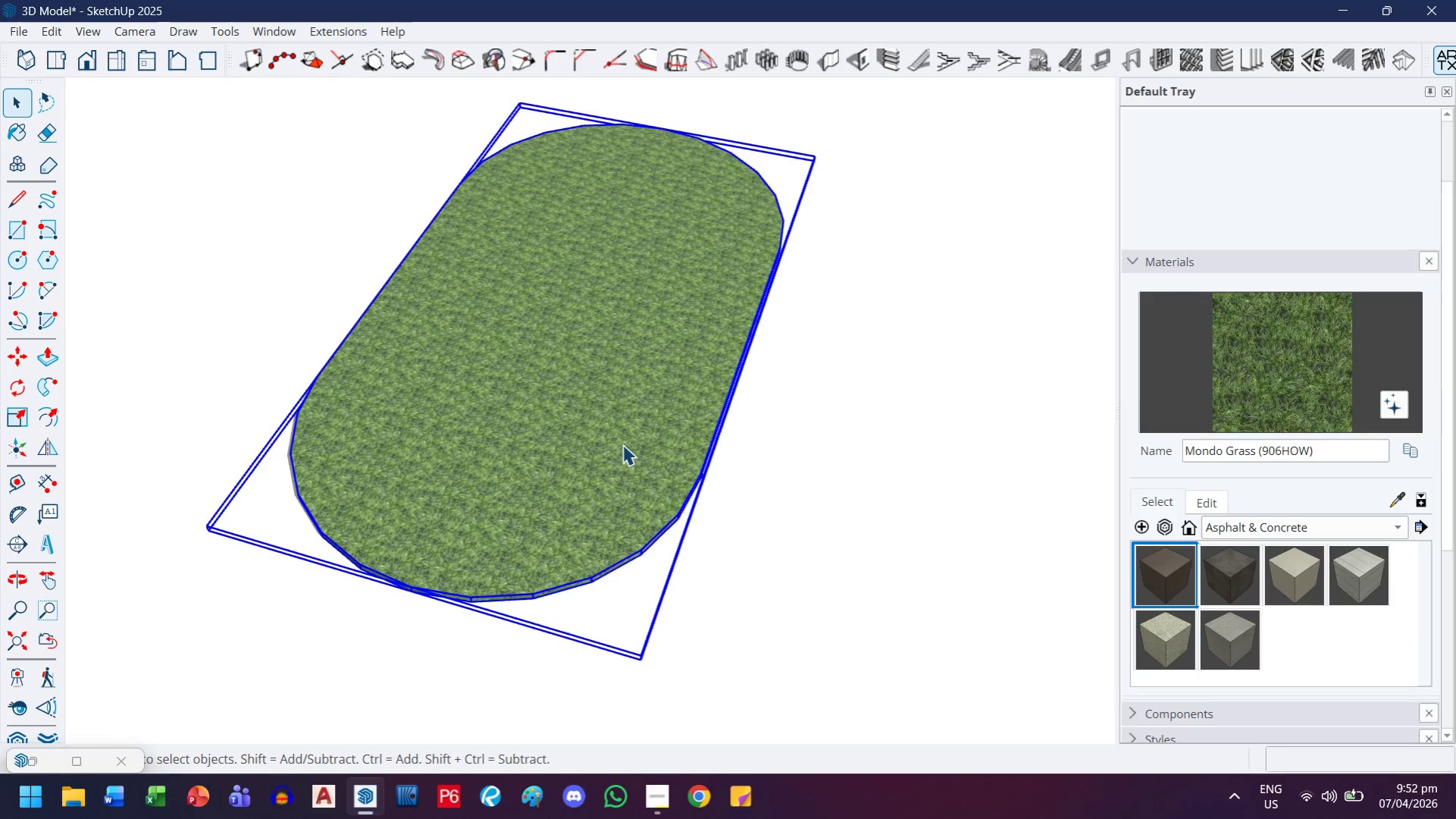 
scroll: coordinate [622, 447], scroll_direction: down, amount: 4.0
 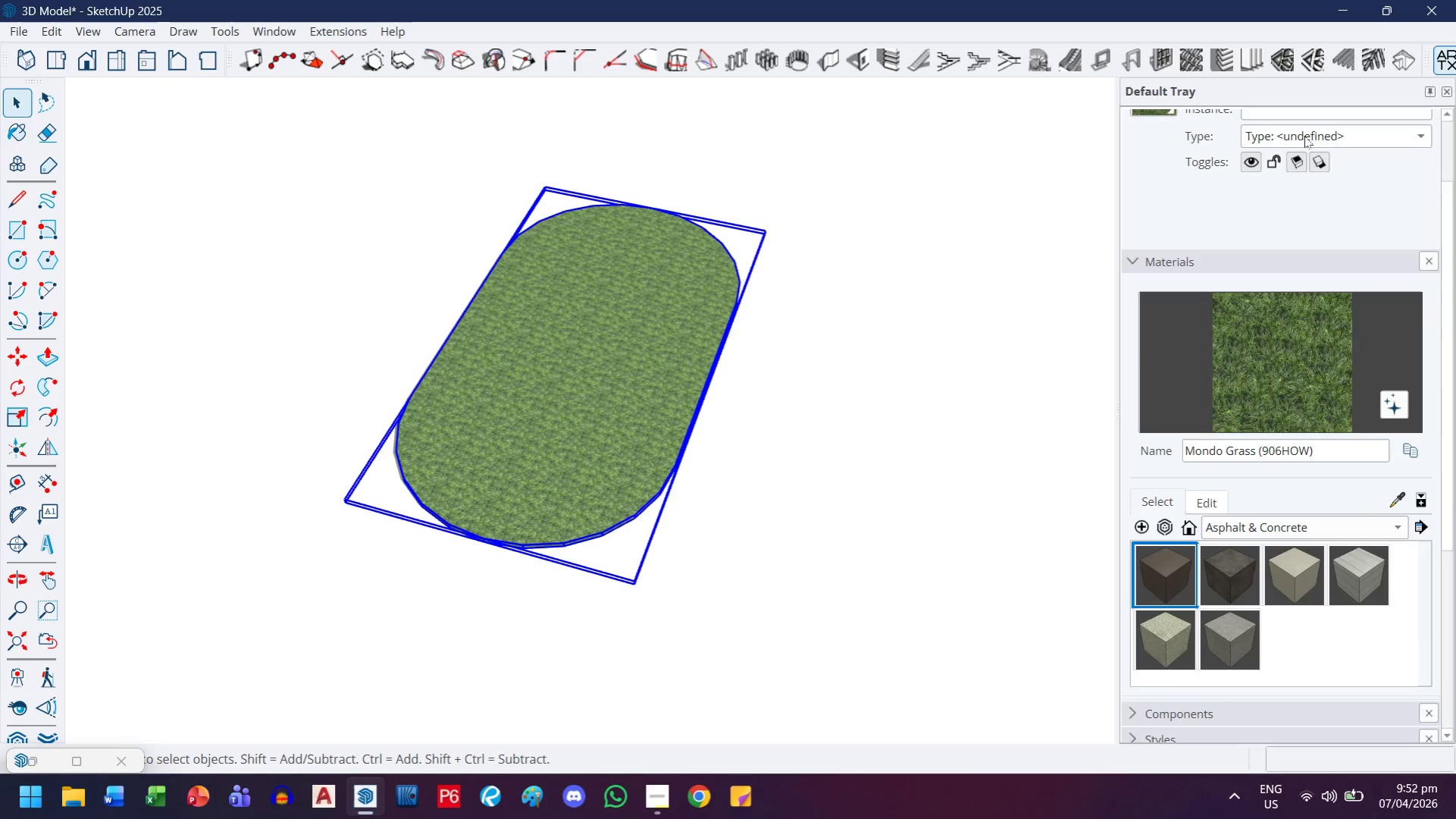 
left_click([1316, 189])
 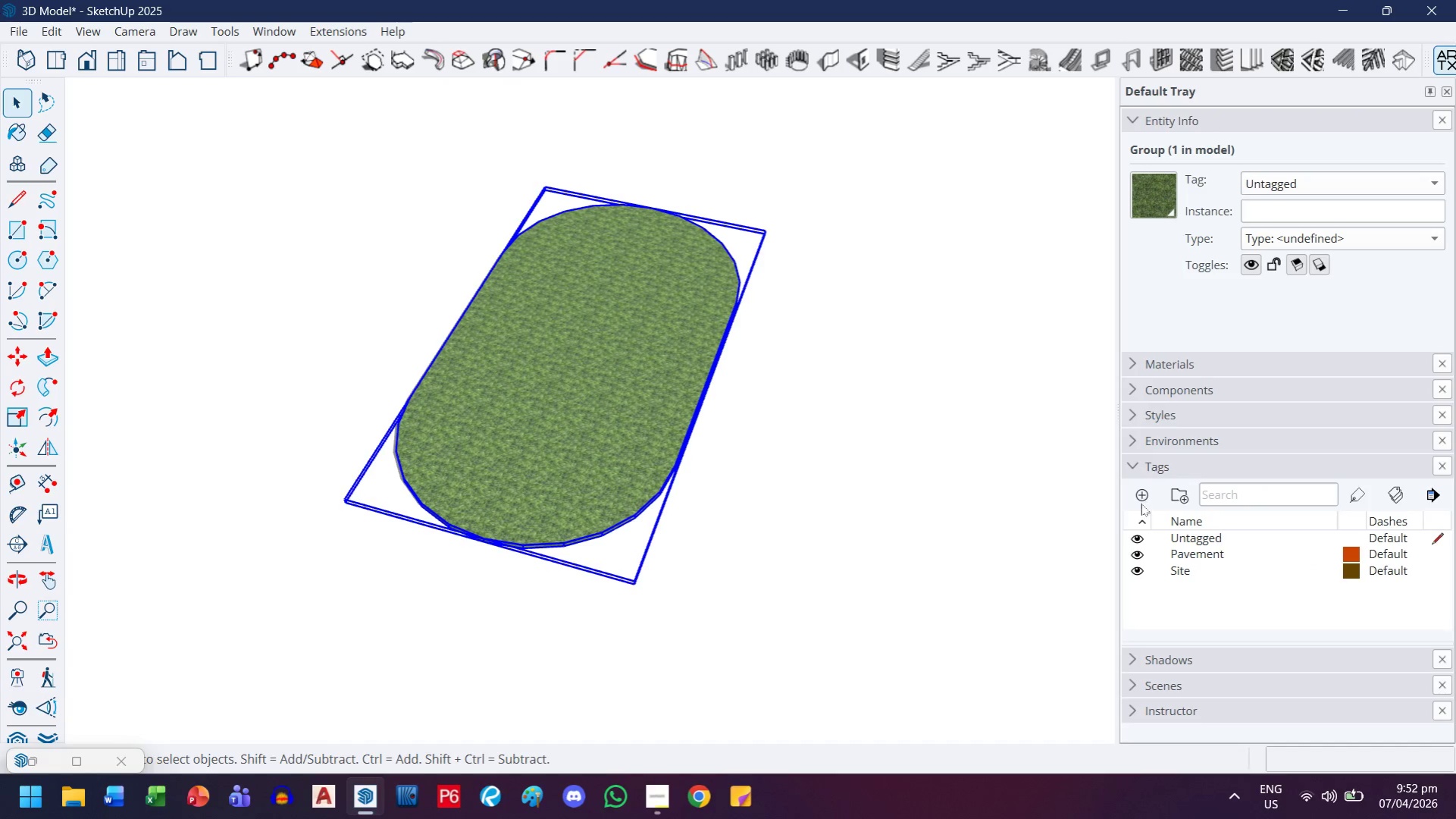 
scroll: coordinate [1311, 185], scroll_direction: up, amount: 4.0
 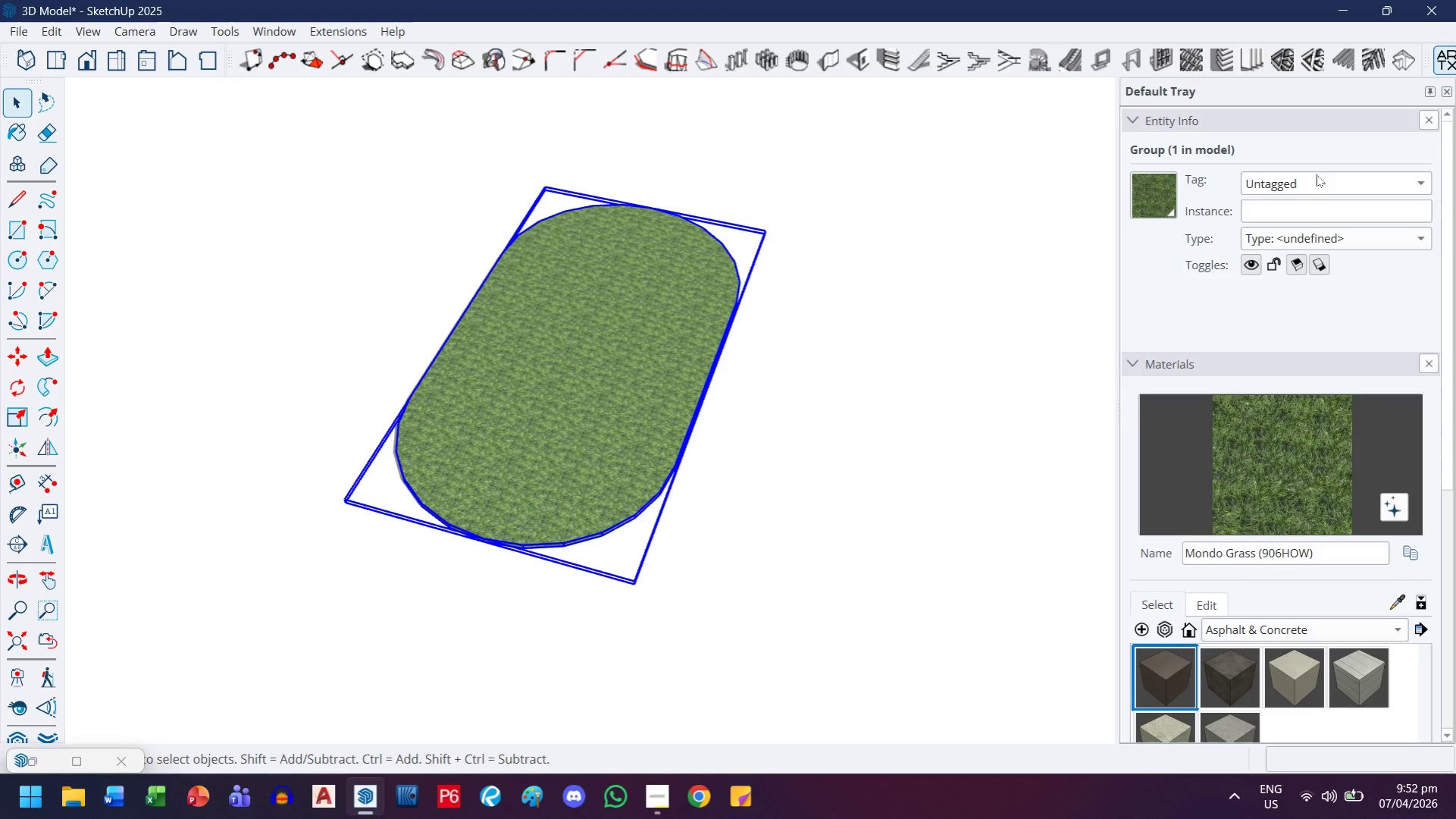 
left_click([1140, 491])
 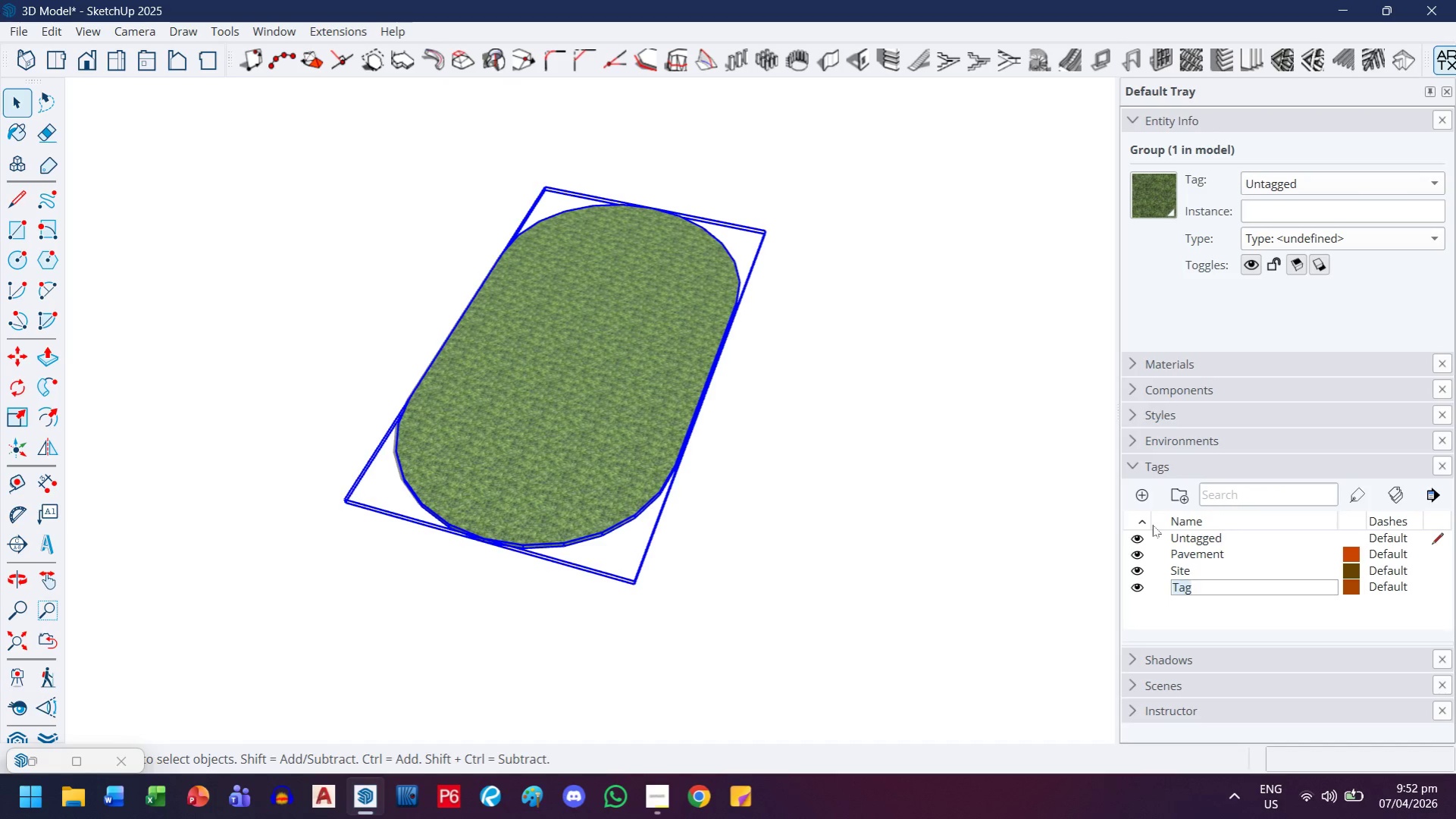 
type(Vegetation)
 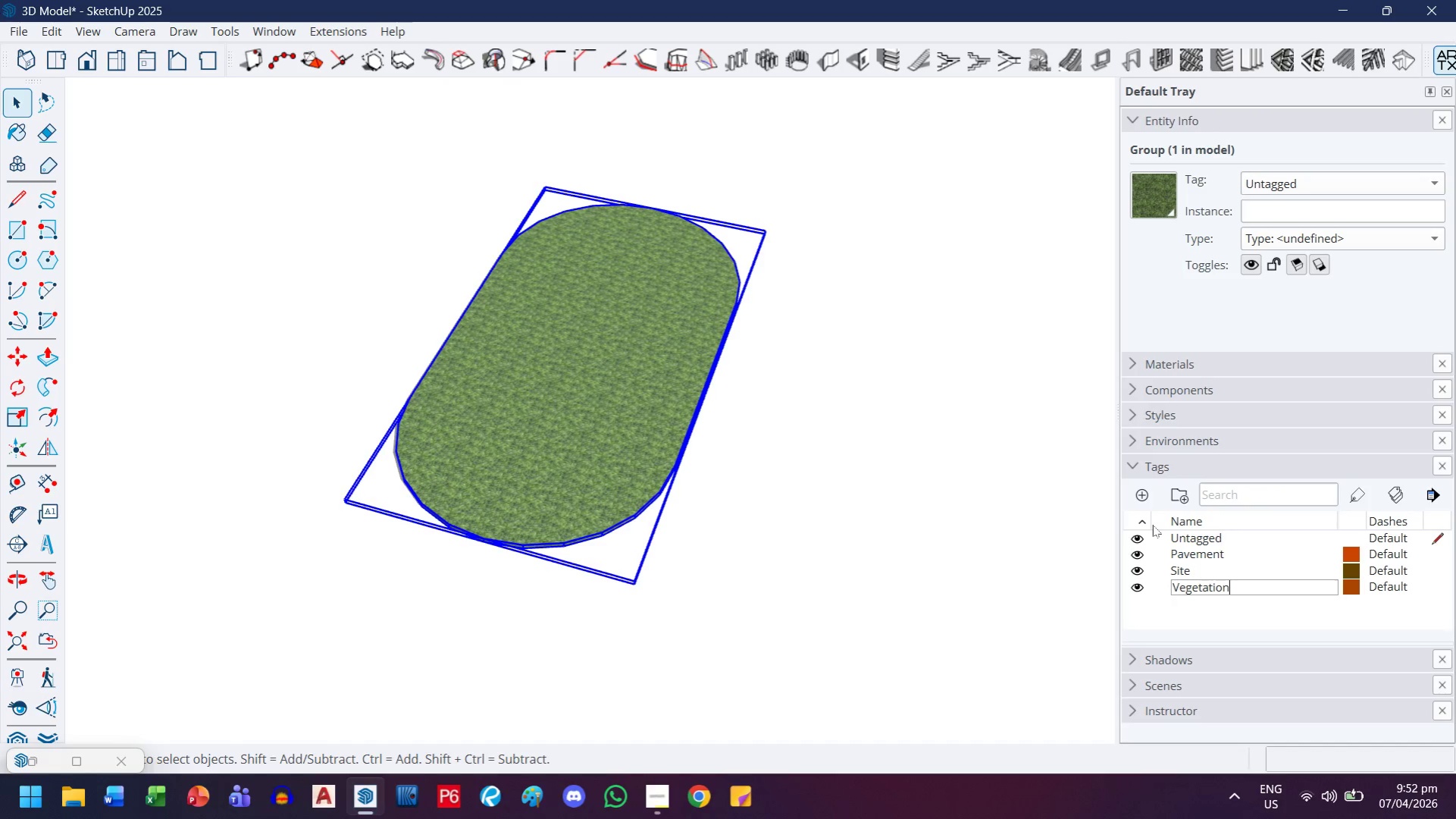 
key(Enter)
 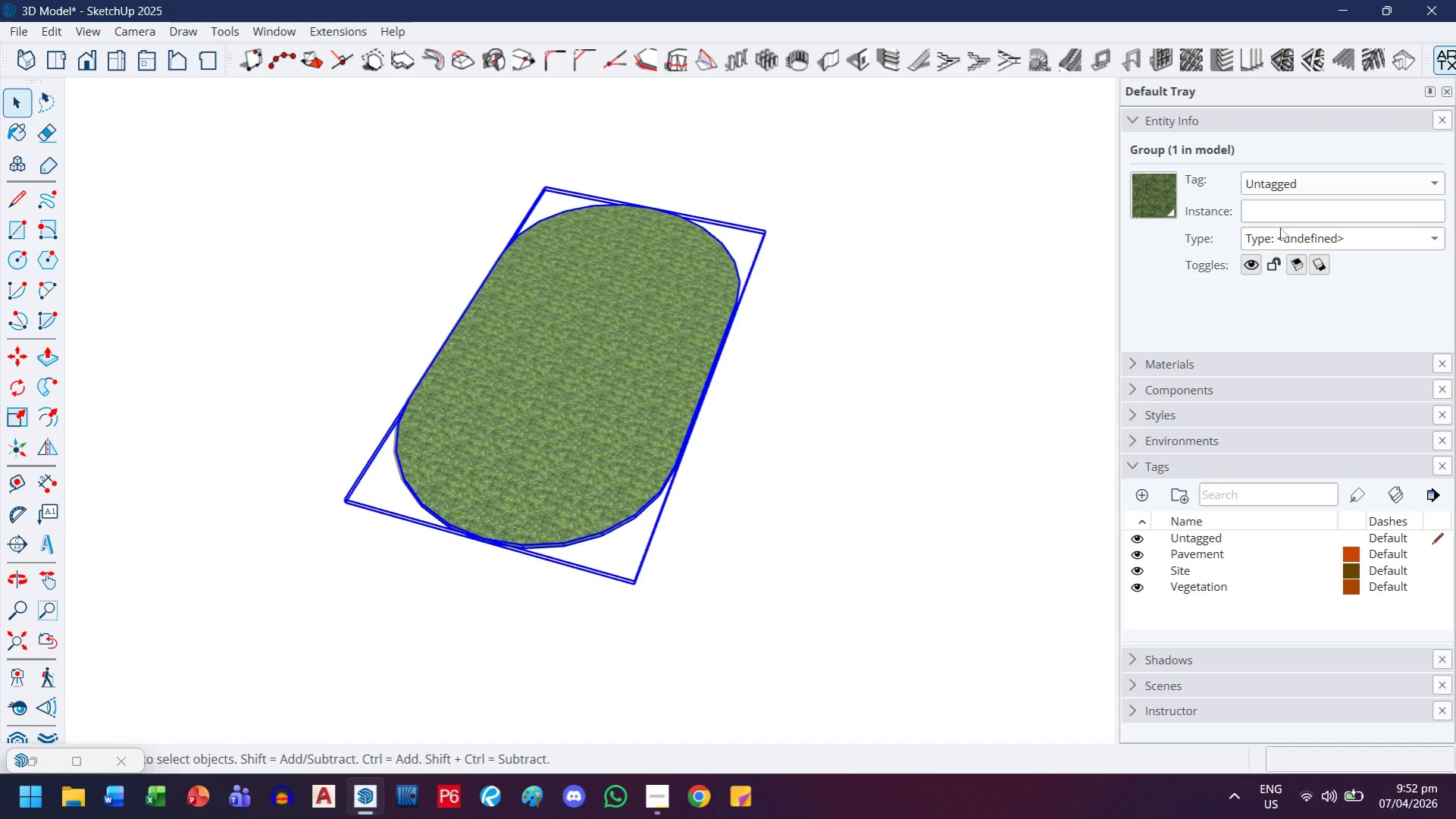 
left_click([1295, 180])
 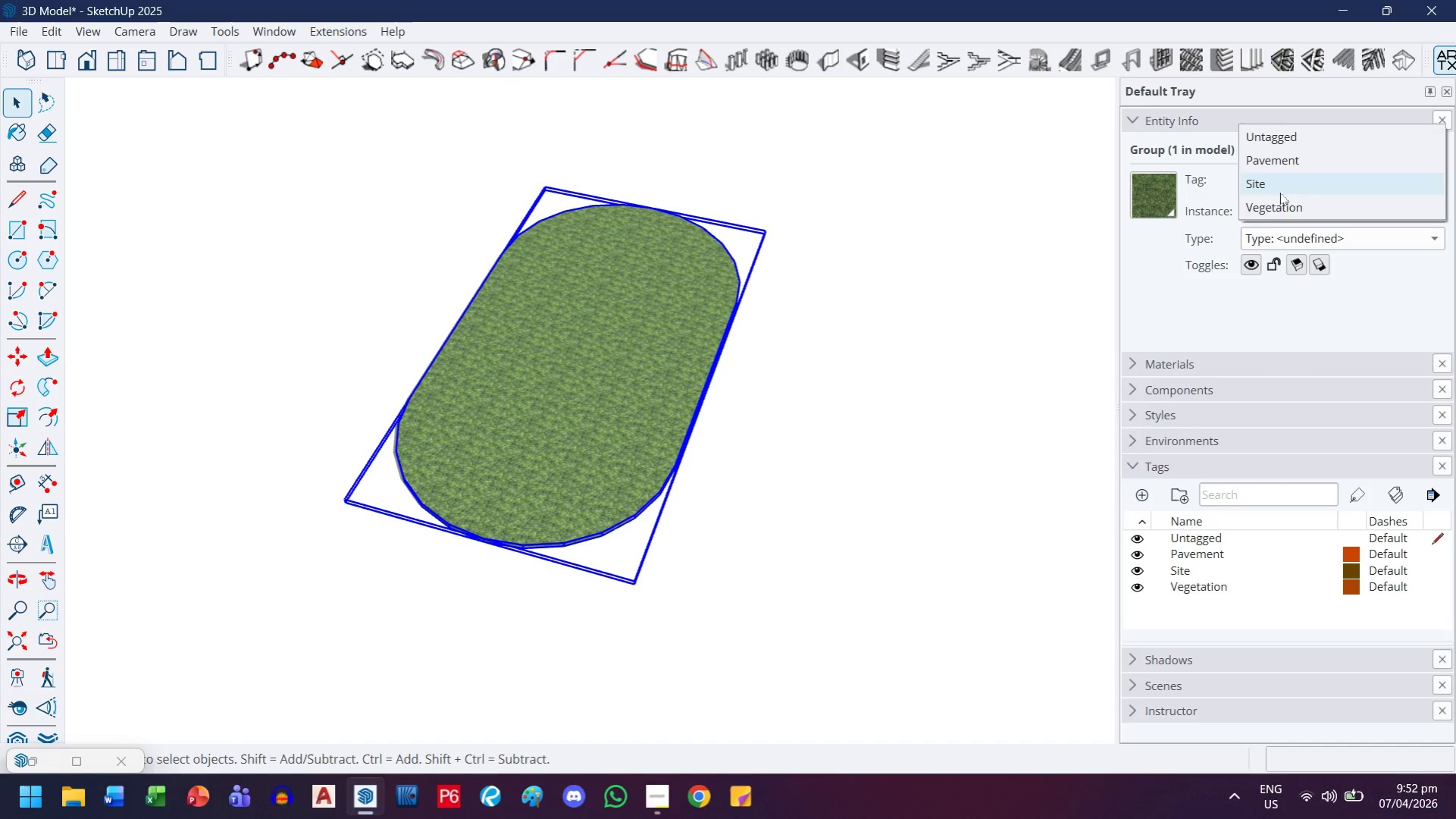 
left_click([1275, 199])
 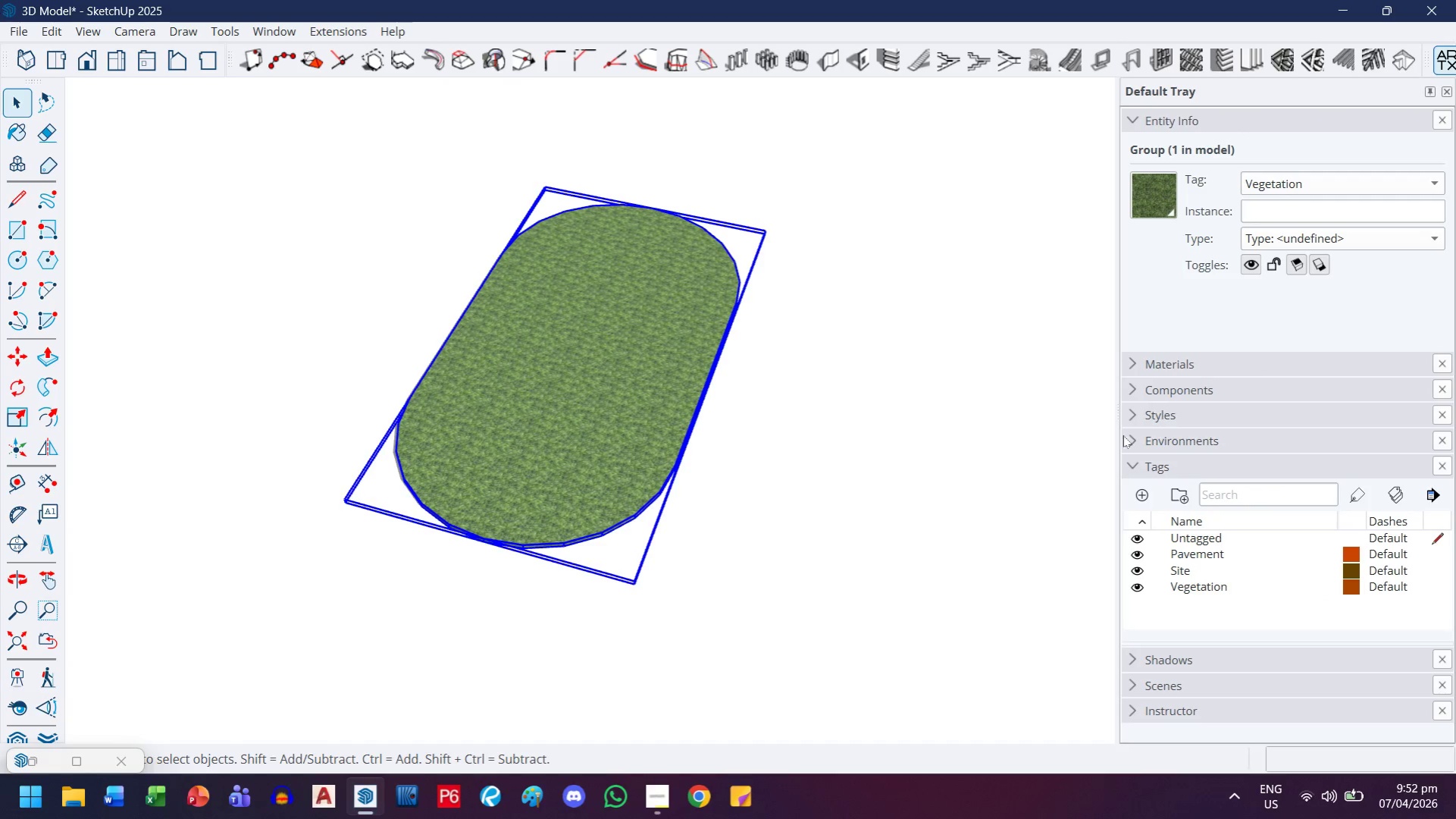 
left_click_drag(start_coordinate=[866, 497], to_coordinate=[861, 497])
 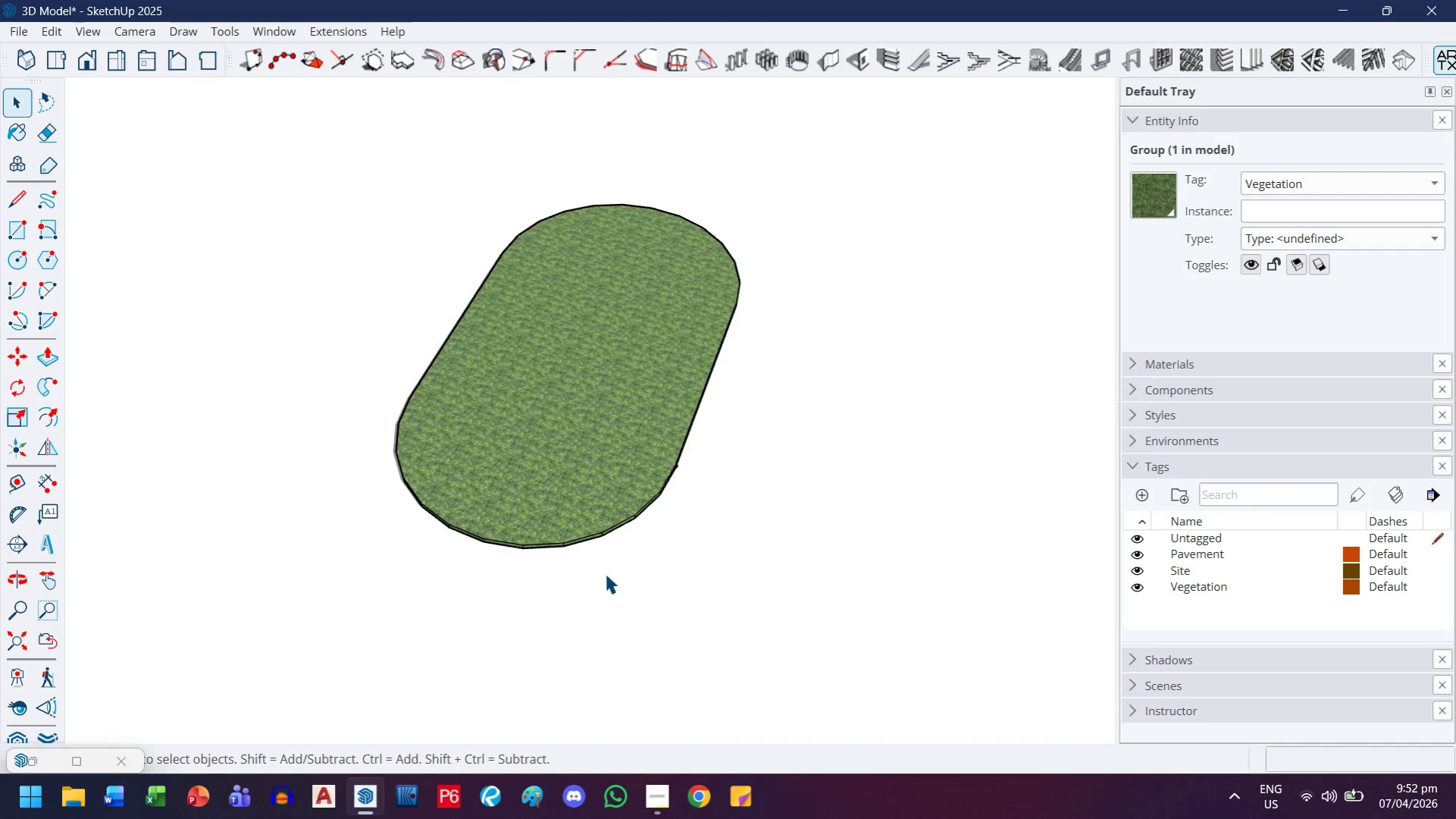 
scroll: coordinate [722, 403], scroll_direction: up, amount: 11.0
 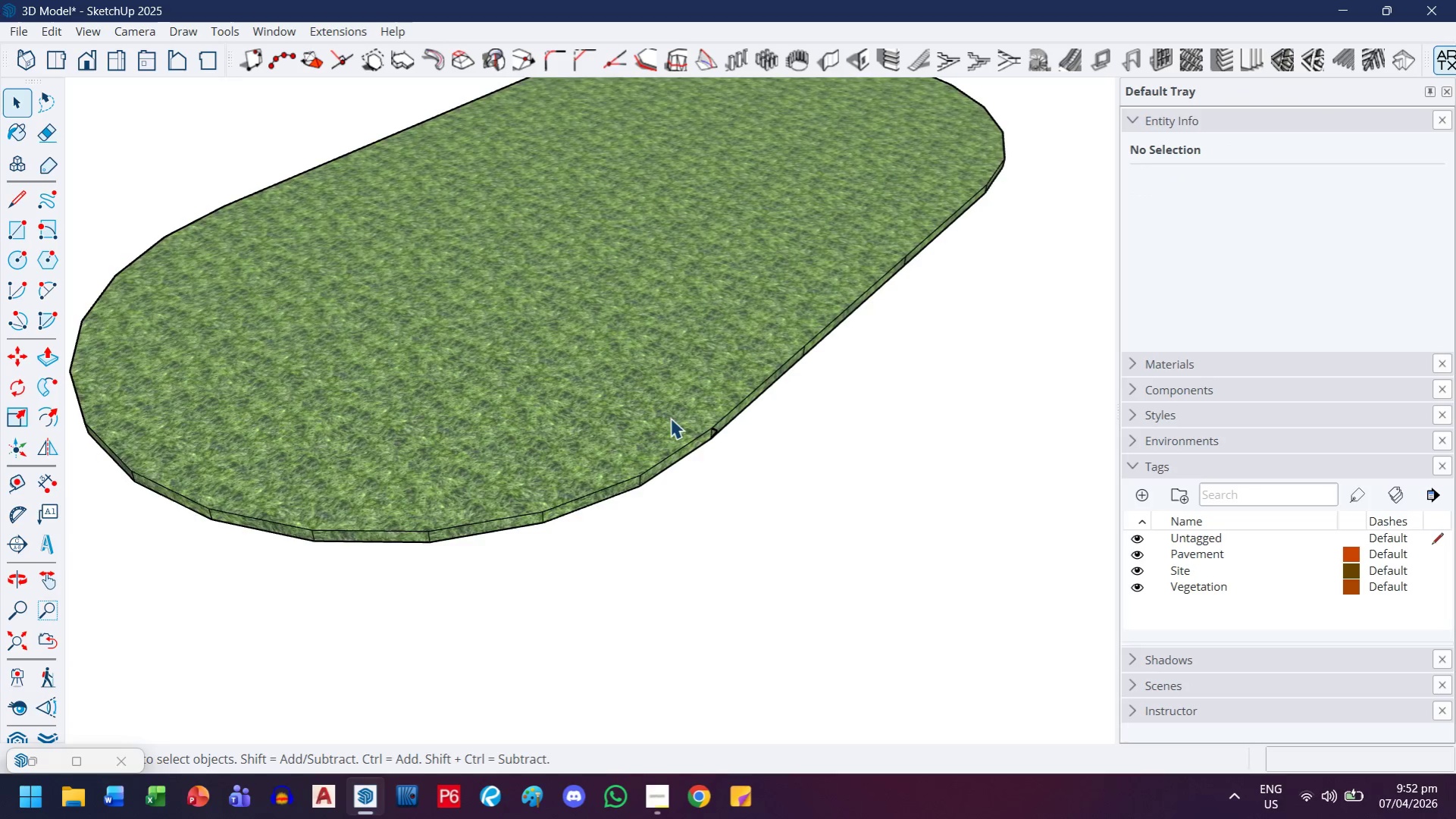 
double_click([760, 355])
 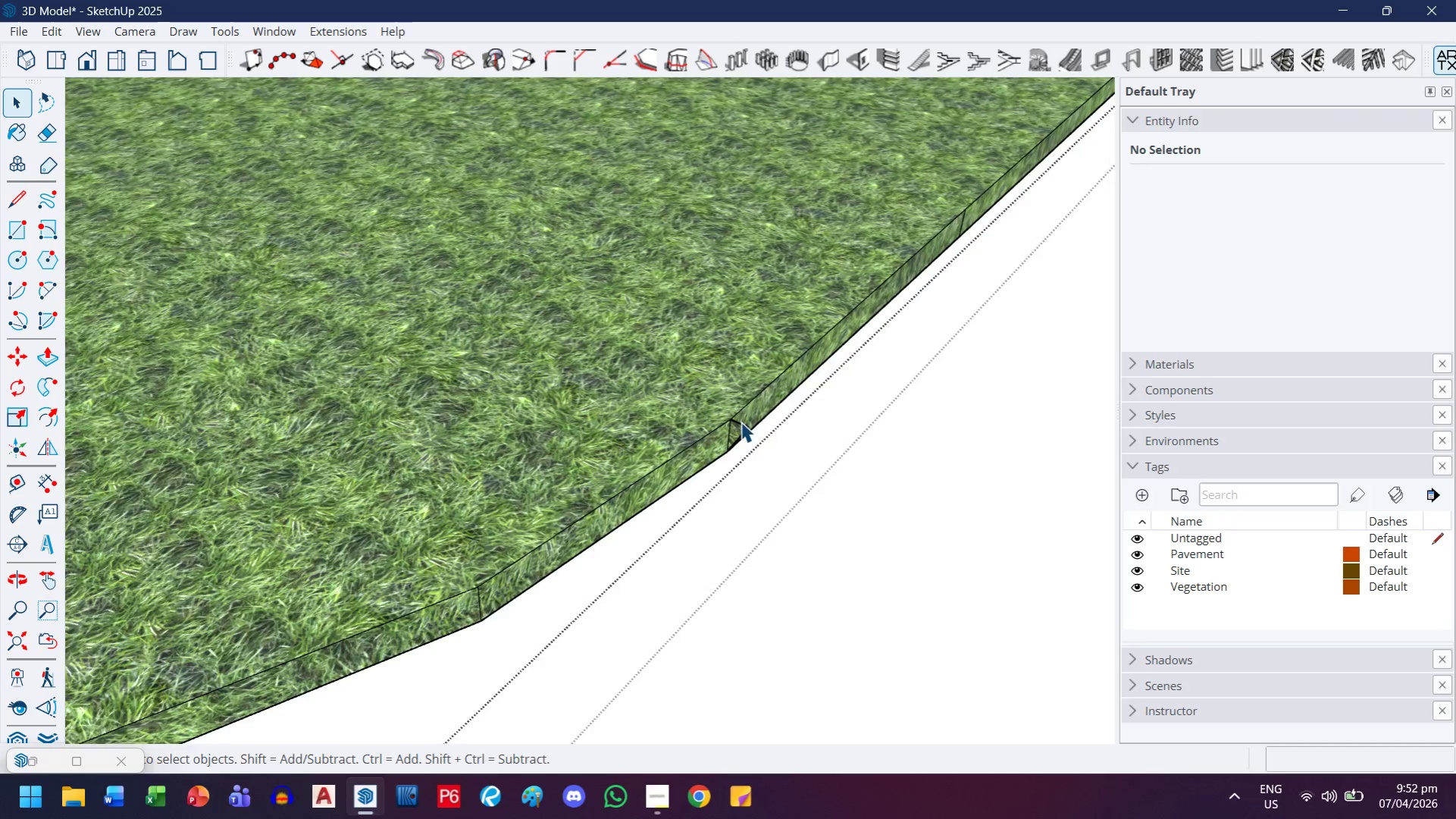 
scroll: coordinate [730, 444], scroll_direction: up, amount: 21.0
 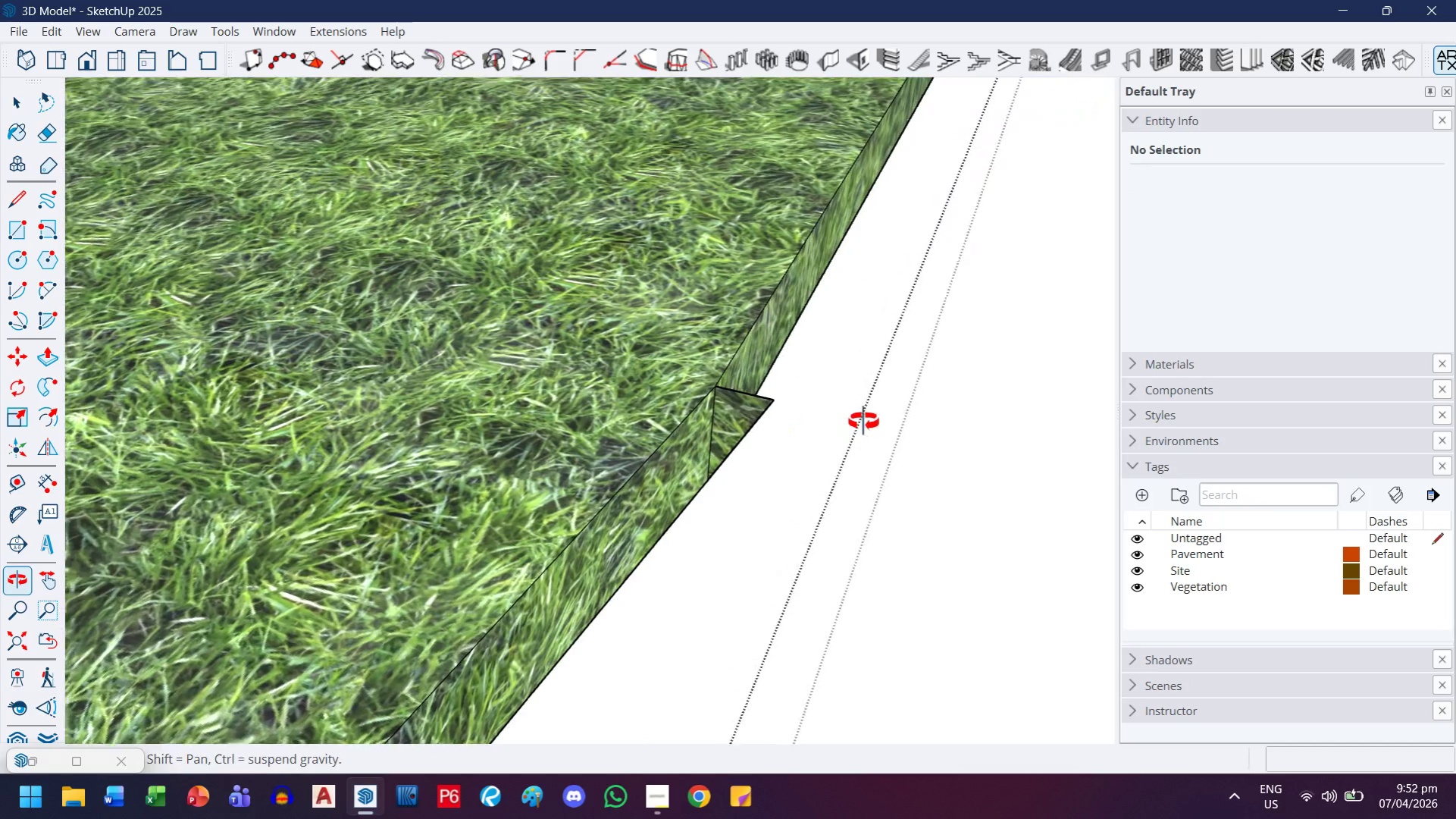 
key(E)
 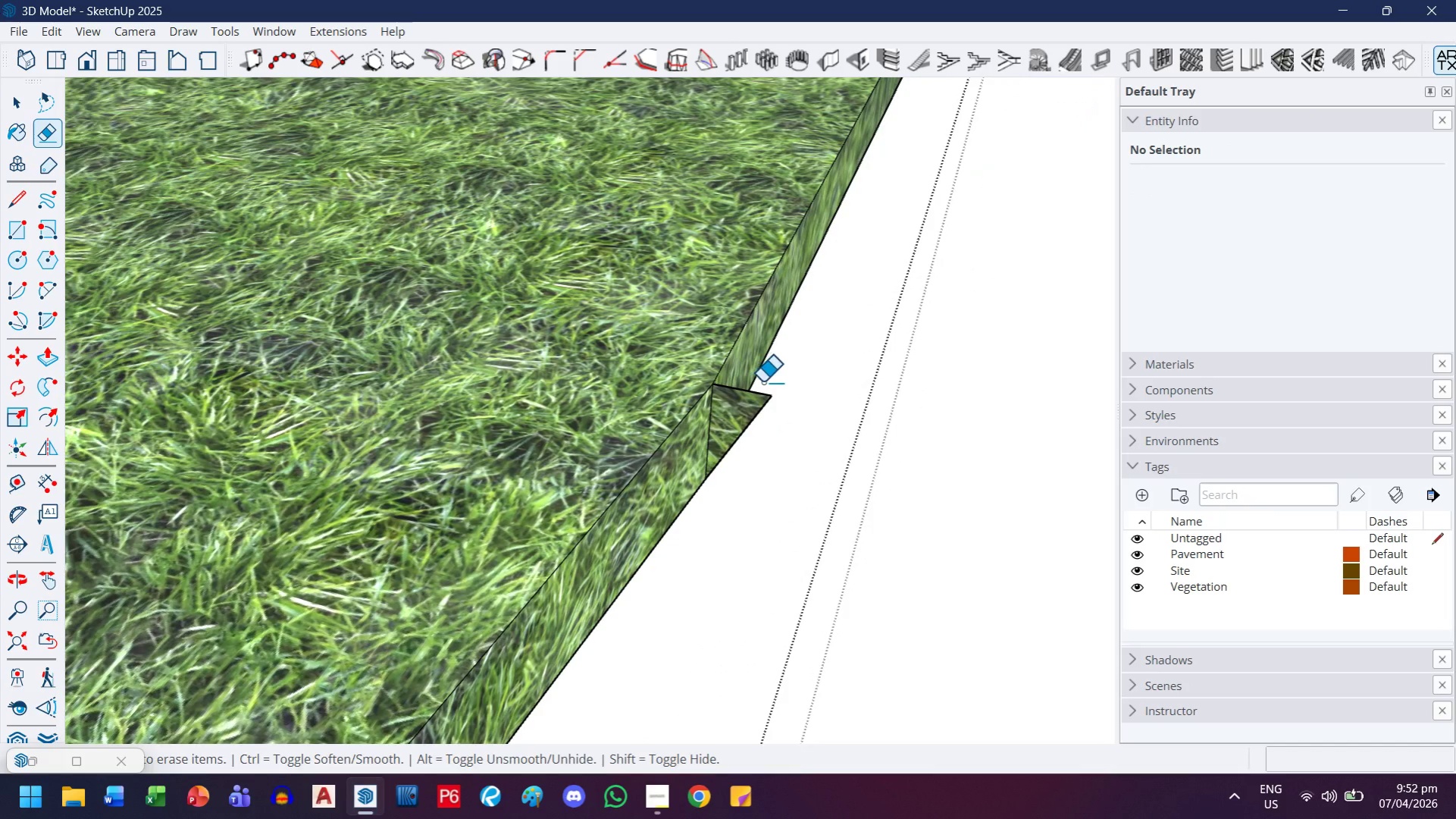 
left_click_drag(start_coordinate=[762, 381], to_coordinate=[764, 419])
 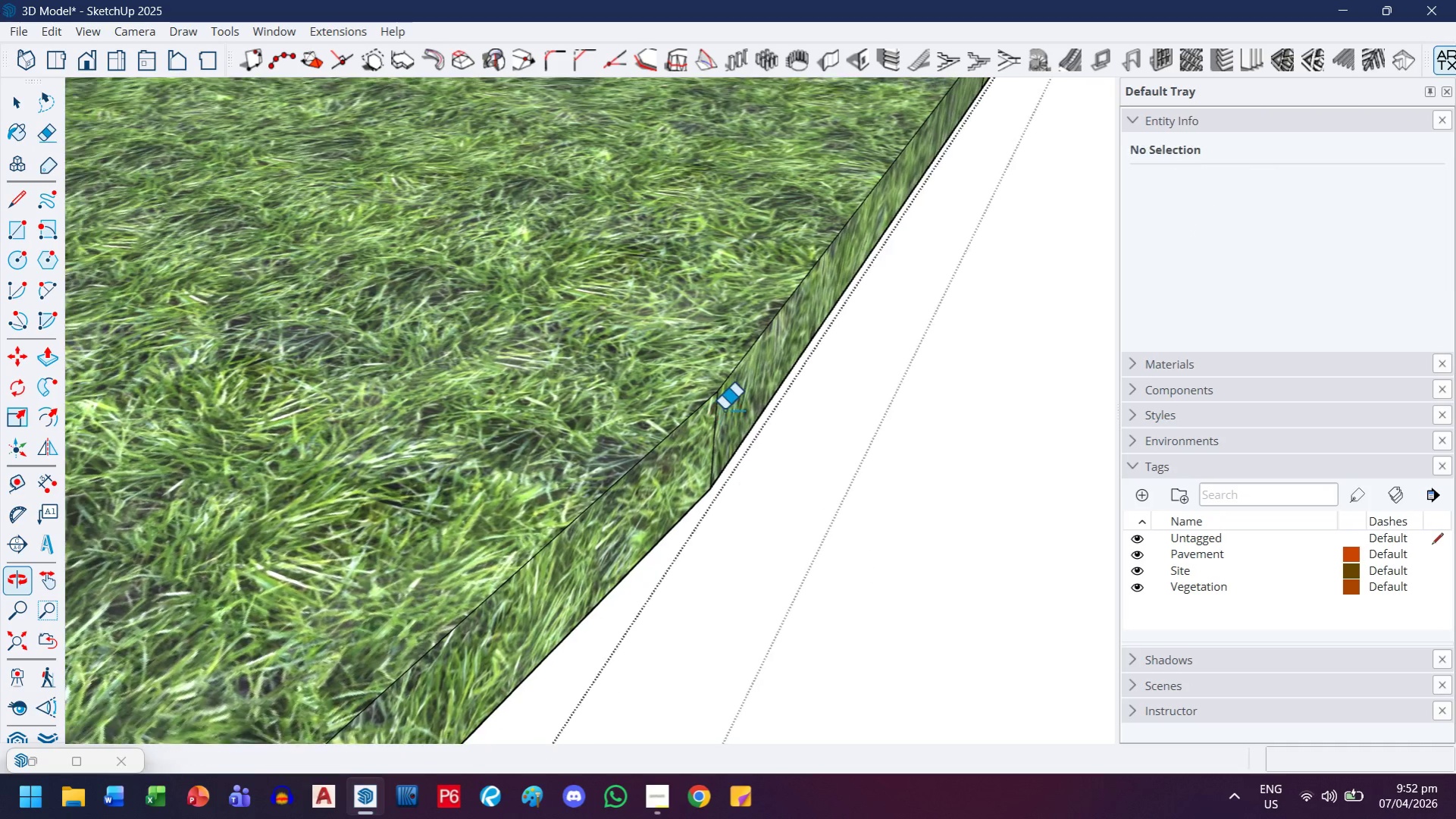 
scroll: coordinate [723, 425], scroll_direction: down, amount: 2.0
 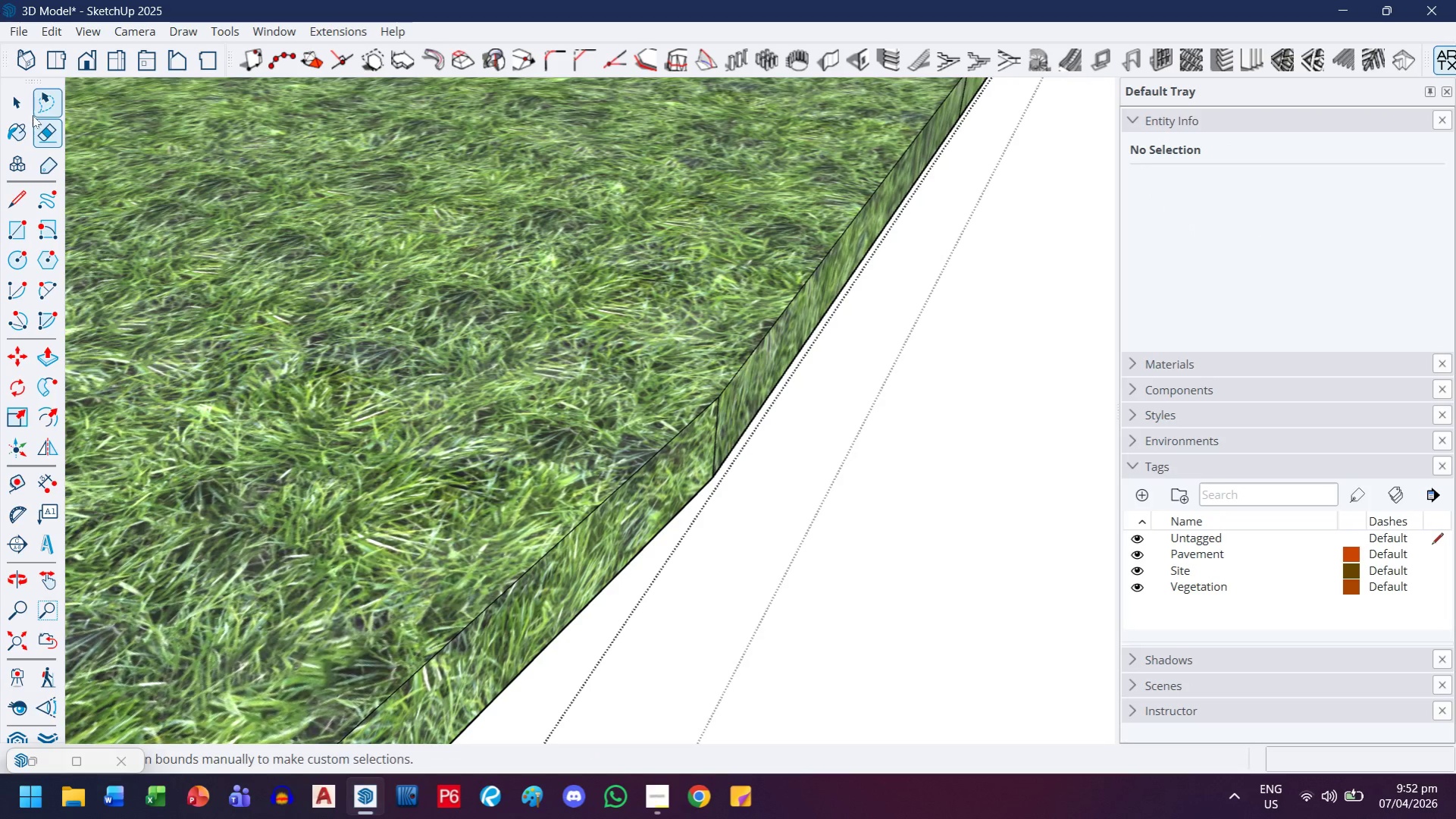 
left_click([28, 112])
 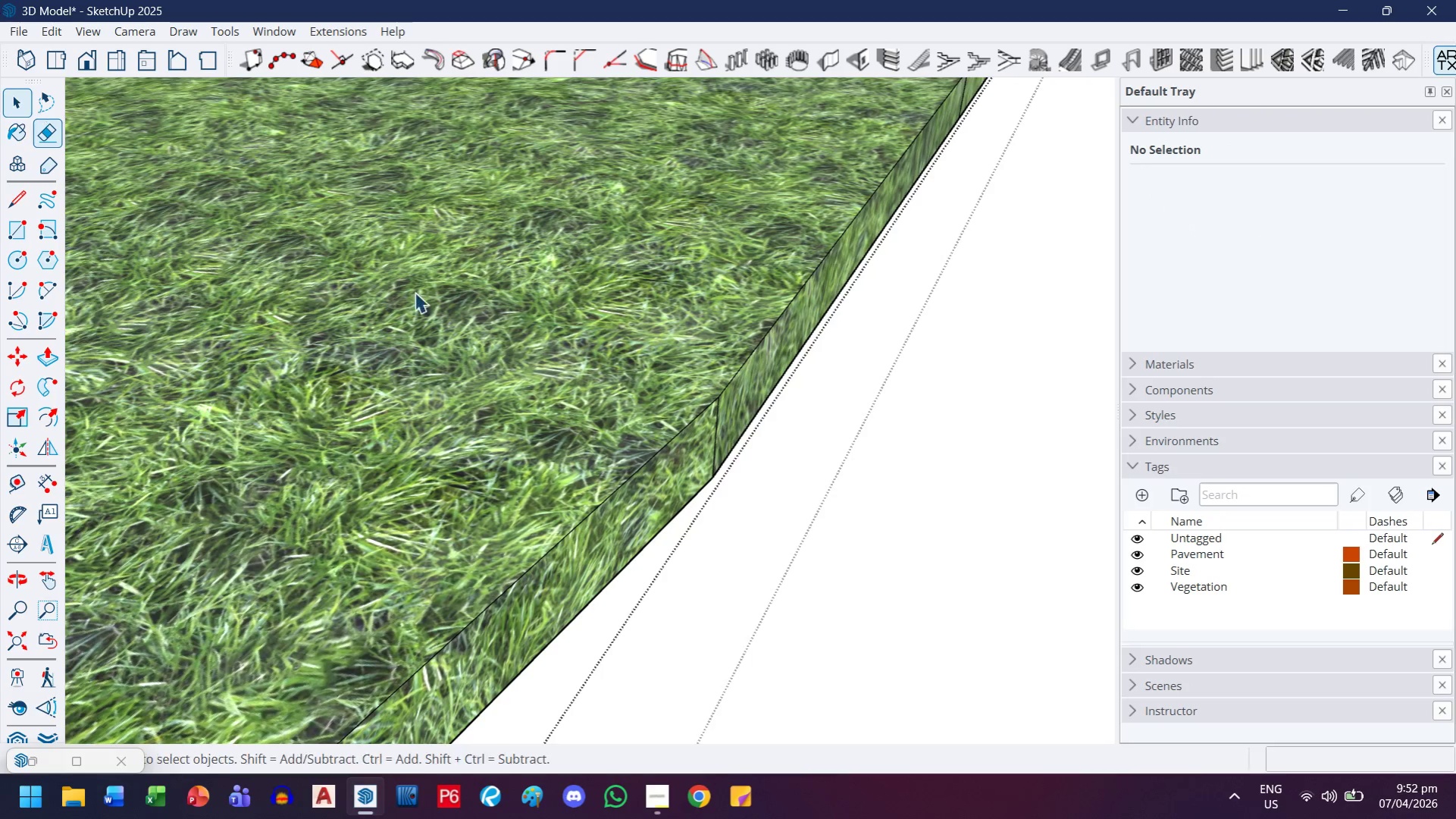 
key(Escape)
 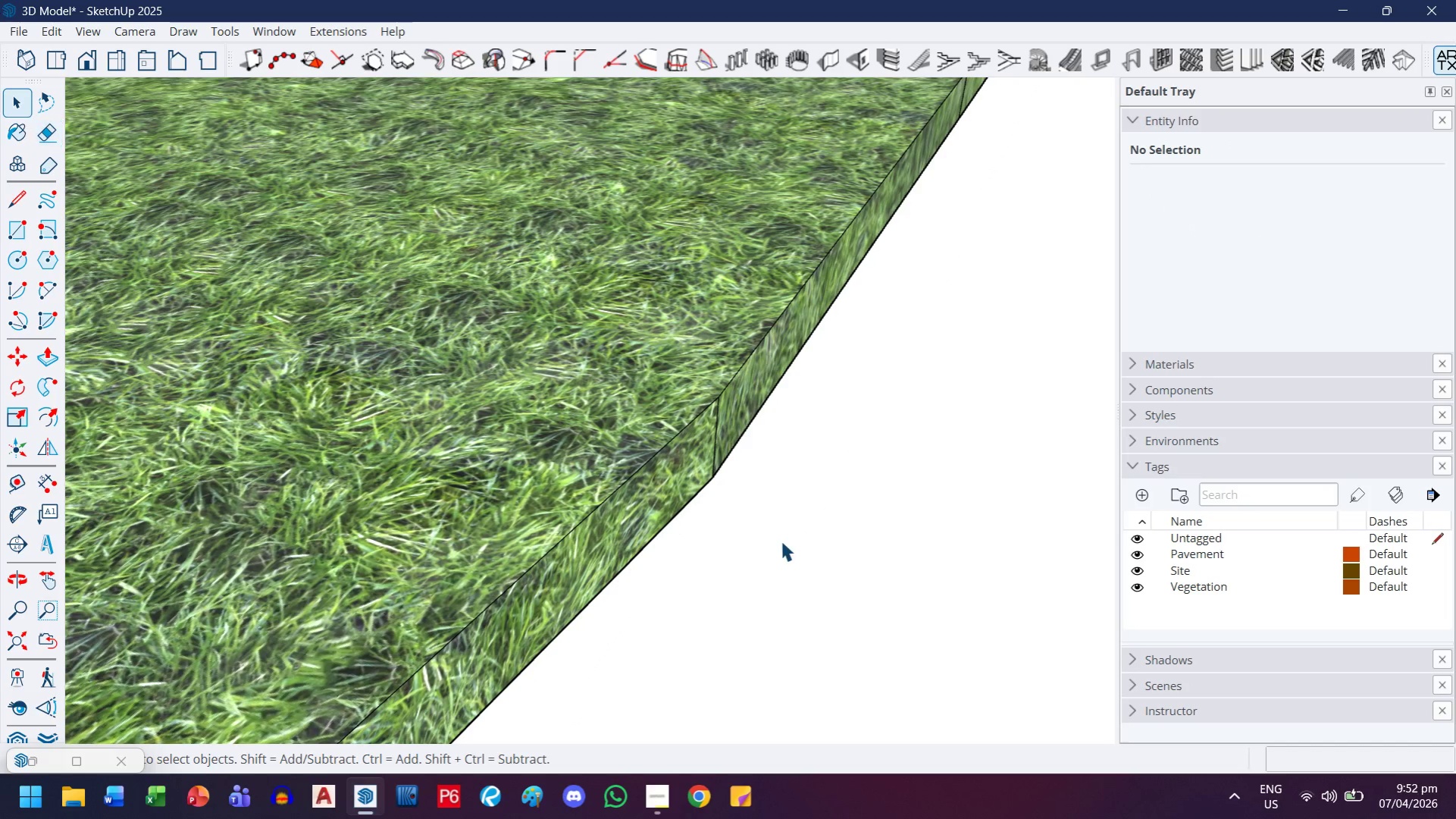 
key(Escape)
 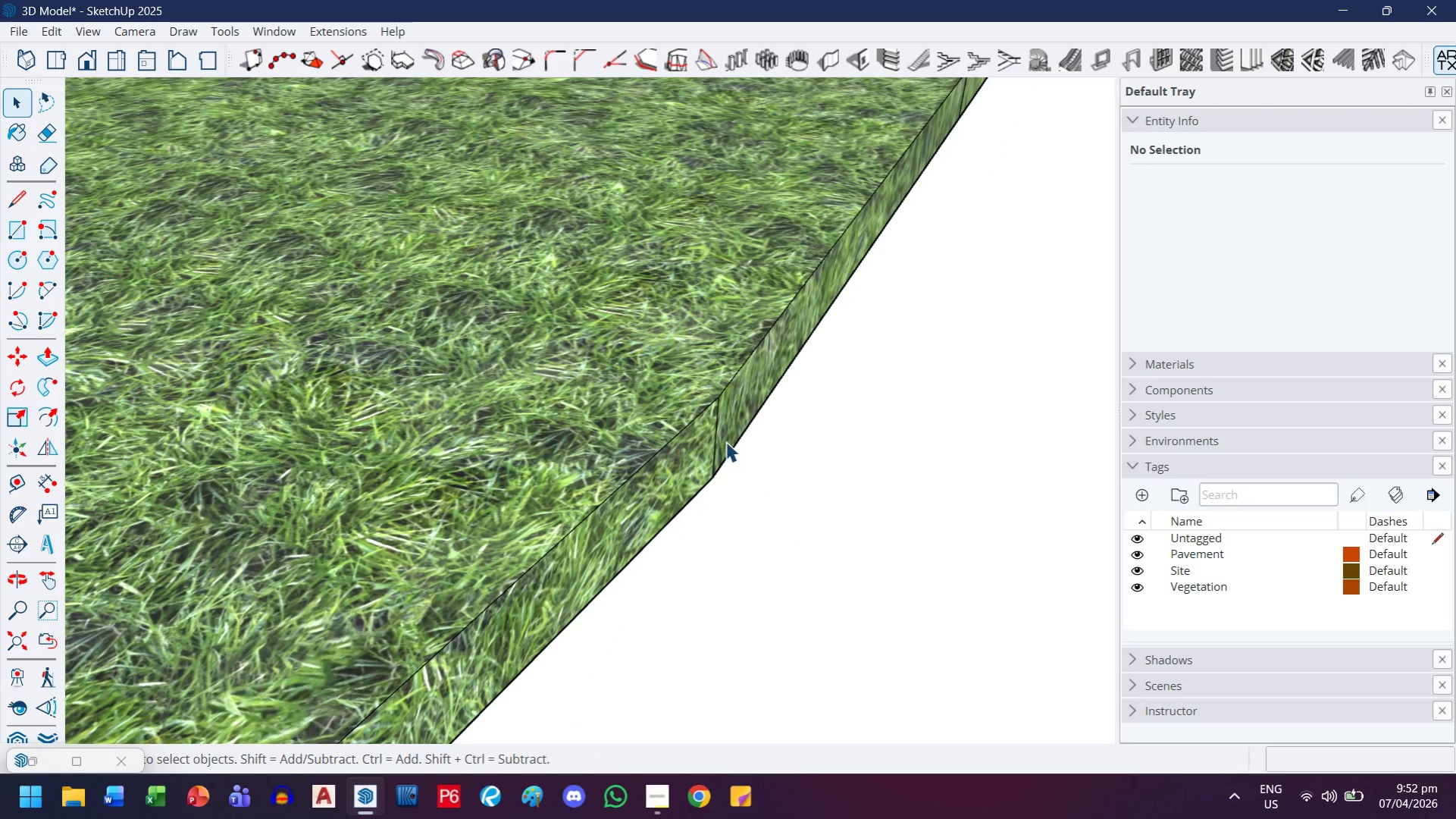 
left_click([725, 436])
 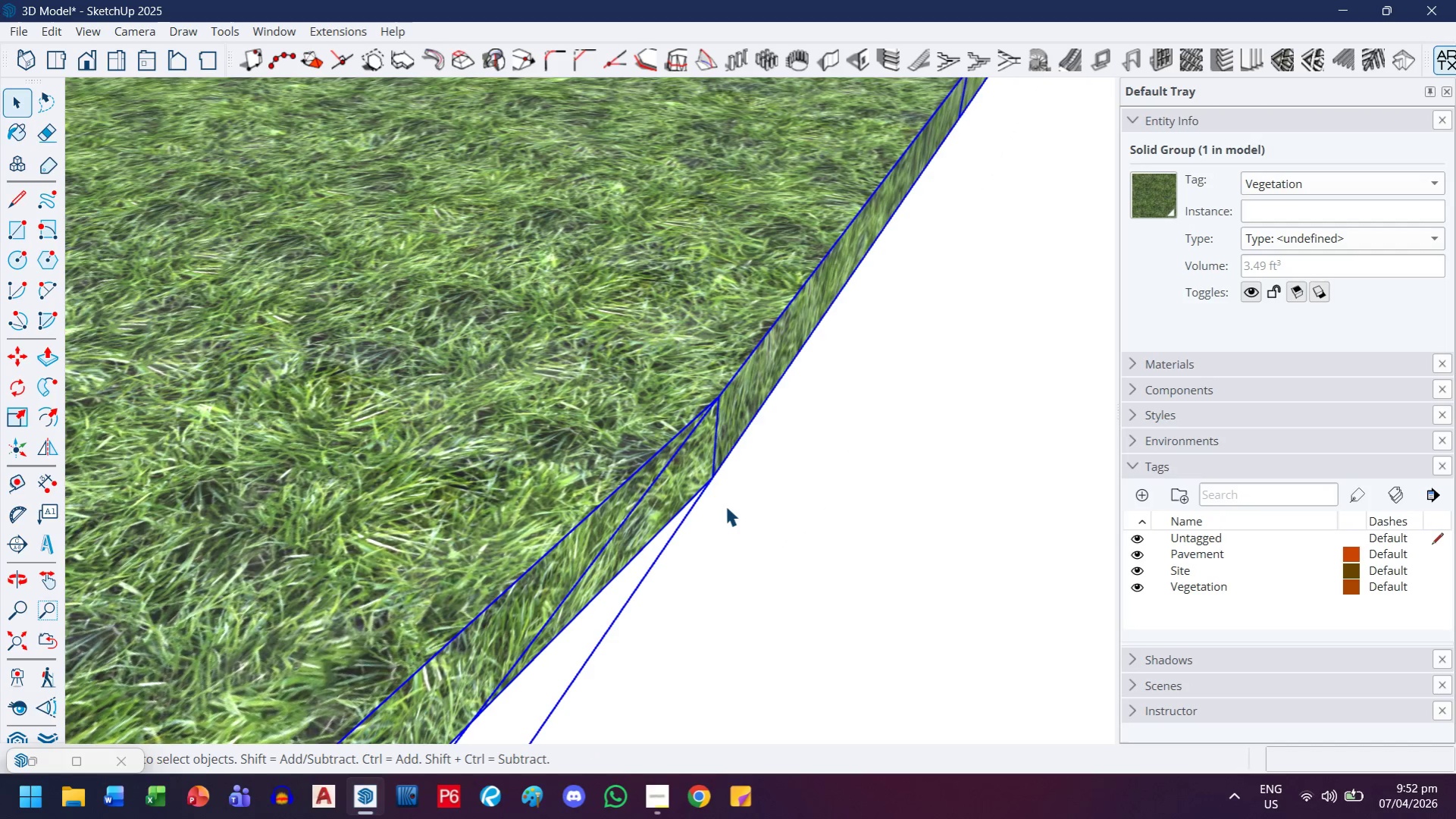 
key(M)
 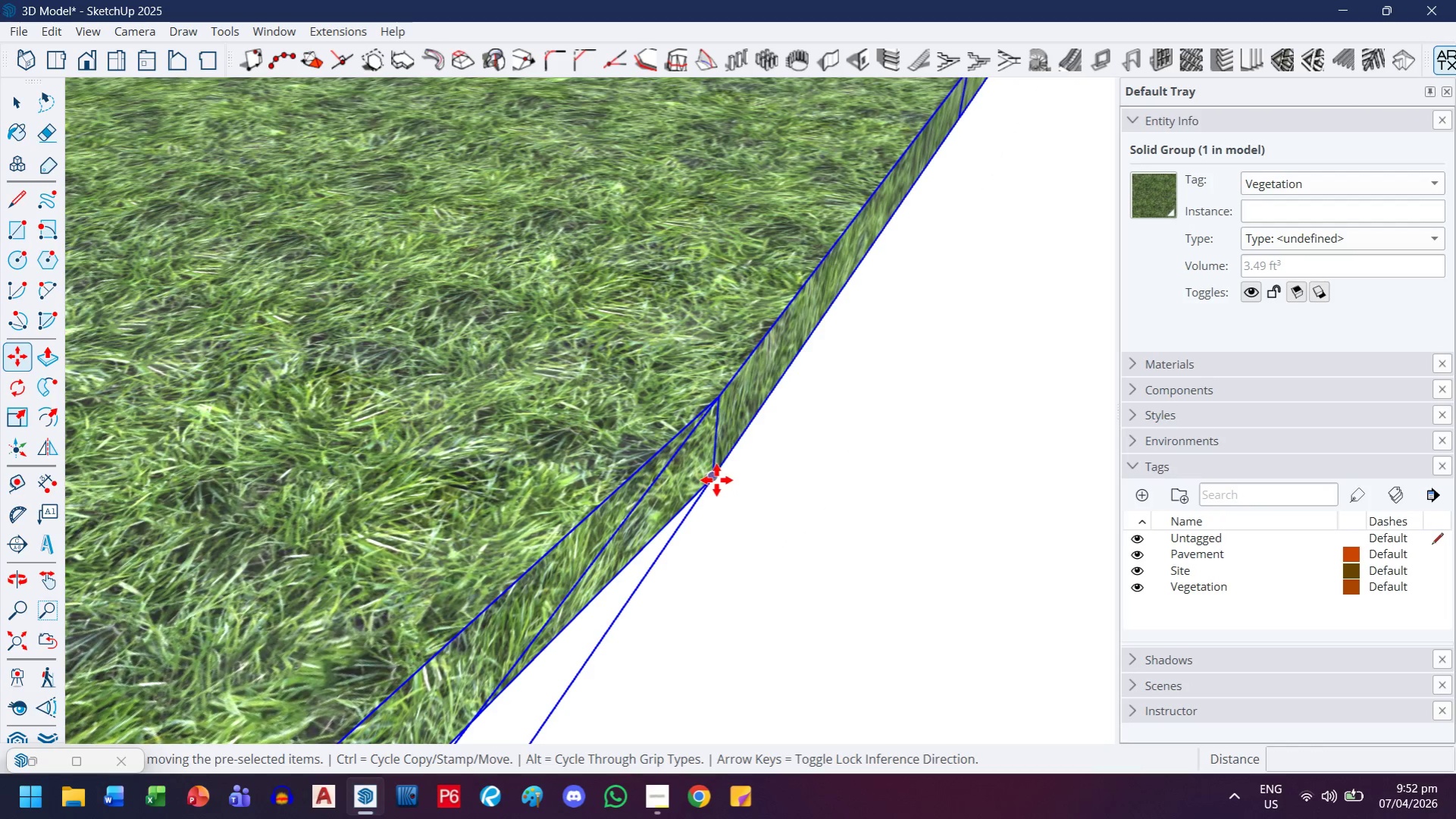 
left_click([716, 479])
 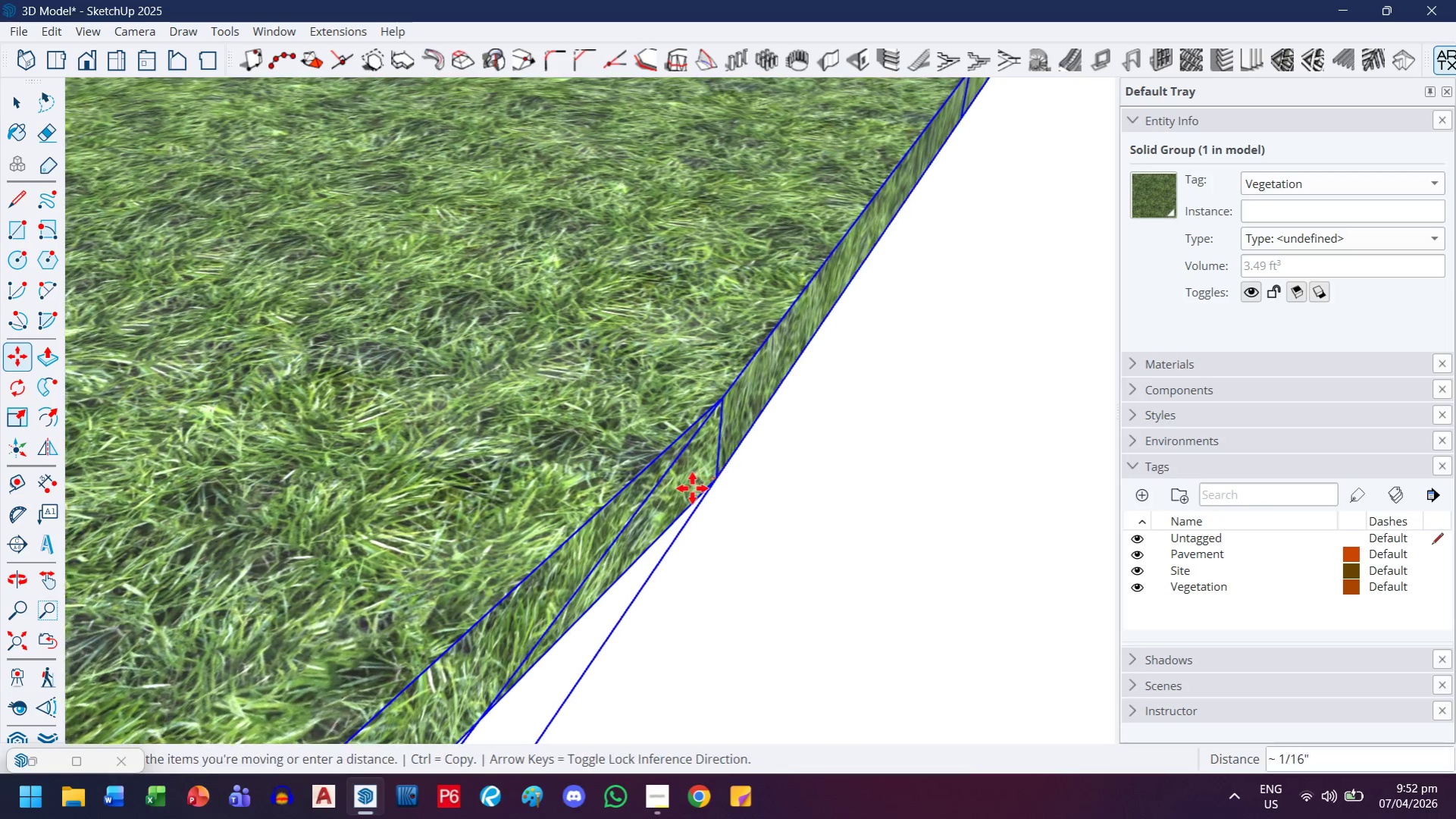 
key(H)
 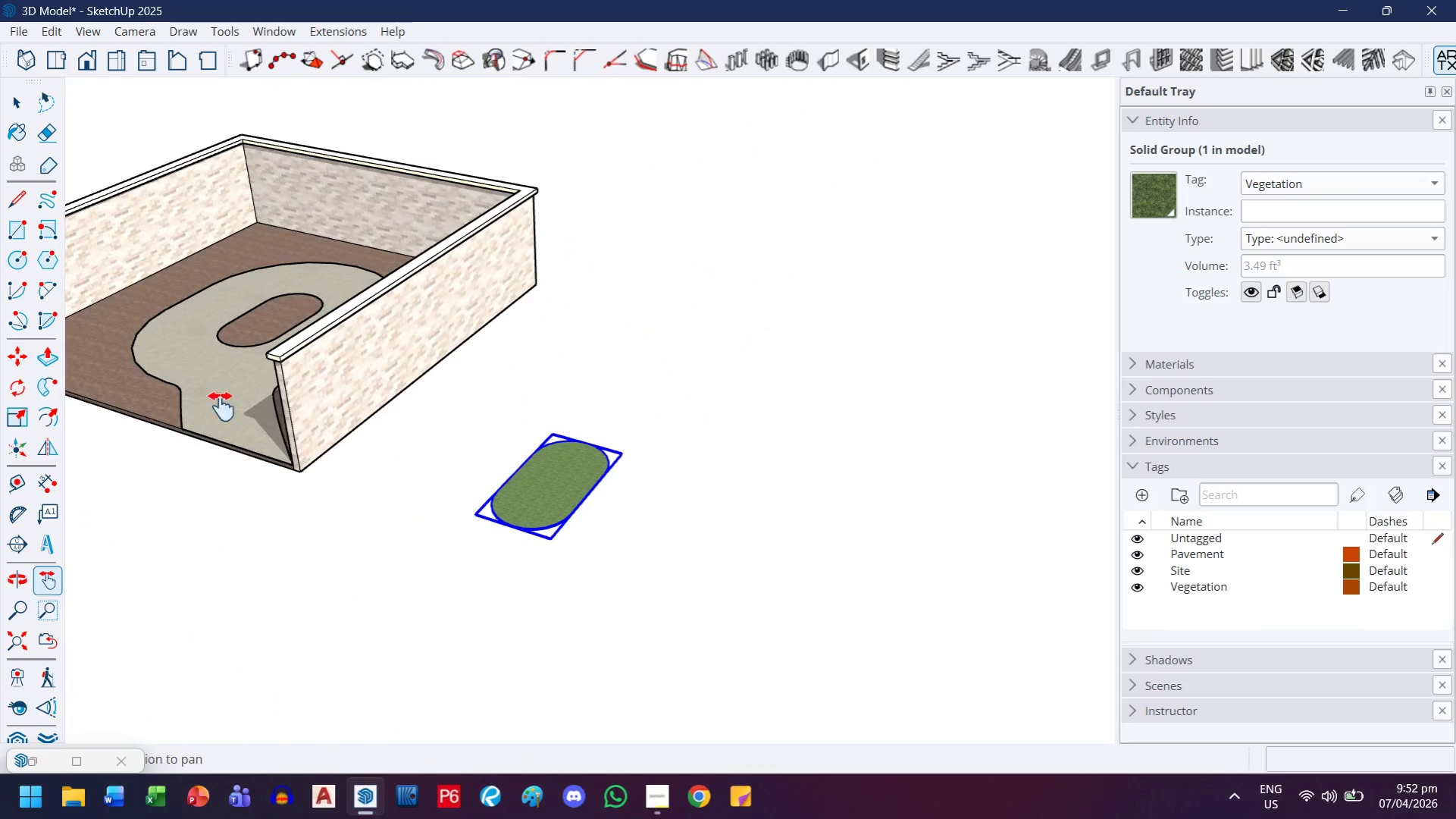 
left_click_drag(start_coordinate=[214, 397], to_coordinate=[333, 504])
 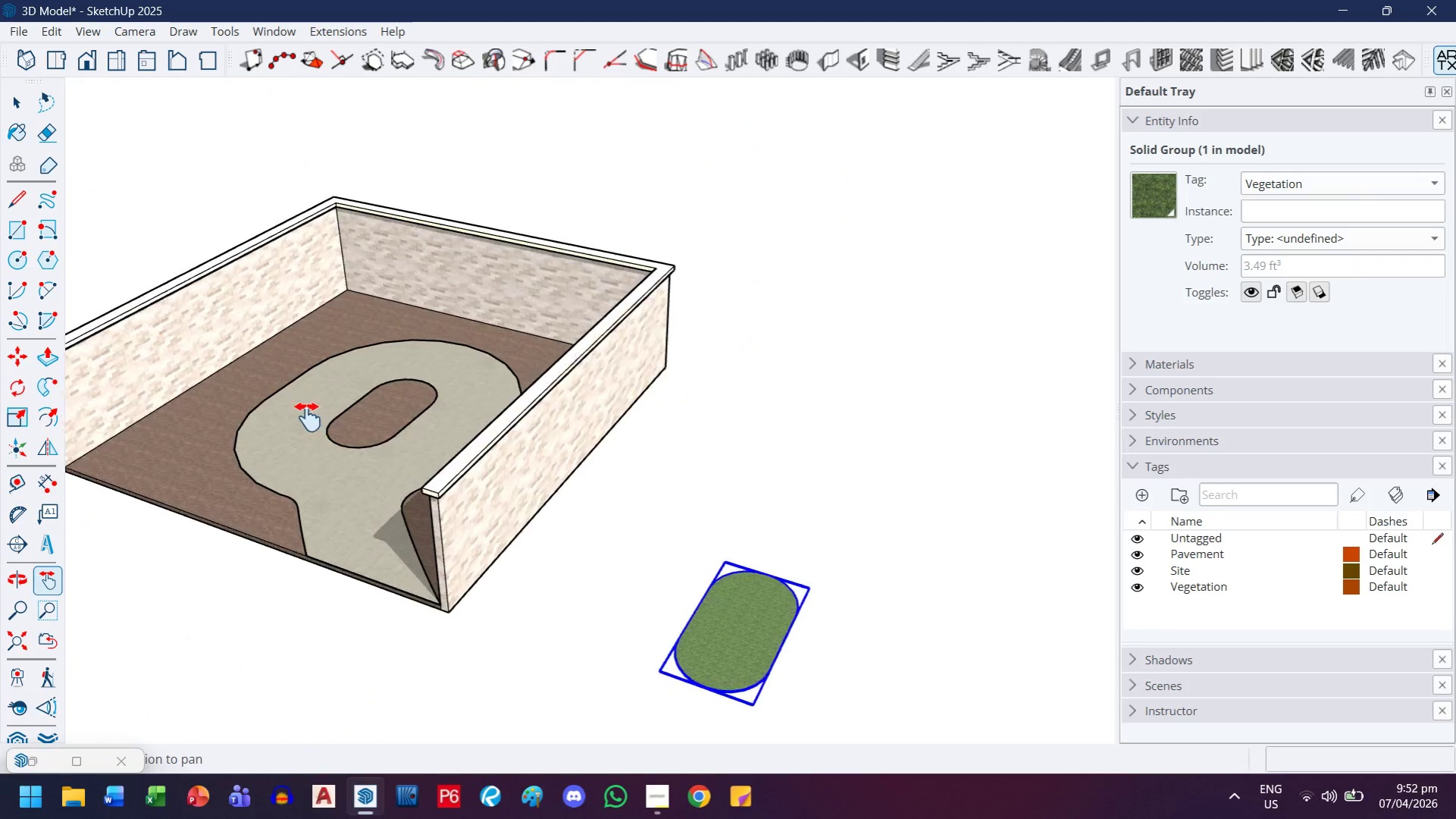 
scroll: coordinate [585, 525], scroll_direction: down, amount: 66.0
 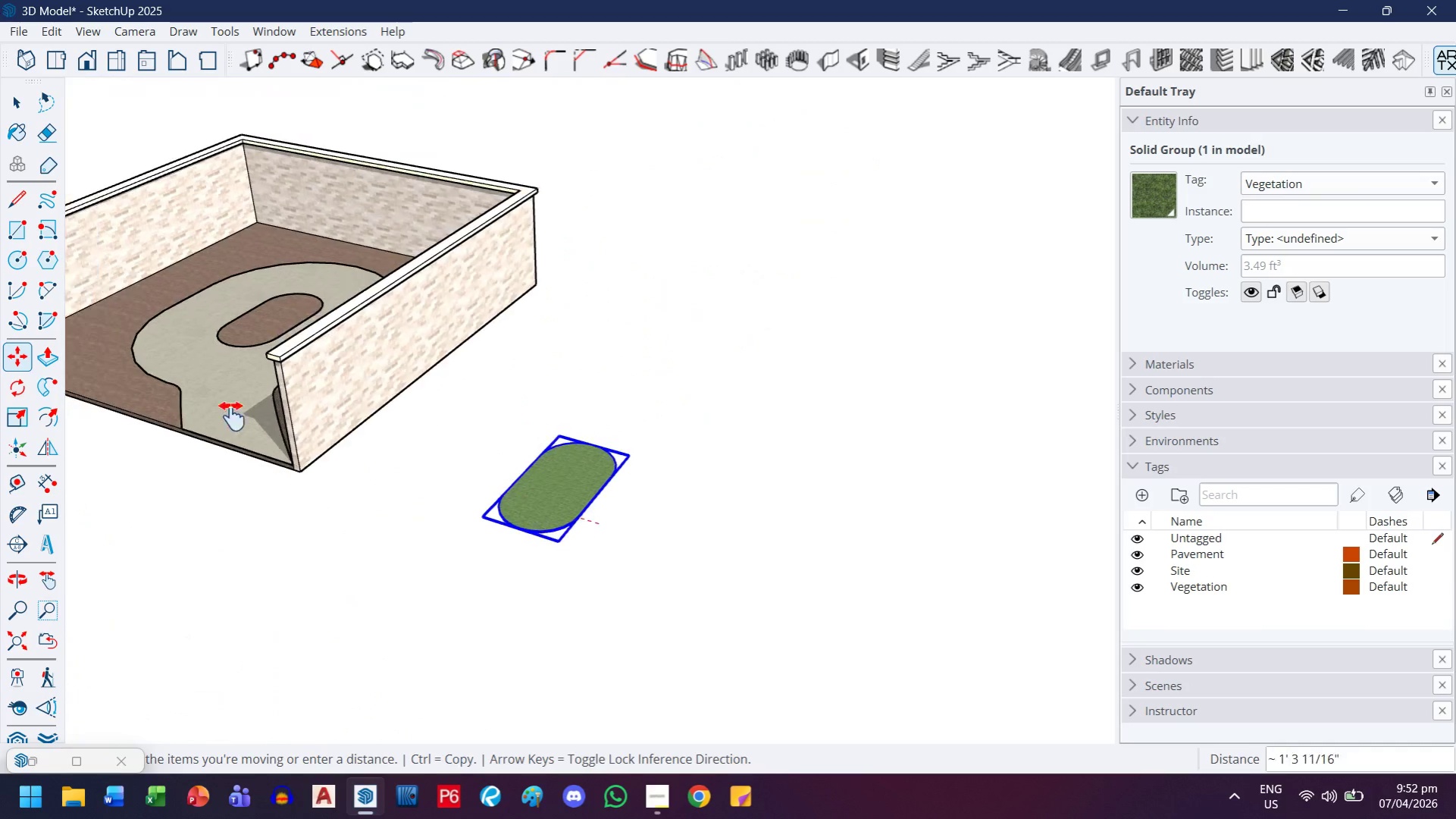 
scroll: coordinate [624, 479], scroll_direction: up, amount: 32.0
 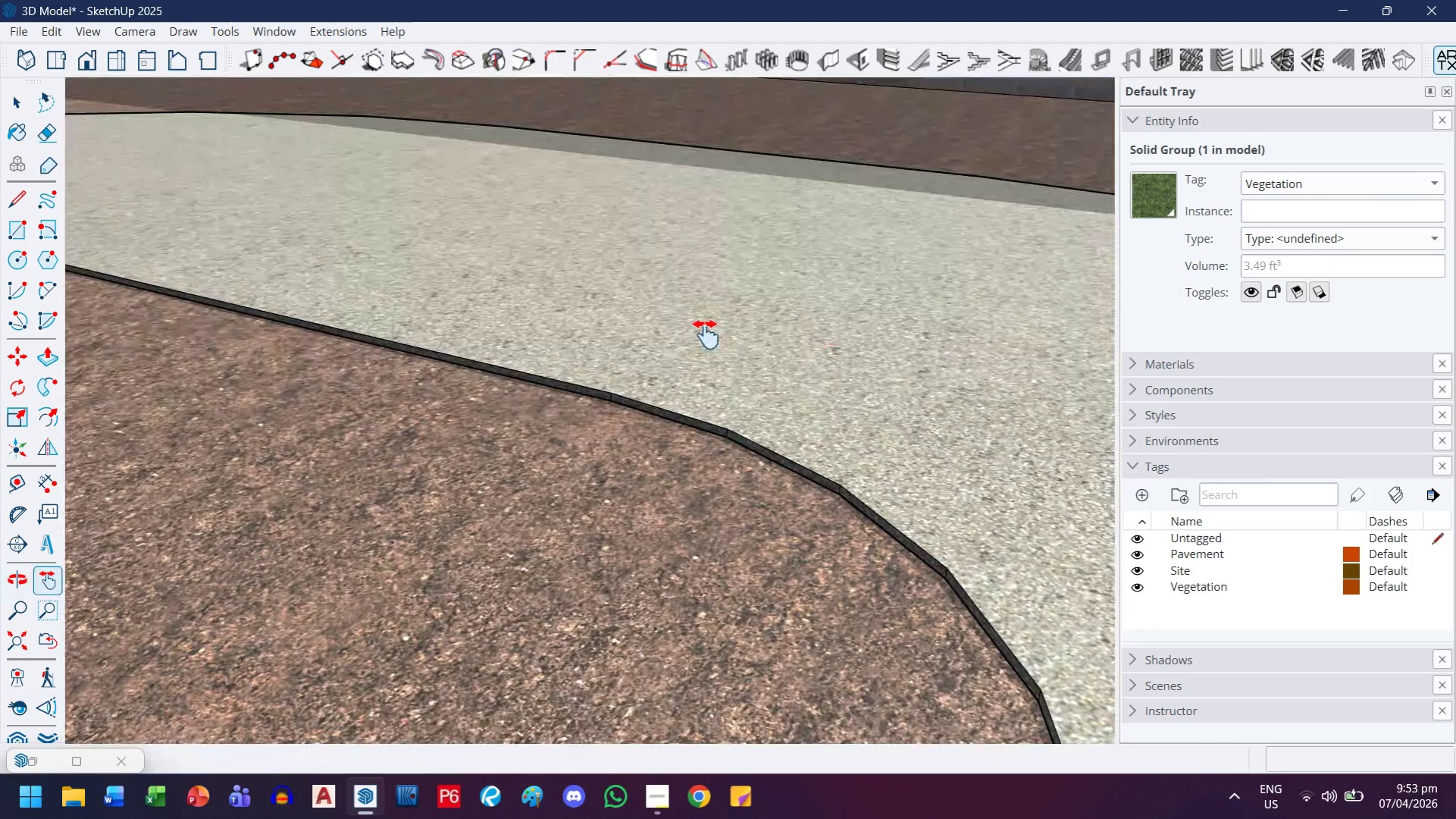 
key(Escape)
 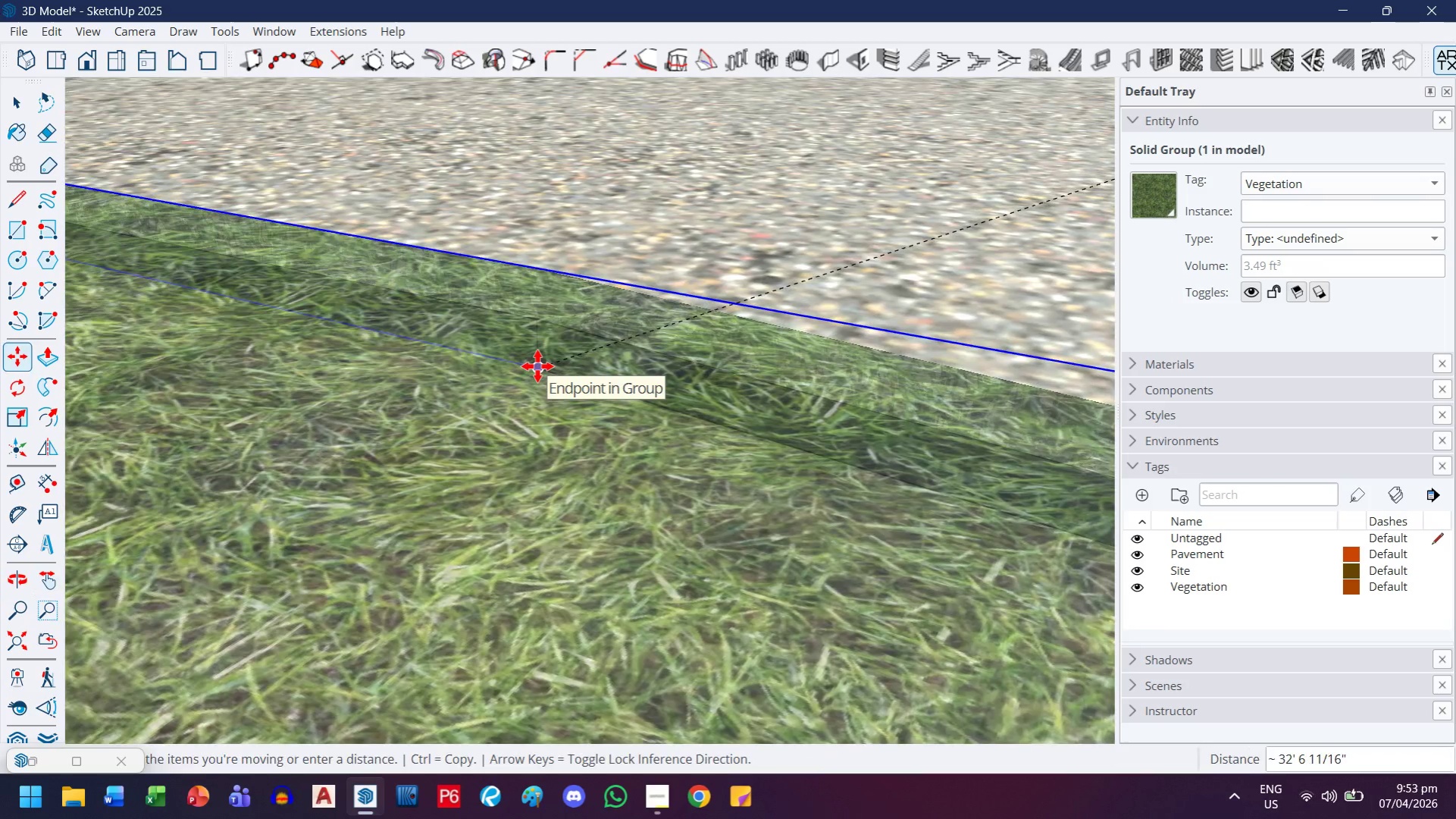 
scroll: coordinate [480, 350], scroll_direction: up, amount: 20.0
 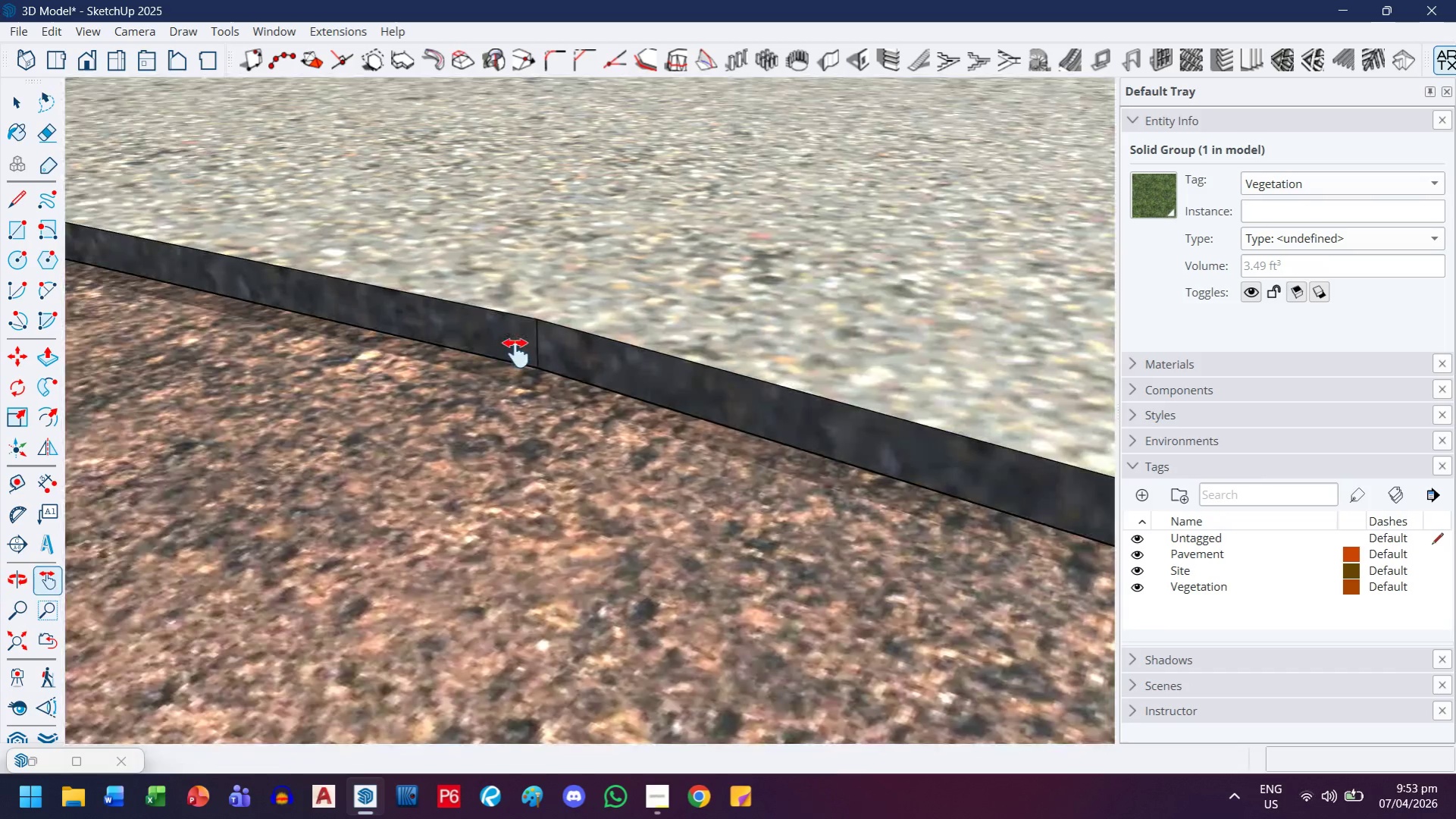 
left_click([537, 366])
 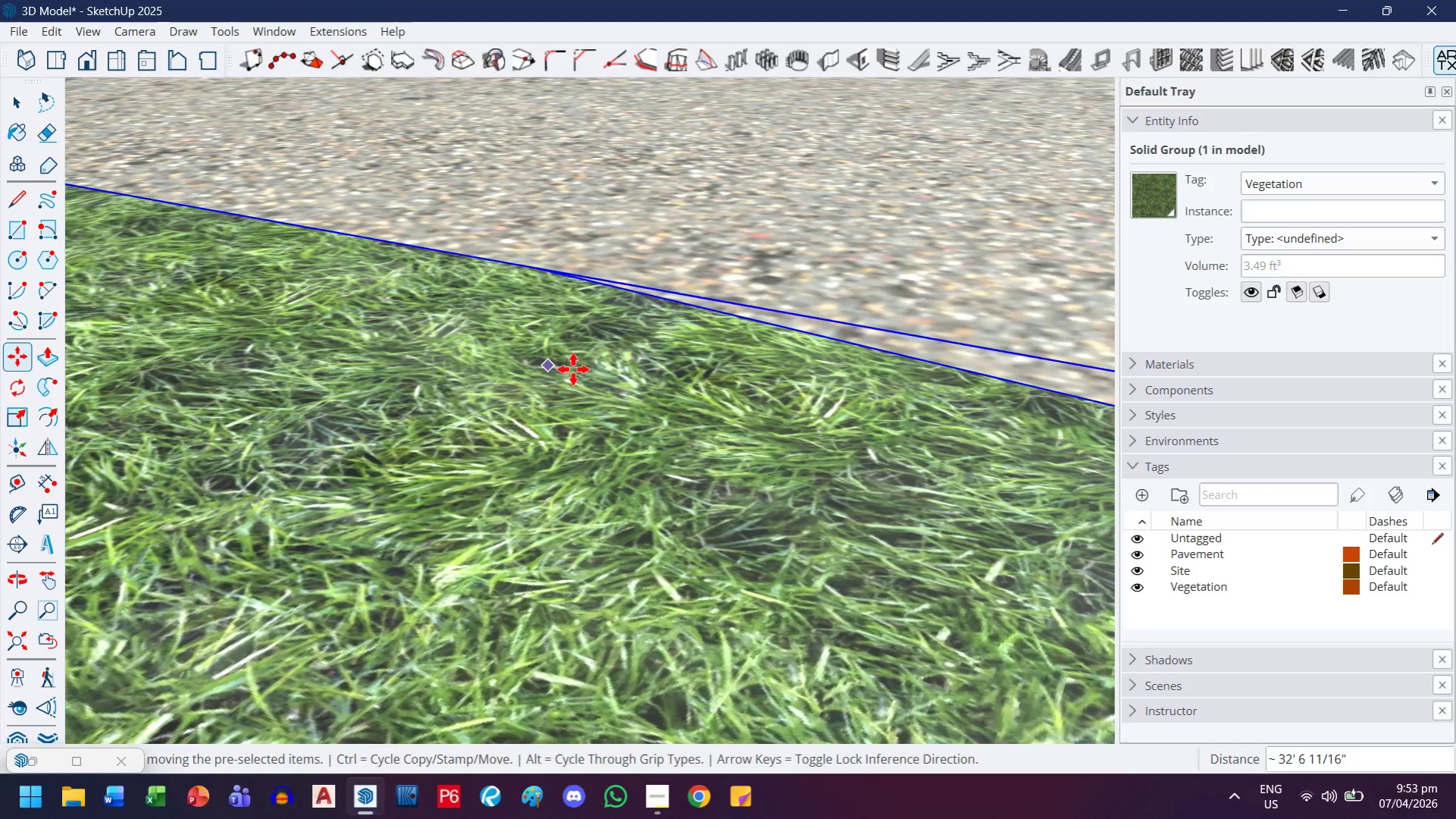 
scroll: coordinate [505, 342], scroll_direction: down, amount: 50.0
 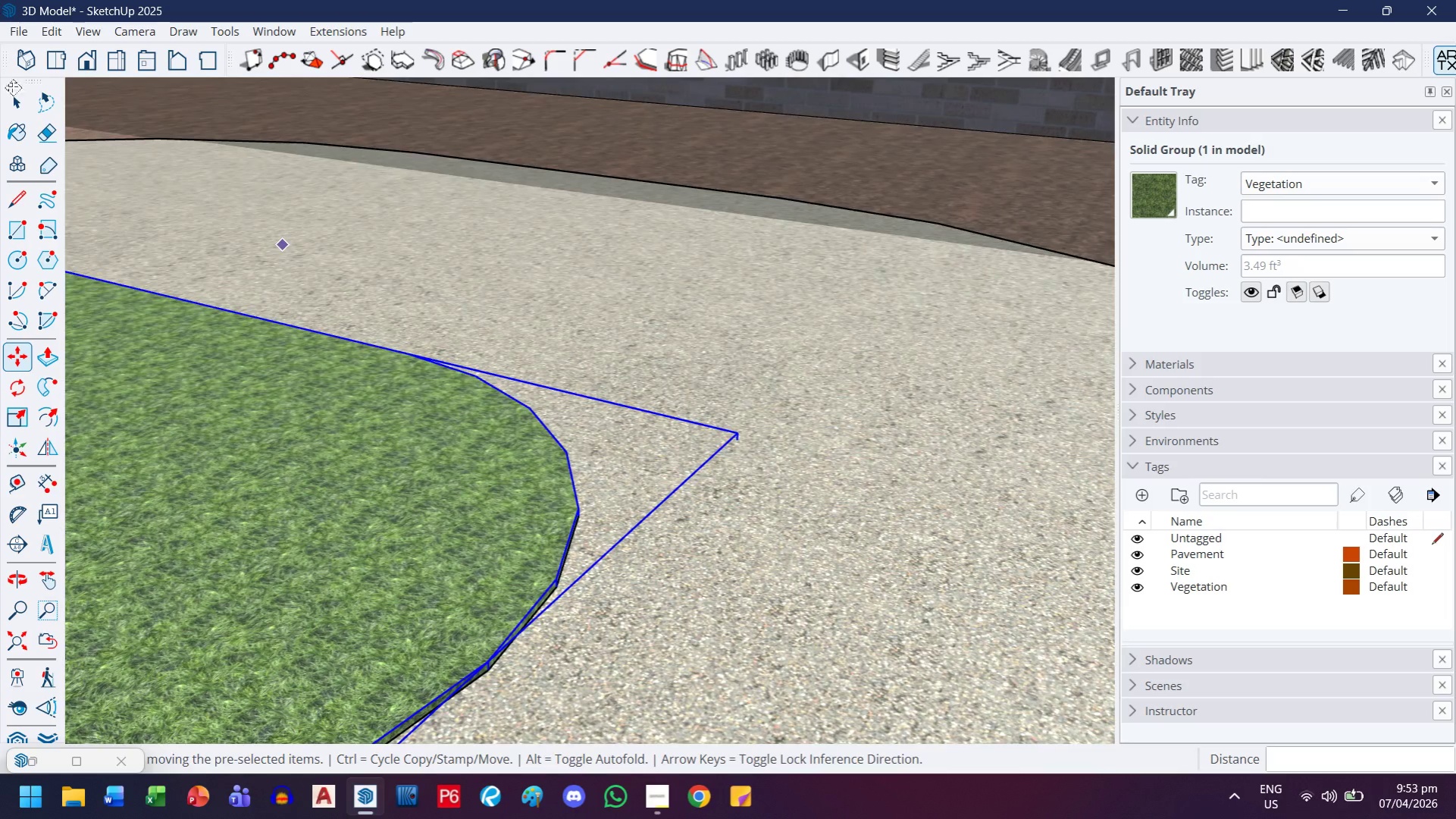 
left_click([17, 96])
 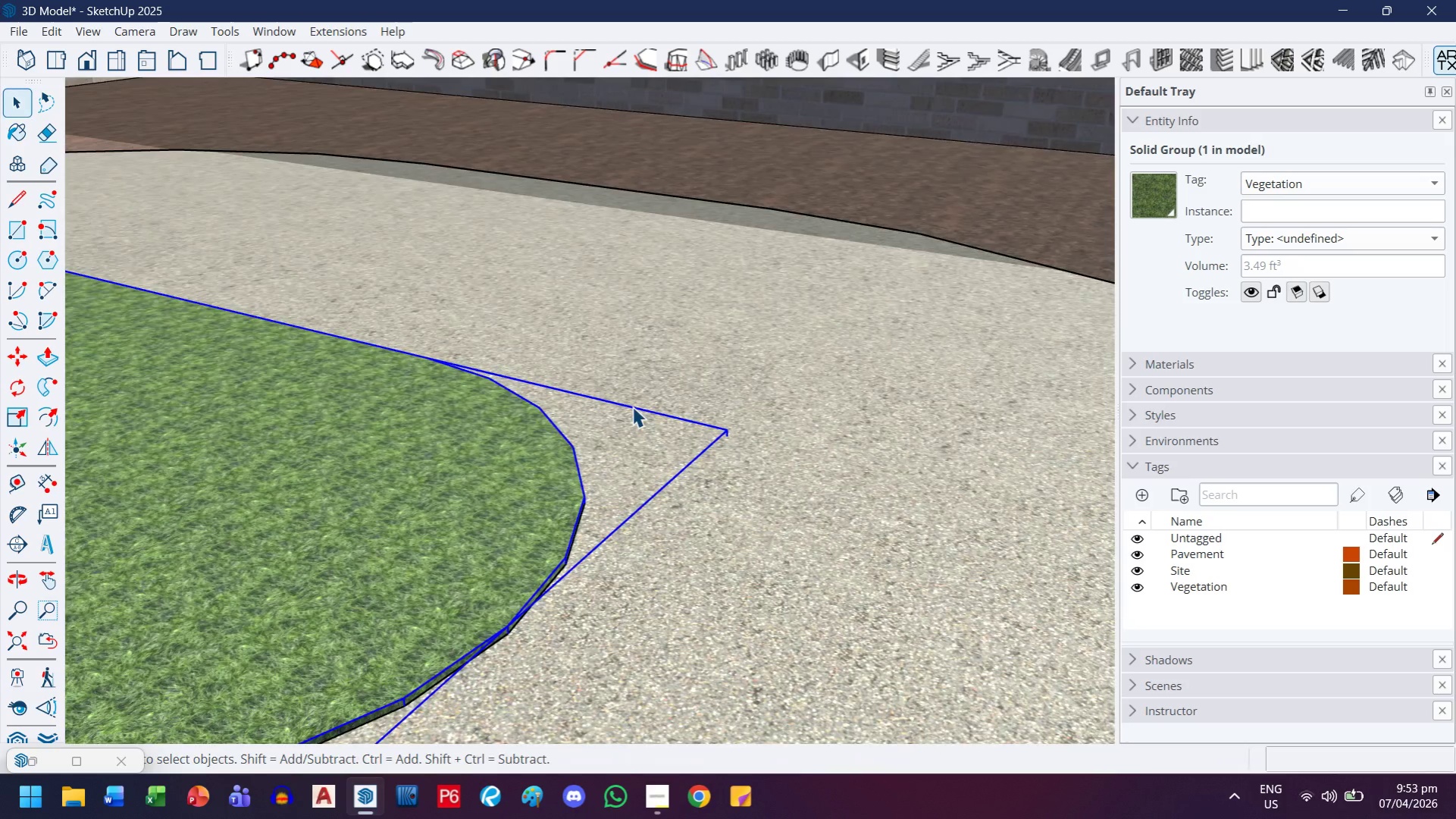 
scroll: coordinate [999, 464], scroll_direction: down, amount: 23.0
 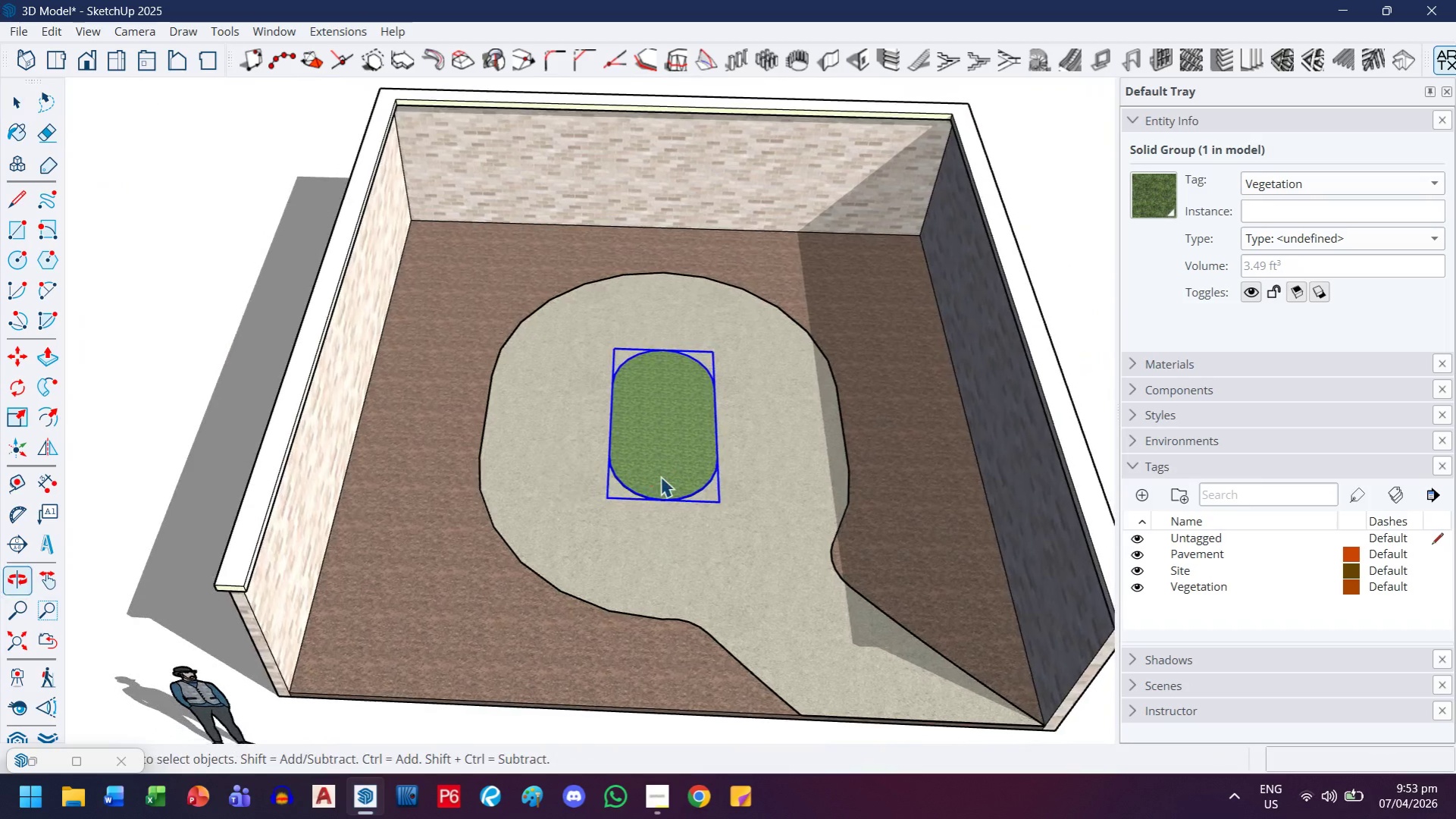 
key(H)
 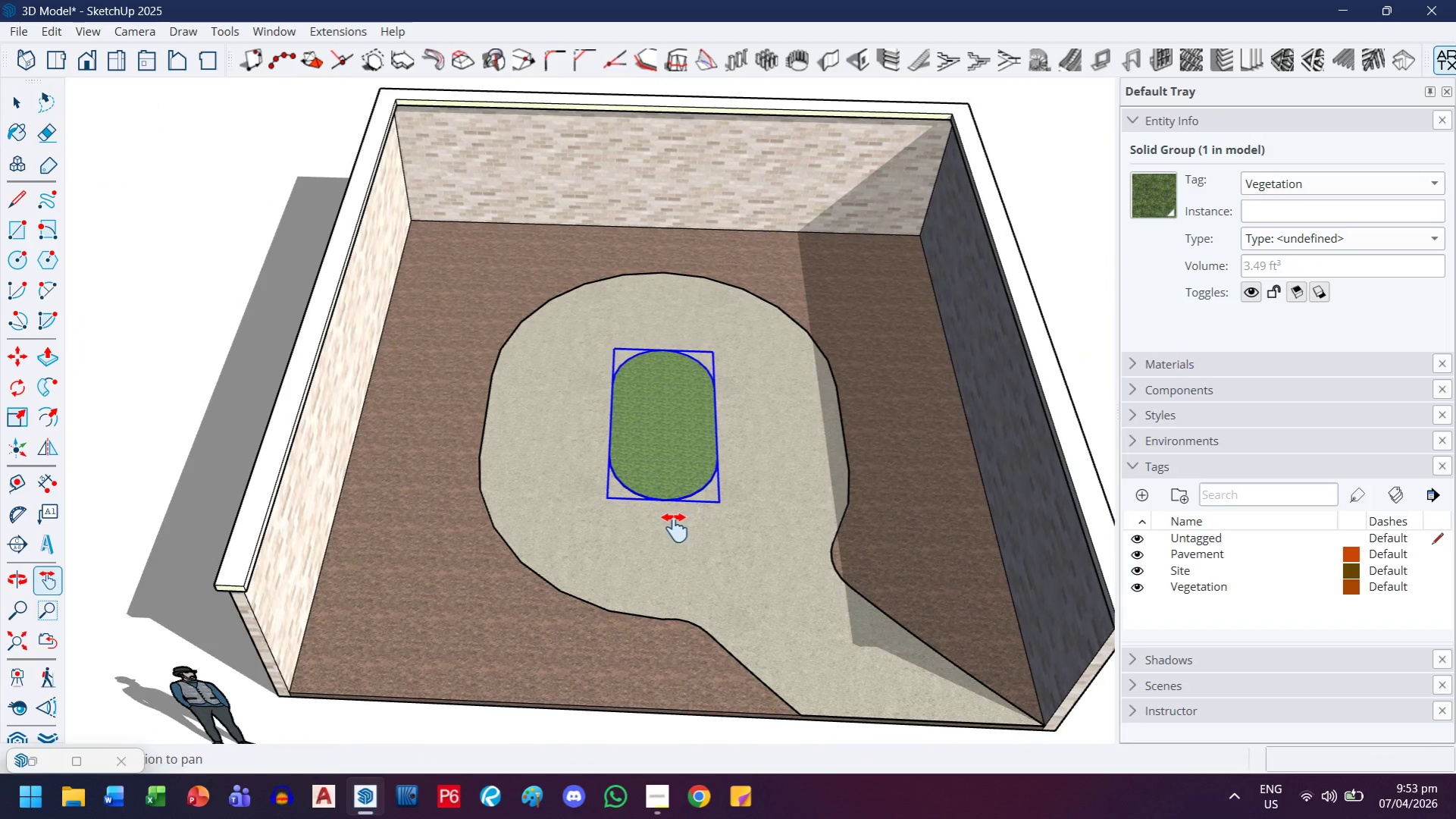 
left_click_drag(start_coordinate=[665, 528], to_coordinate=[569, 507])
 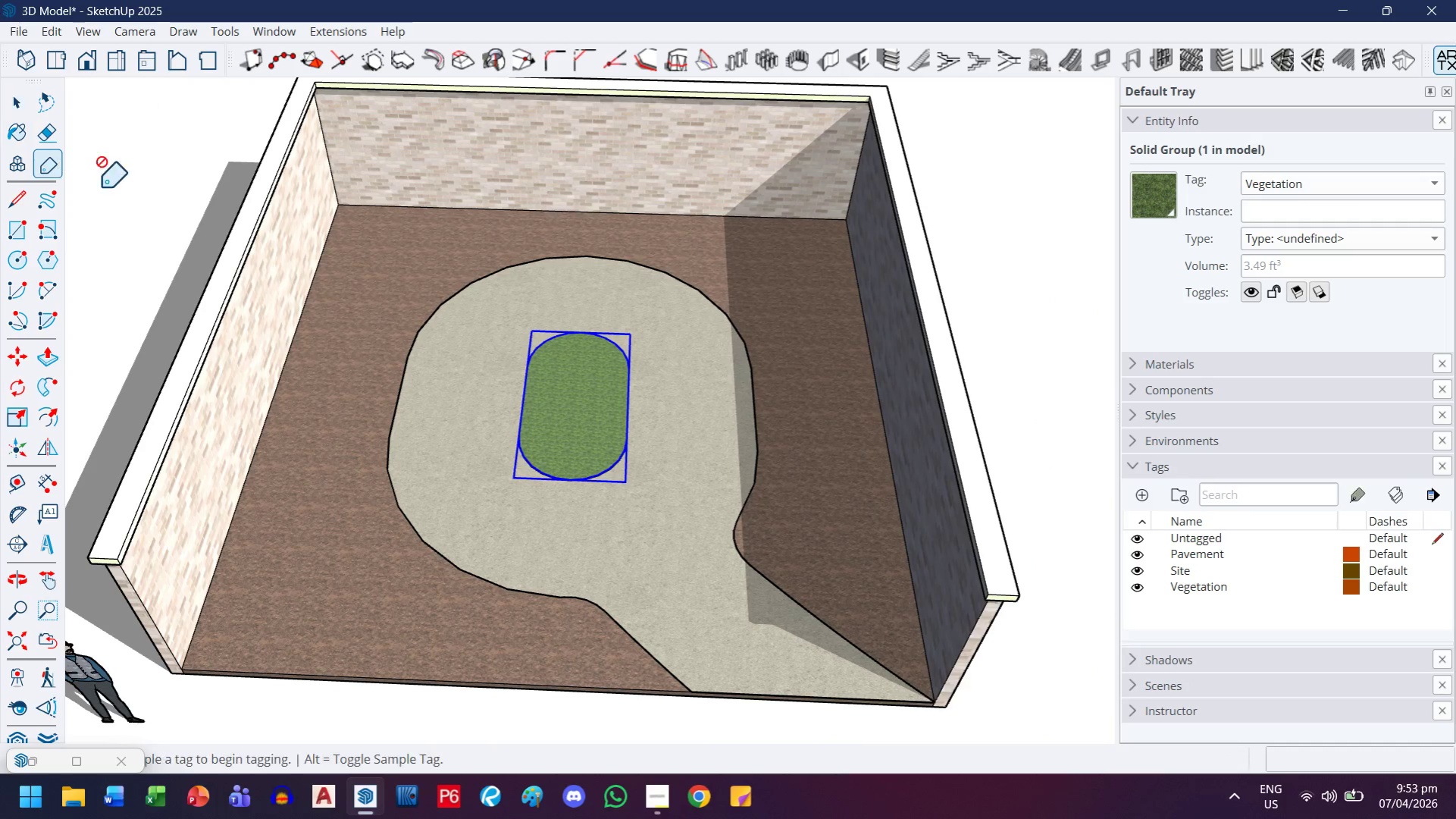 
left_click_drag(start_coordinate=[5, 97], to_coordinate=[9, 99])
 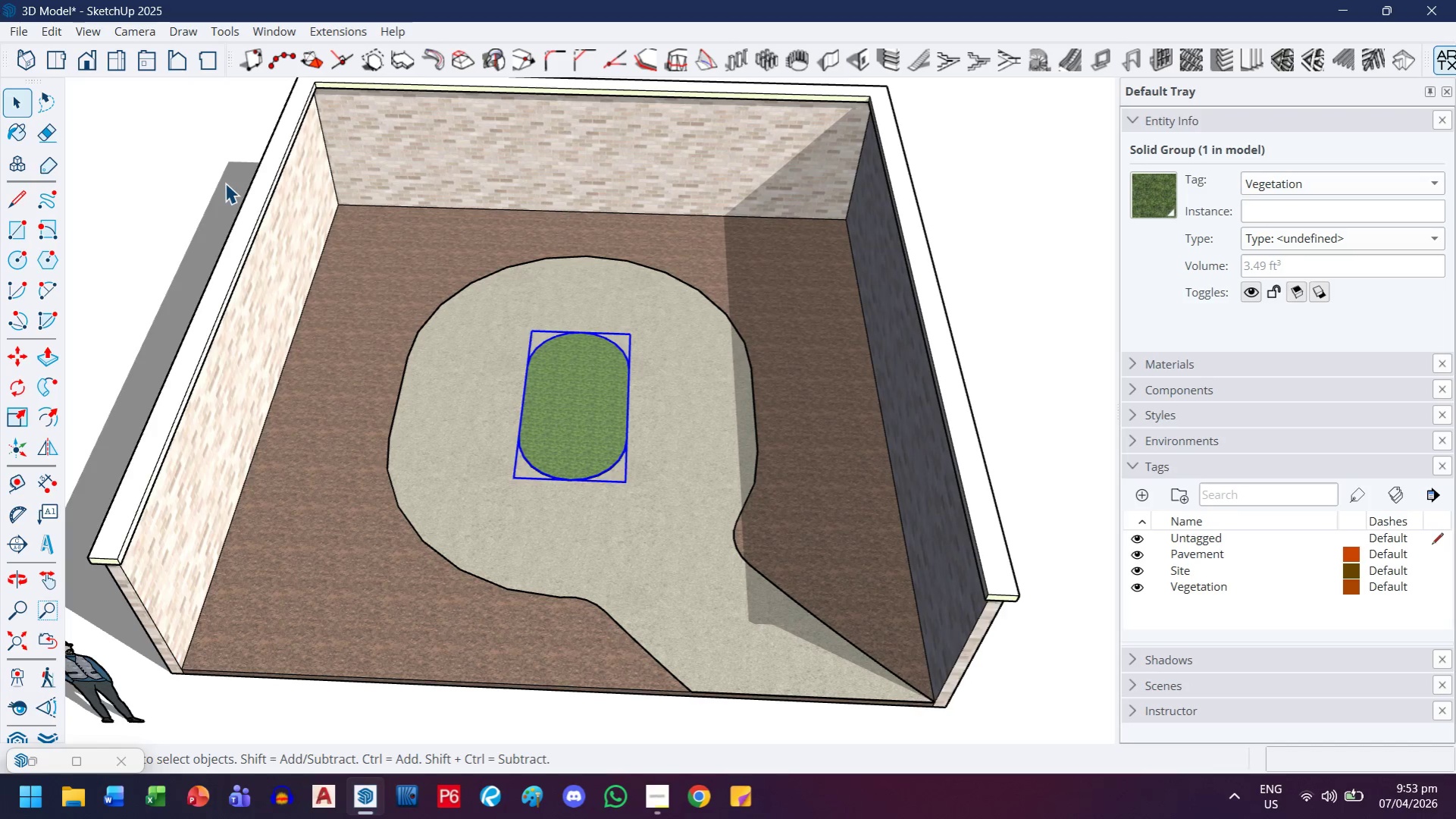 
scroll: coordinate [394, 419], scroll_direction: down, amount: 1.0
 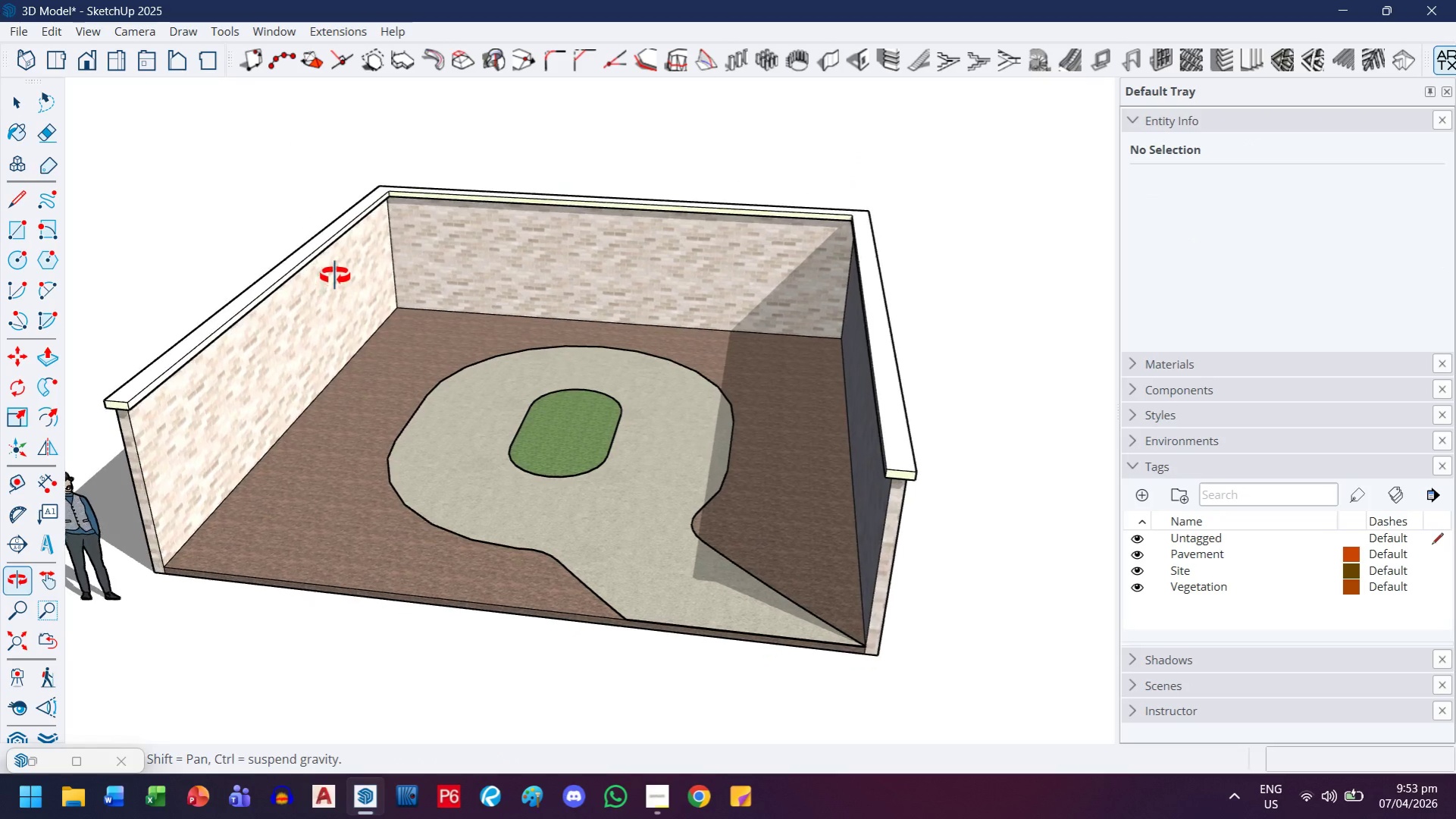 
key(Control+ControlLeft)
 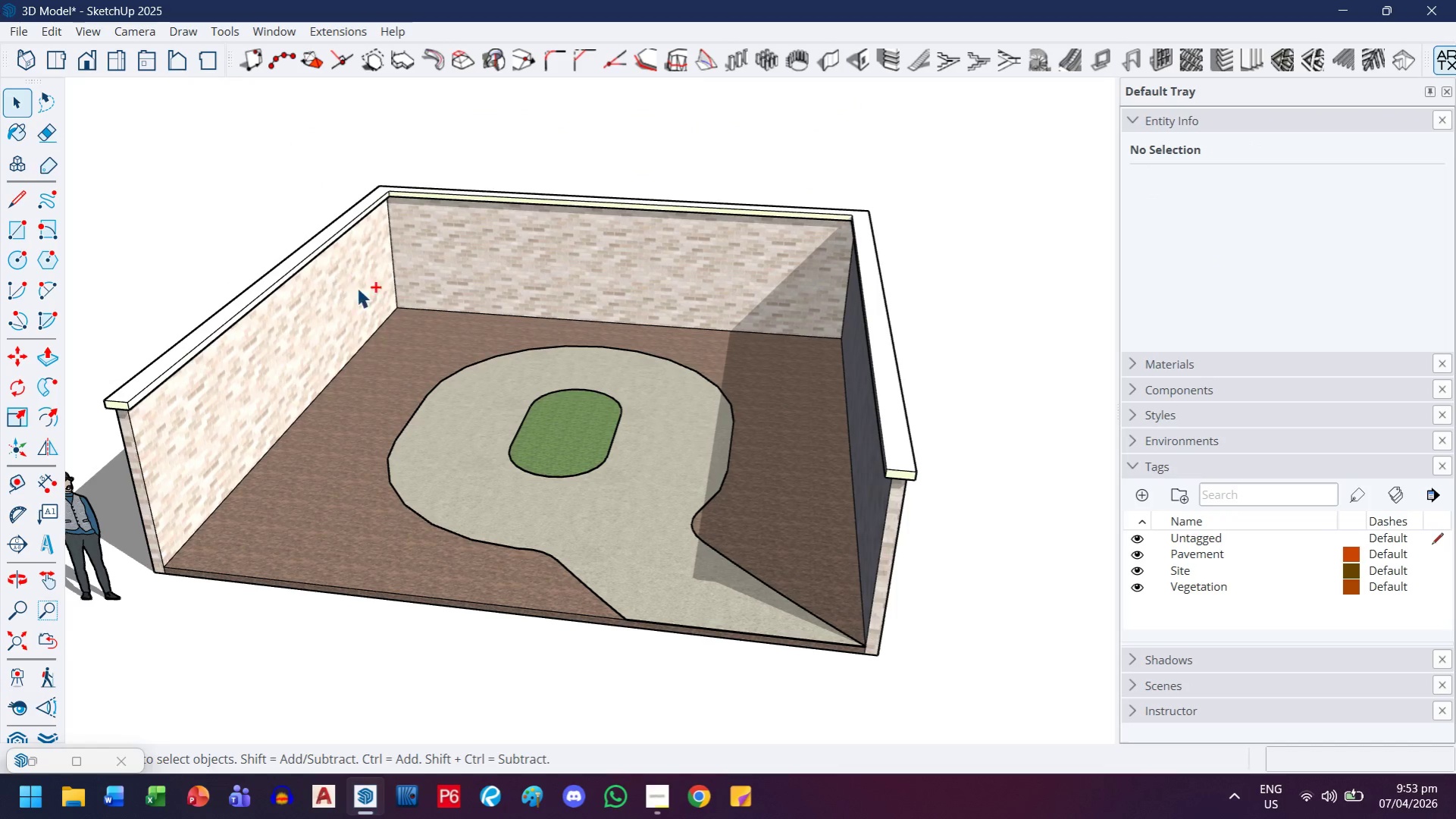 
key(Control+S)
 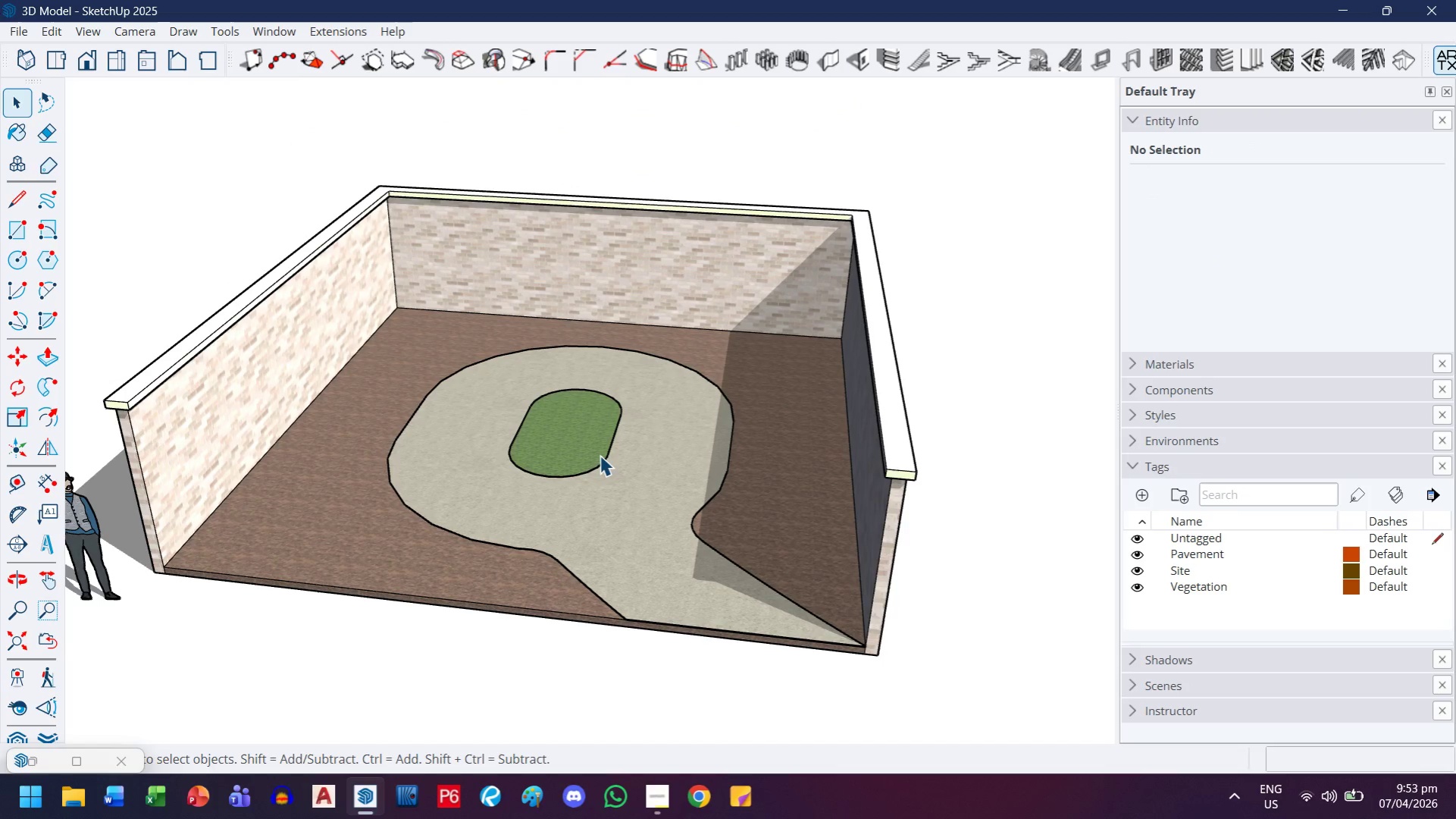 
wait(7.84)
 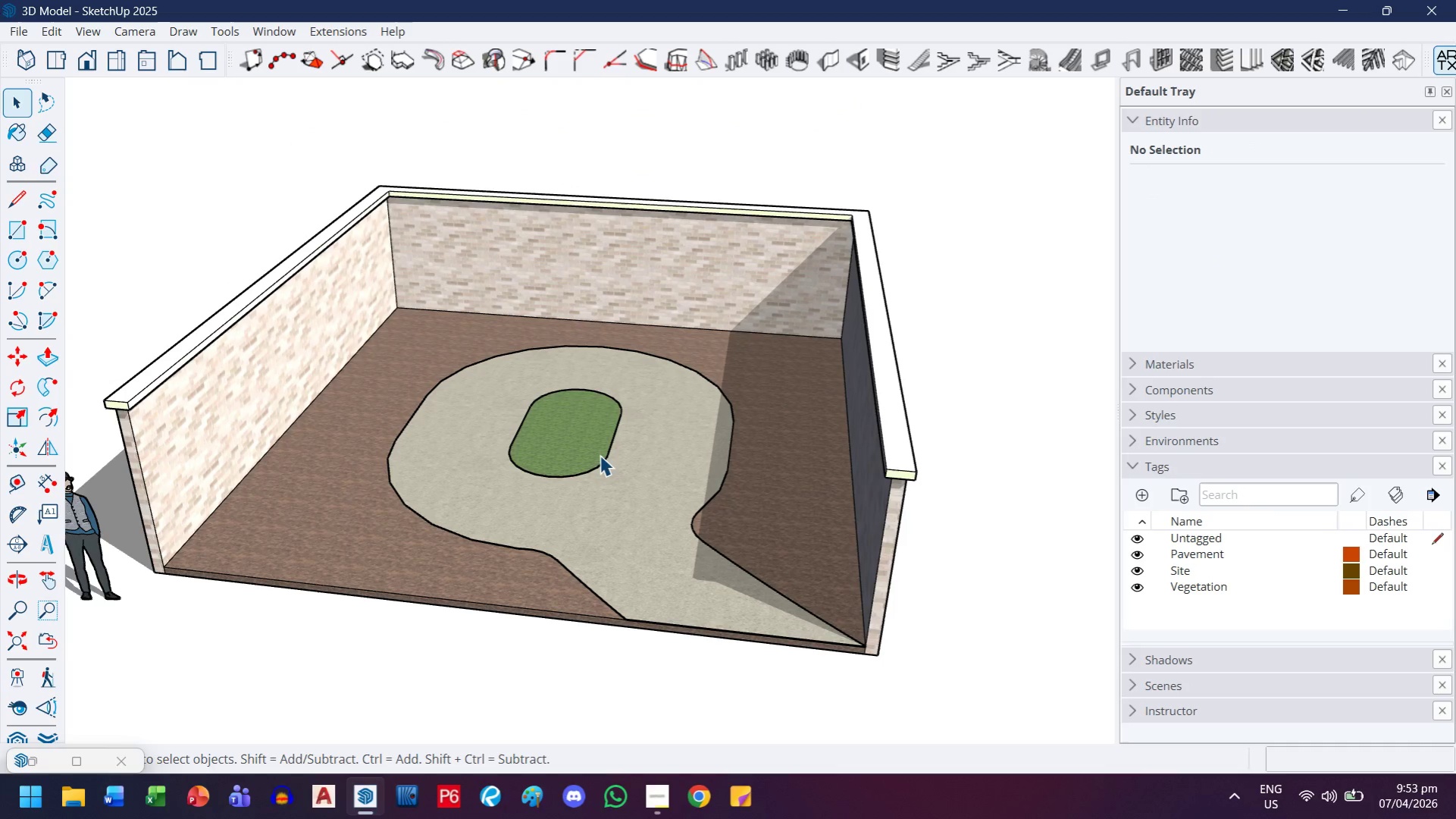 
scroll: coordinate [749, 517], scroll_direction: up, amount: 5.0
 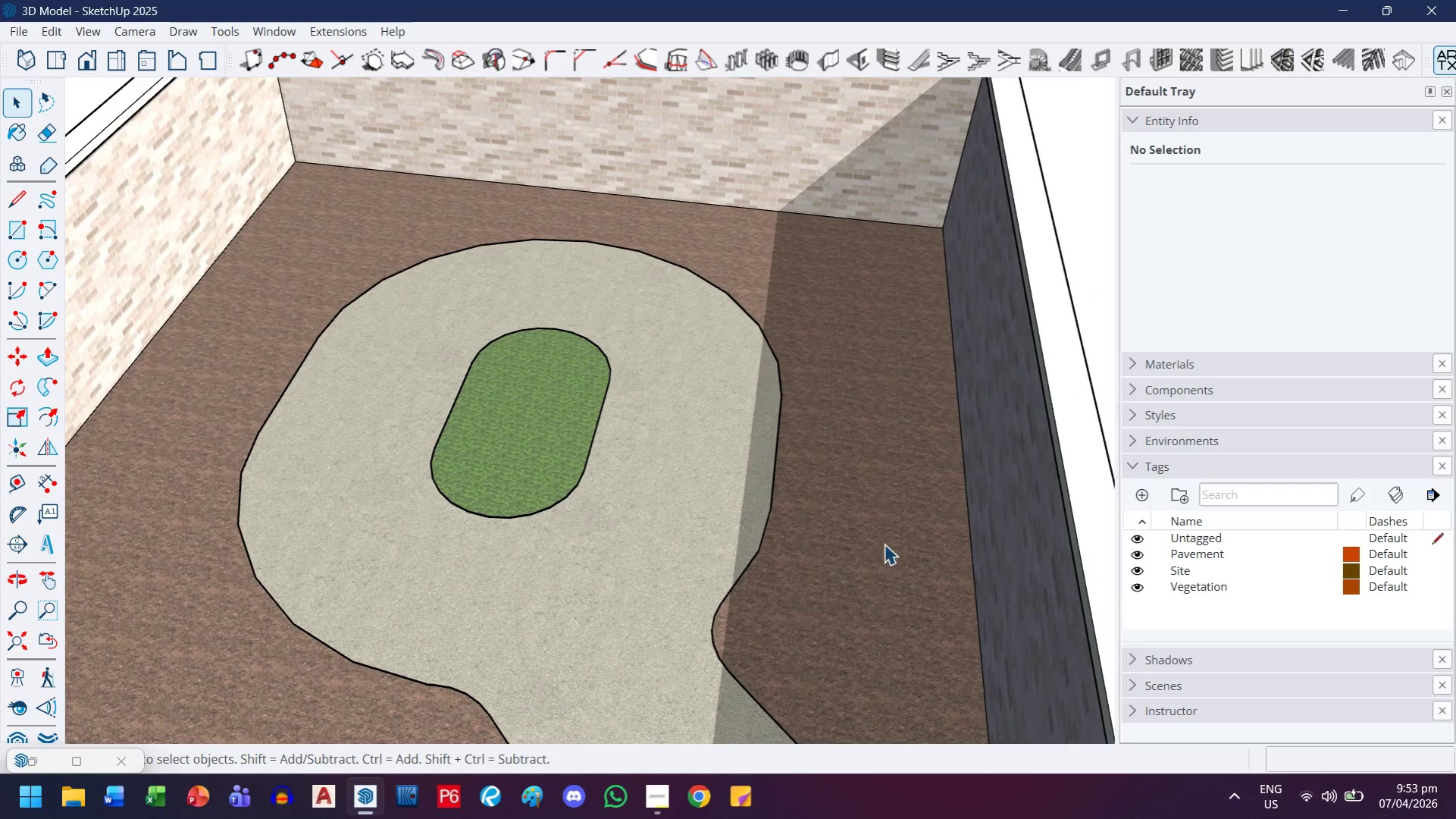 
left_click([884, 544])
 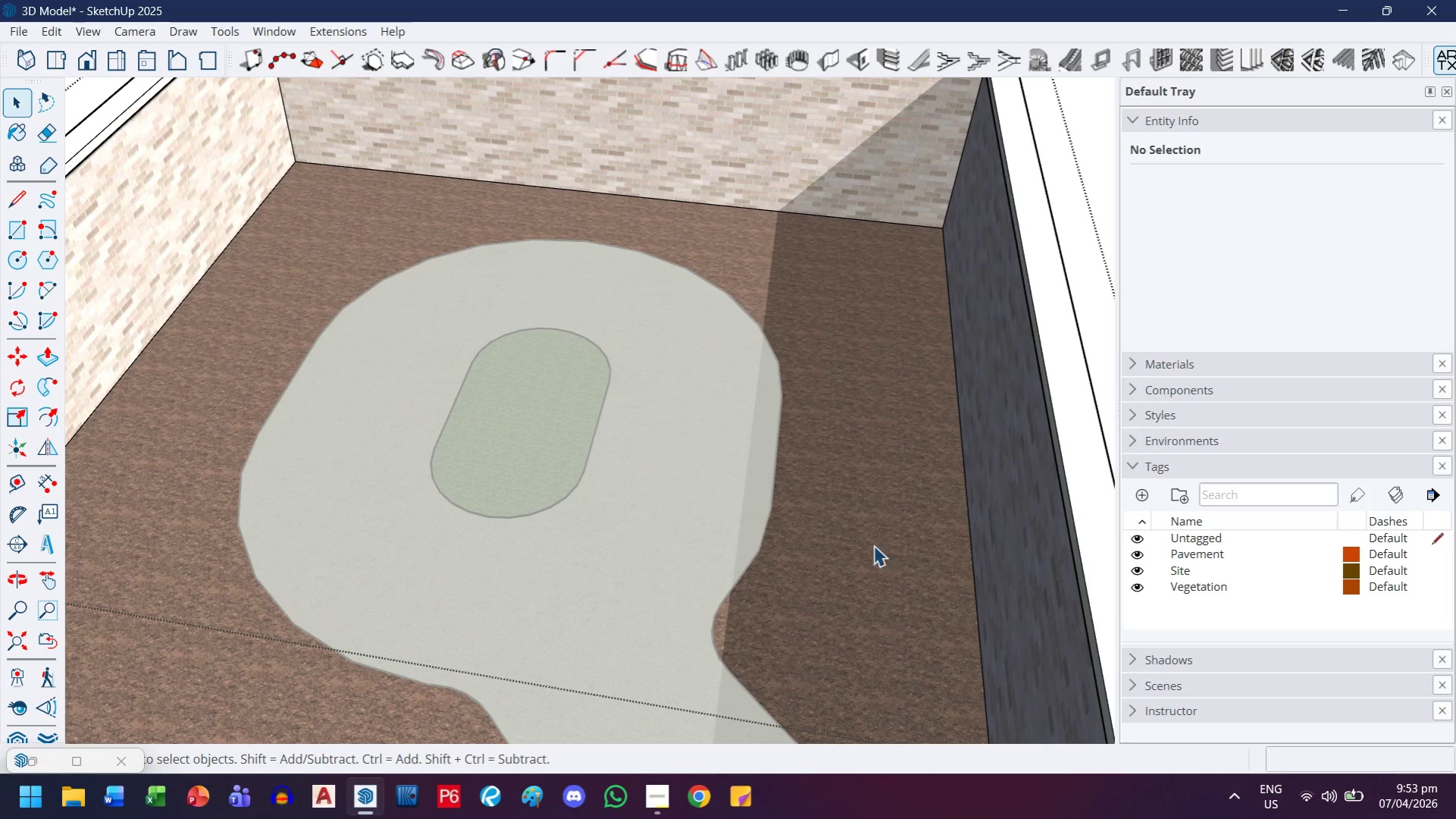 
scroll: coordinate [860, 548], scroll_direction: down, amount: 3.0
 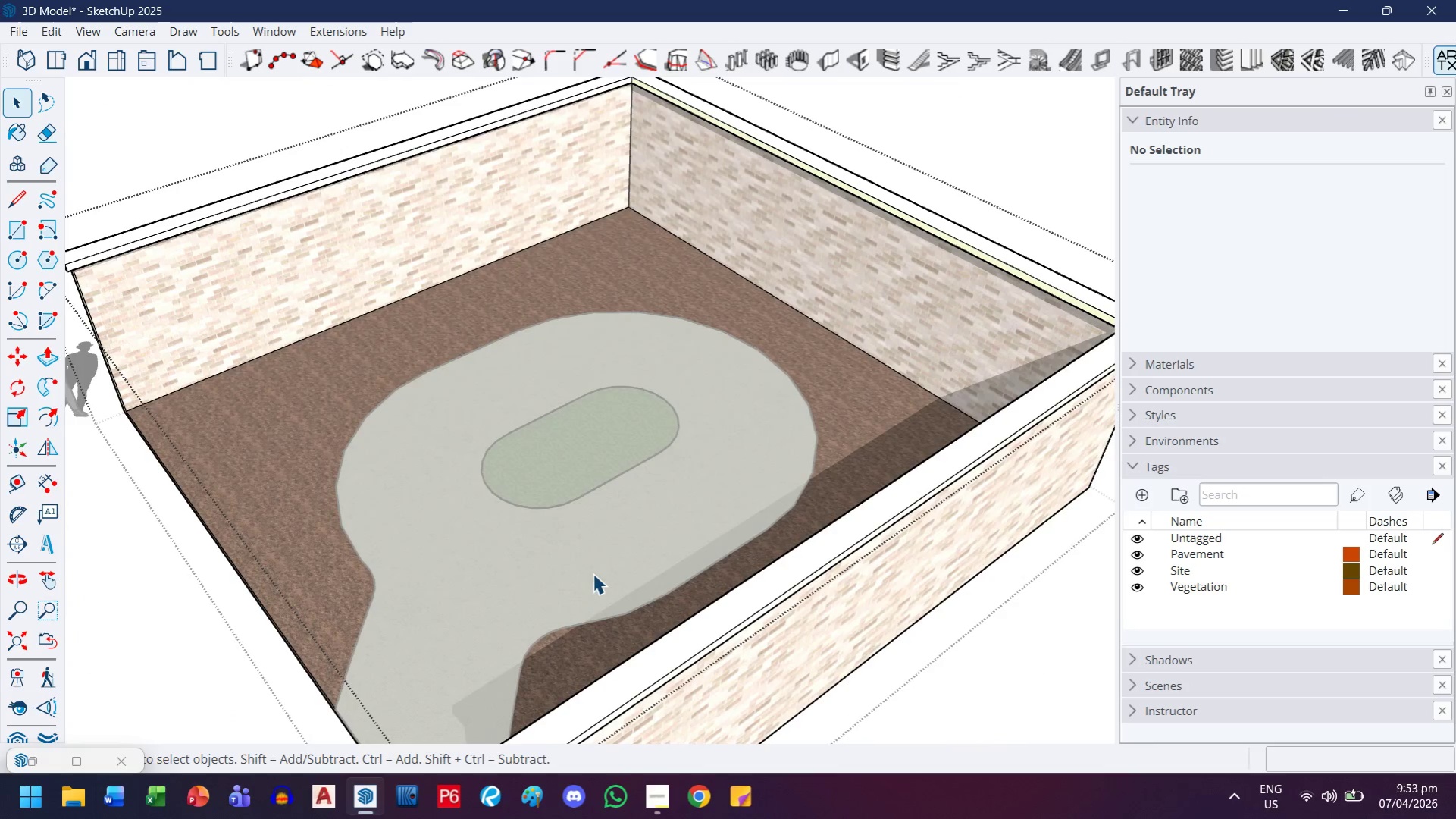 
key(H)
 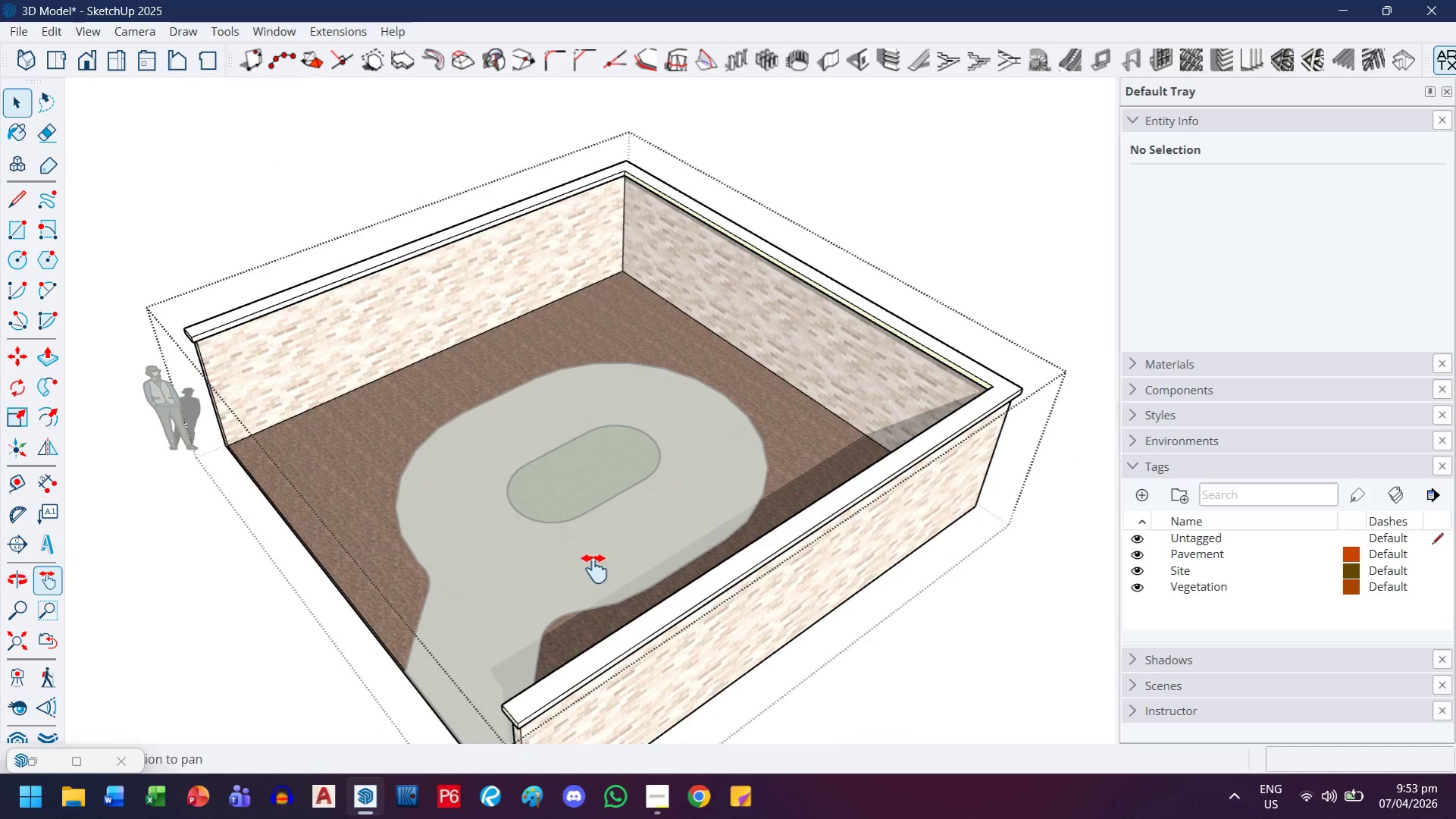 
left_click_drag(start_coordinate=[594, 570], to_coordinate=[588, 480])
 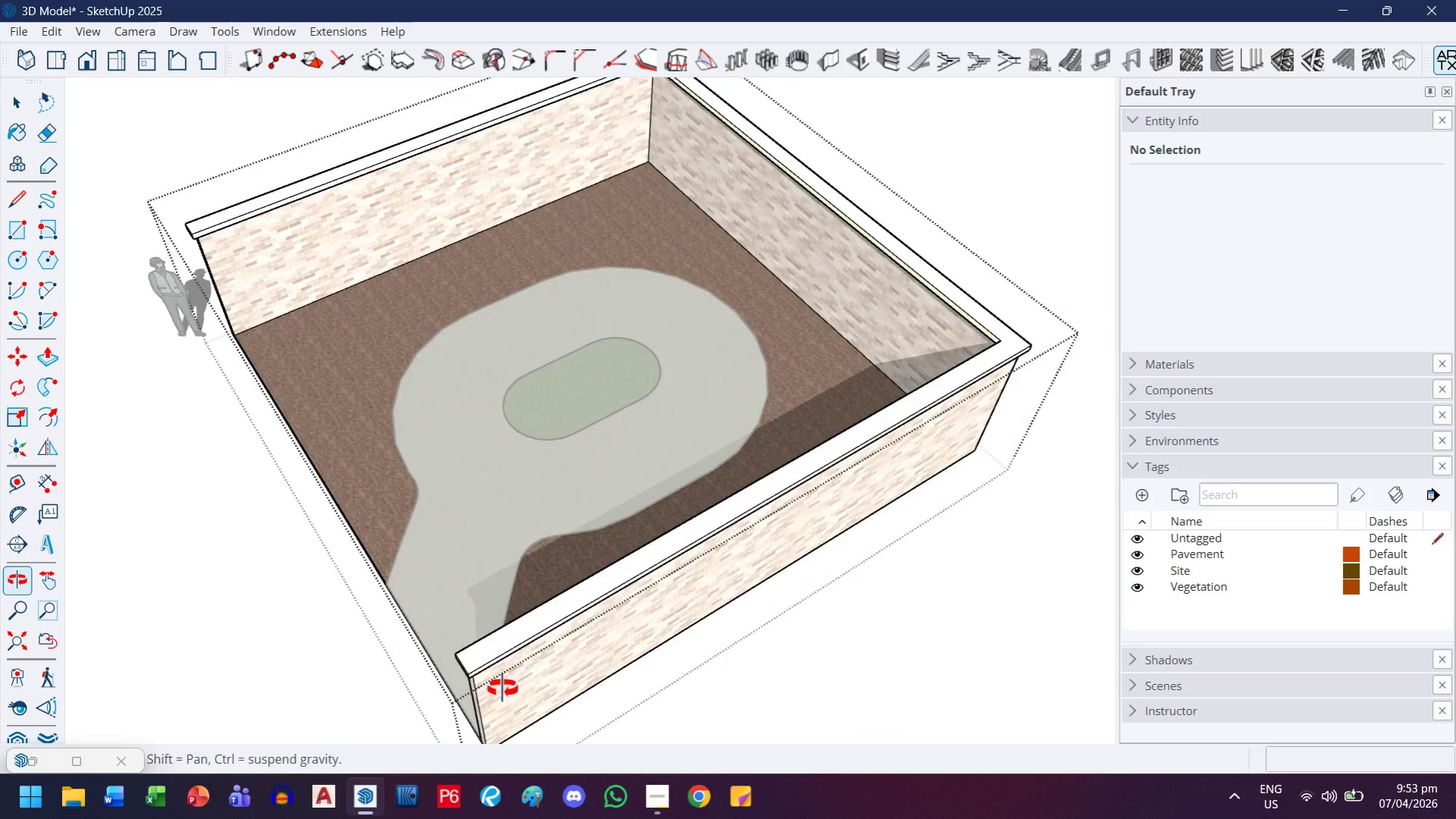 
scroll: coordinate [594, 570], scroll_direction: down, amount: 3.0
 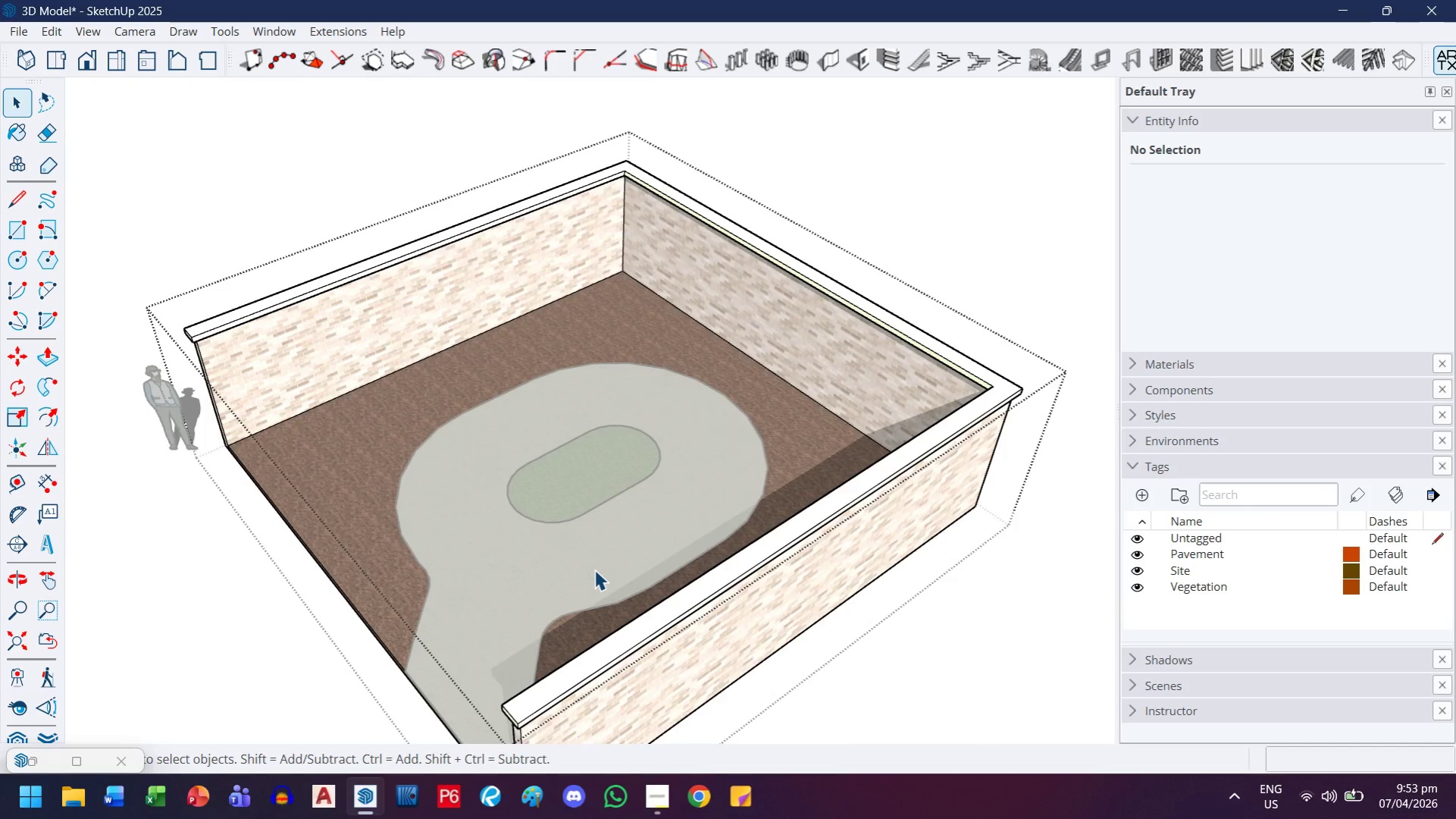 
scroll: coordinate [501, 622], scroll_direction: up, amount: 6.0
 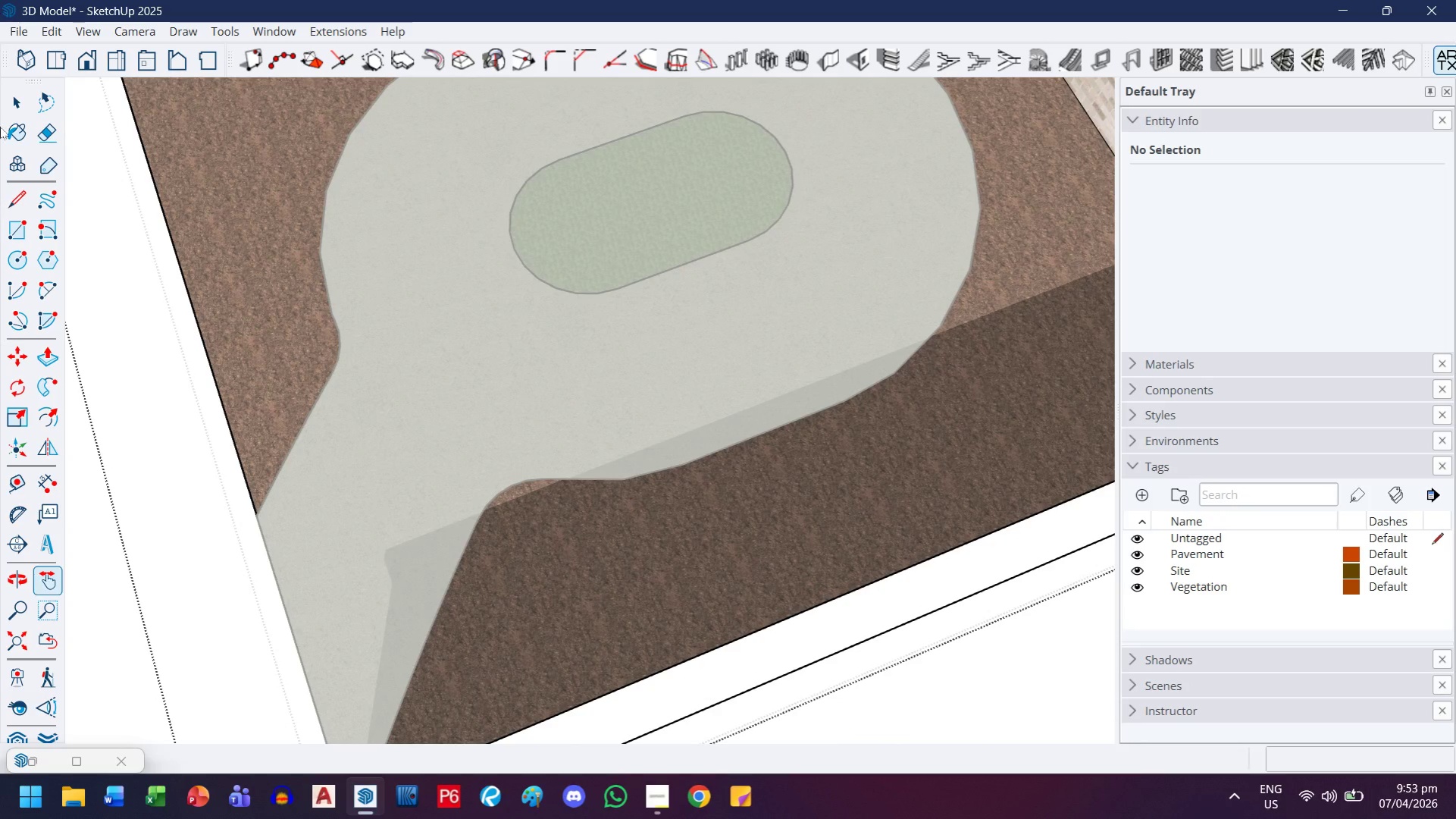 
left_click([13, 108])
 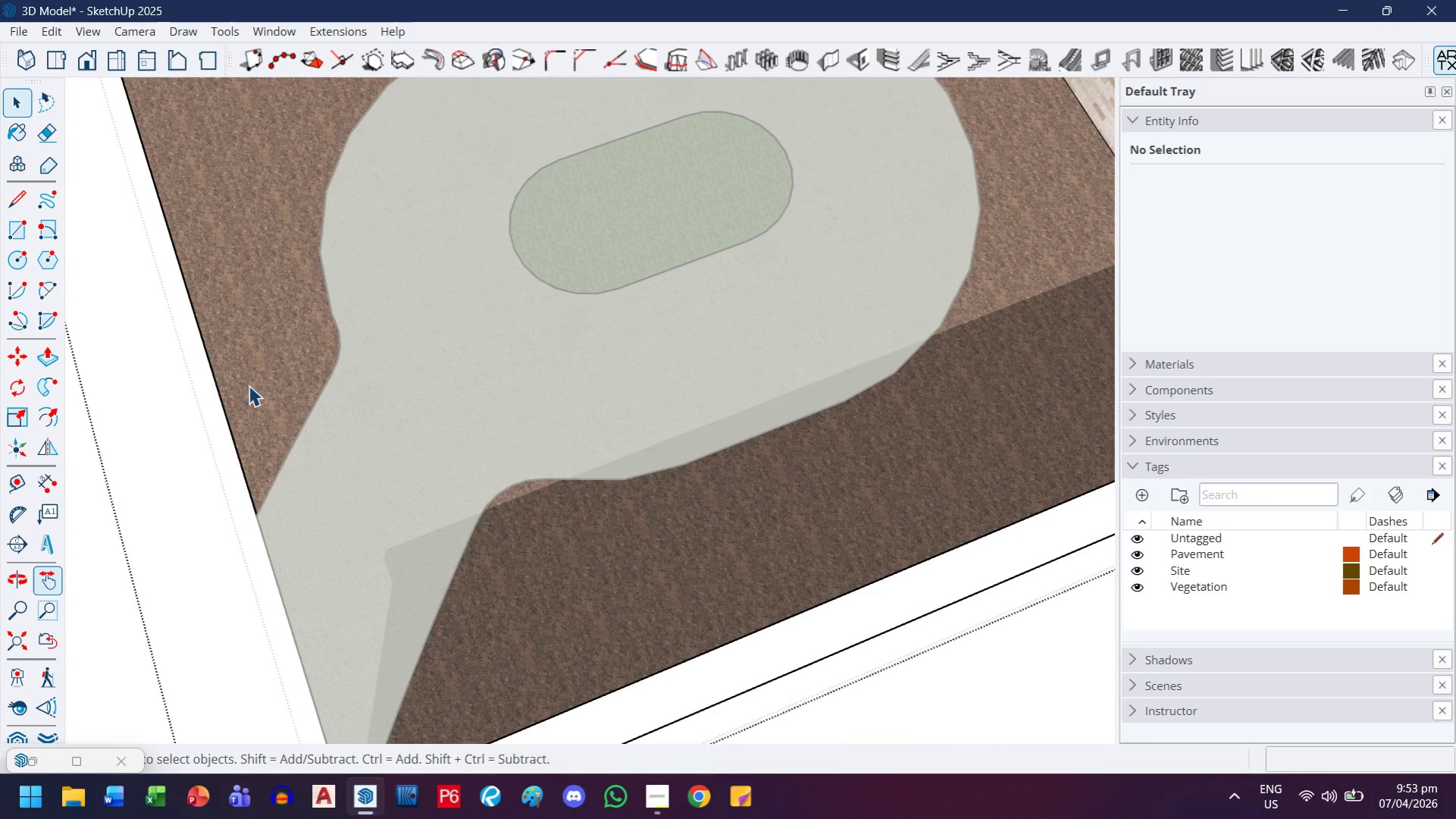 
key(Escape)
 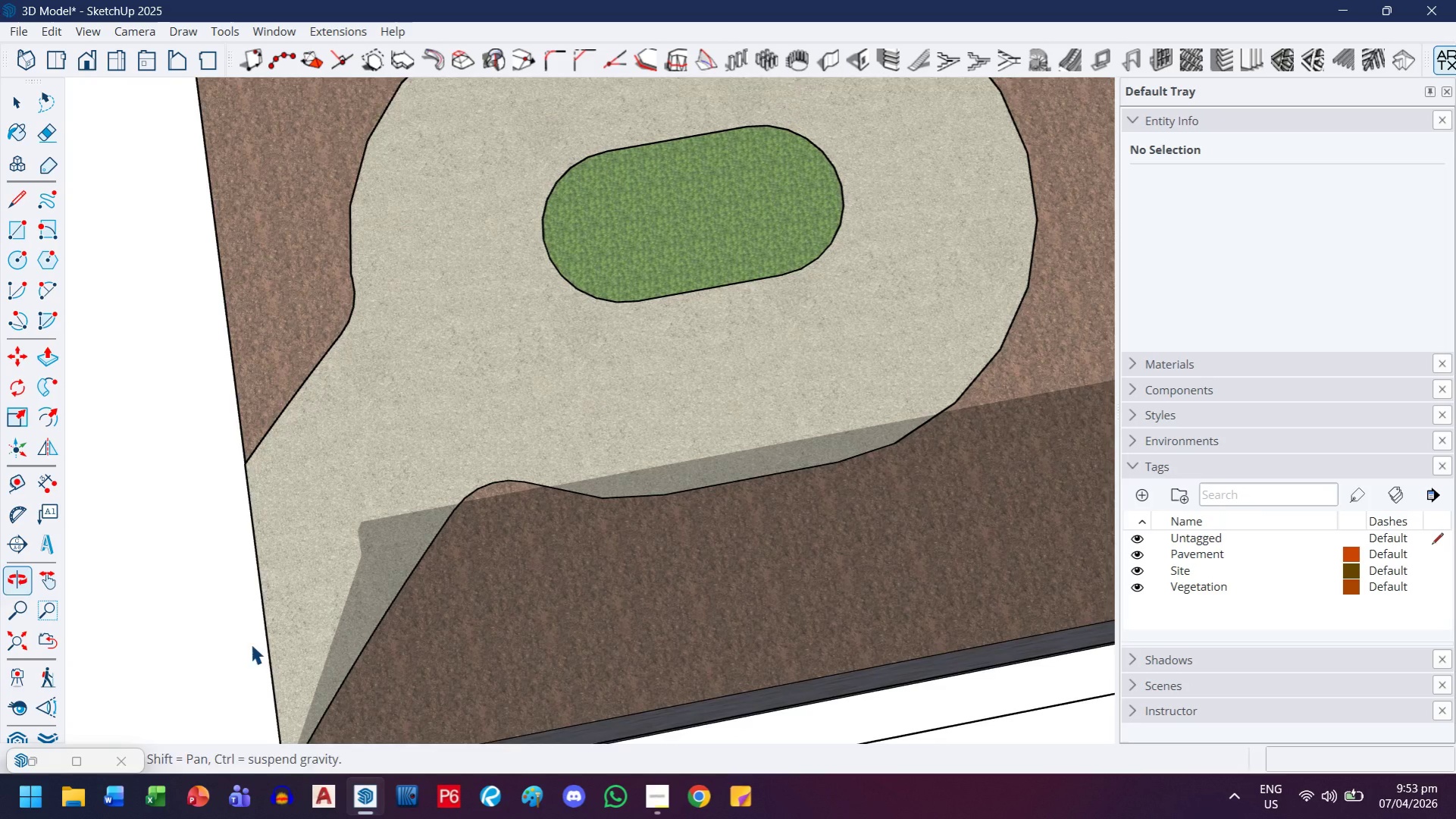 
key(H)
 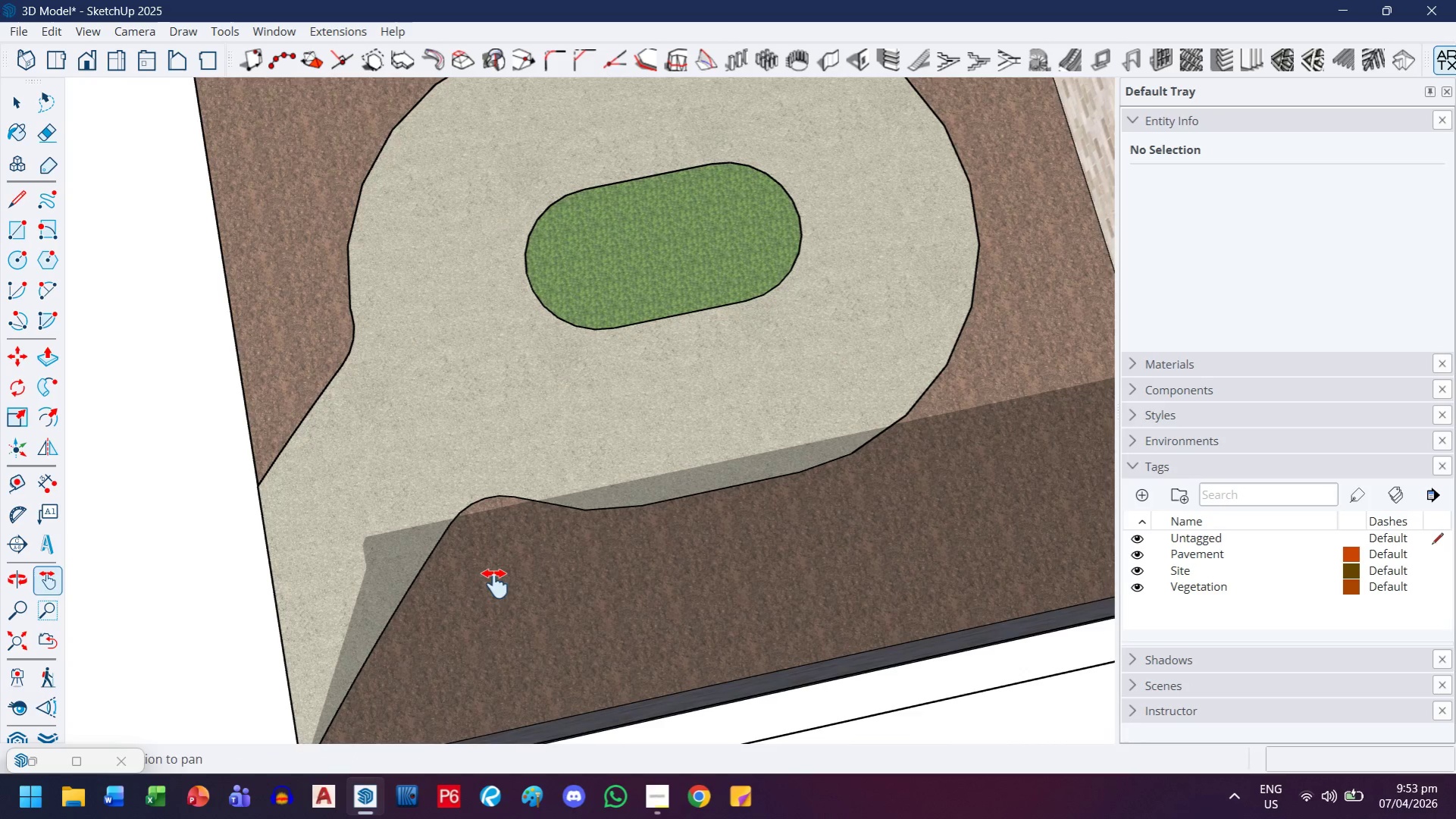 
scroll: coordinate [379, 632], scroll_direction: down, amount: 1.0
 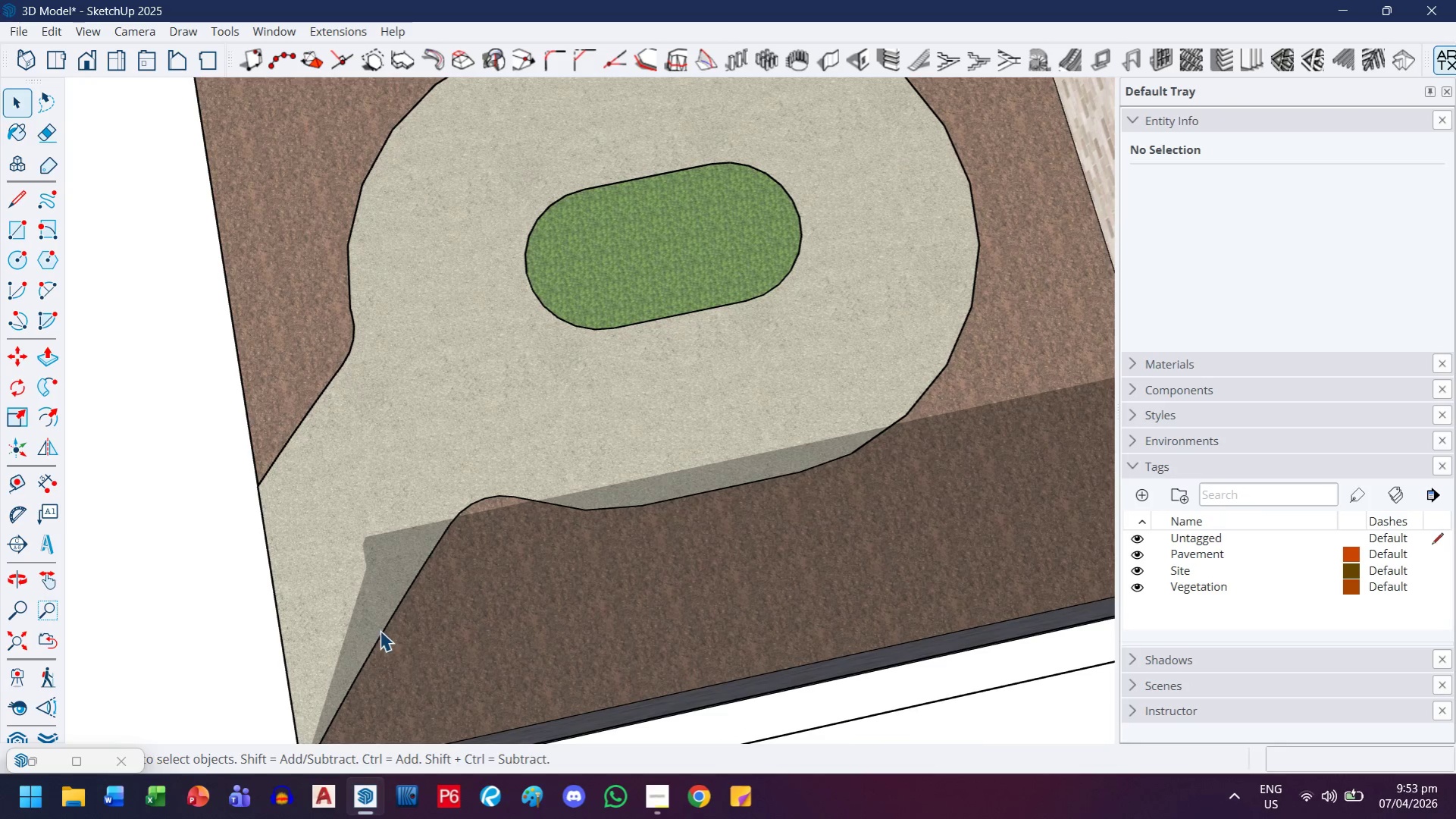 
left_click_drag(start_coordinate=[496, 584], to_coordinate=[556, 398])
 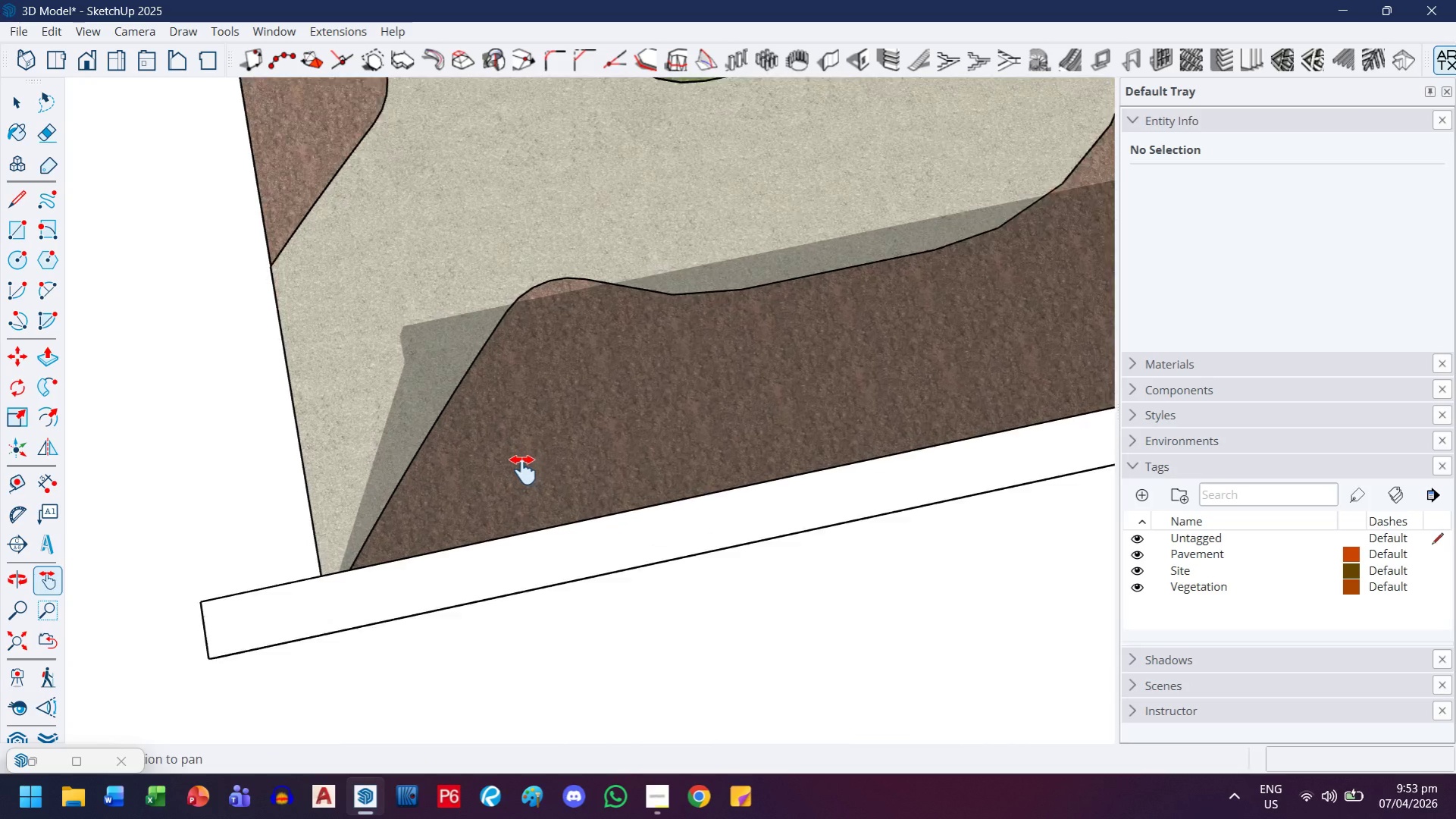 
scroll: coordinate [523, 470], scroll_direction: up, amount: 3.0
 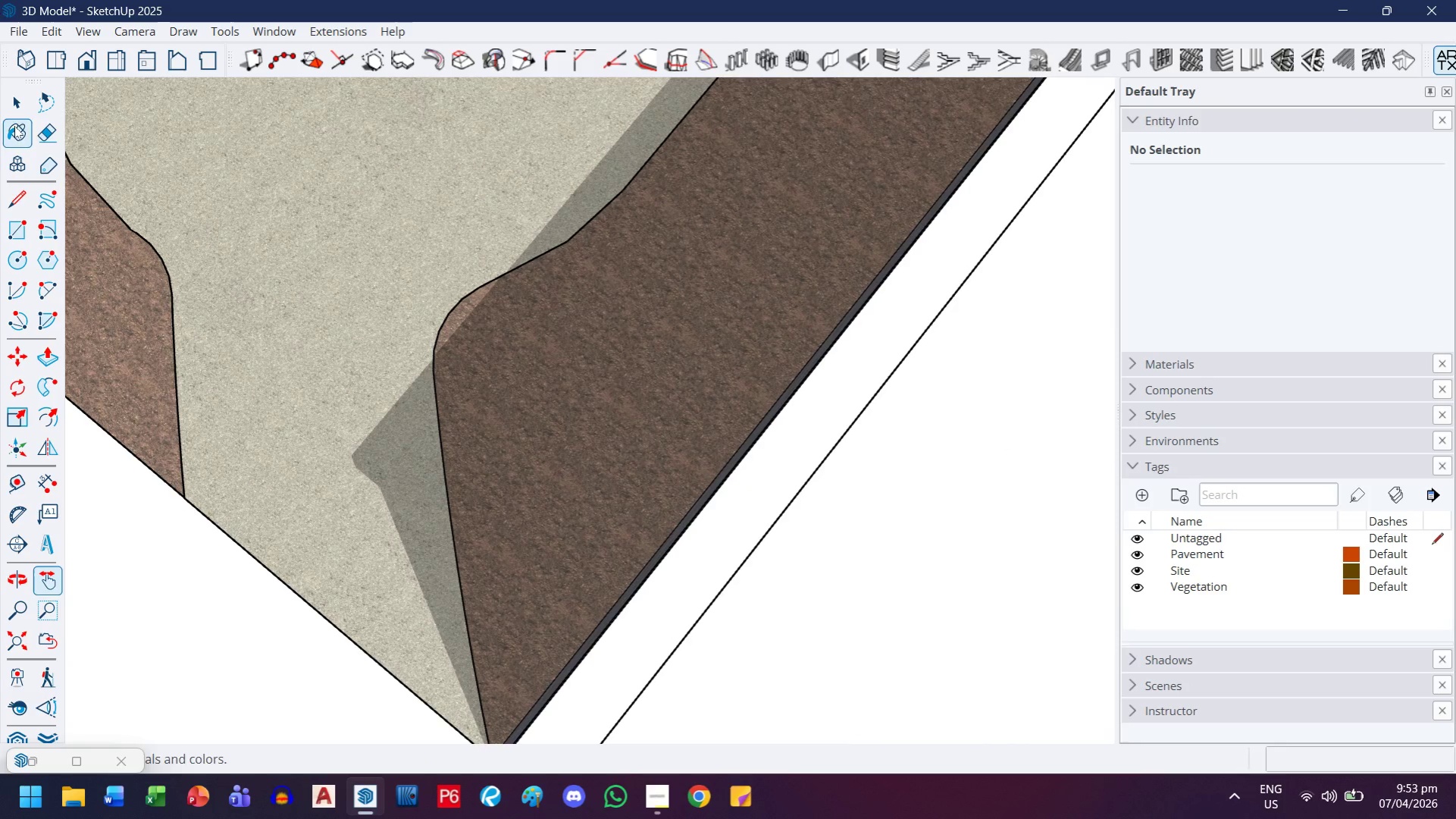 
left_click([17, 110])
 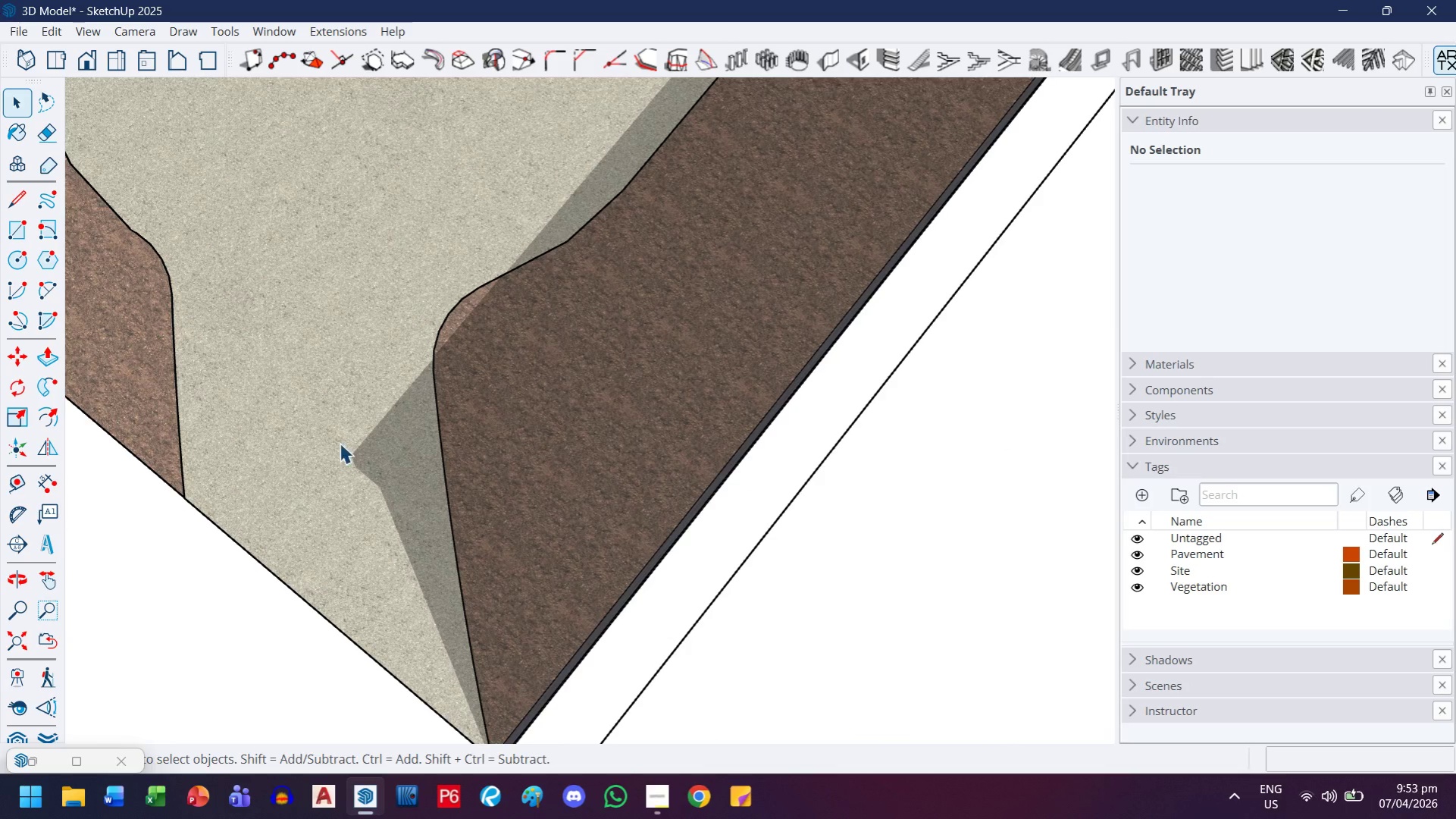 
left_click([474, 419])
 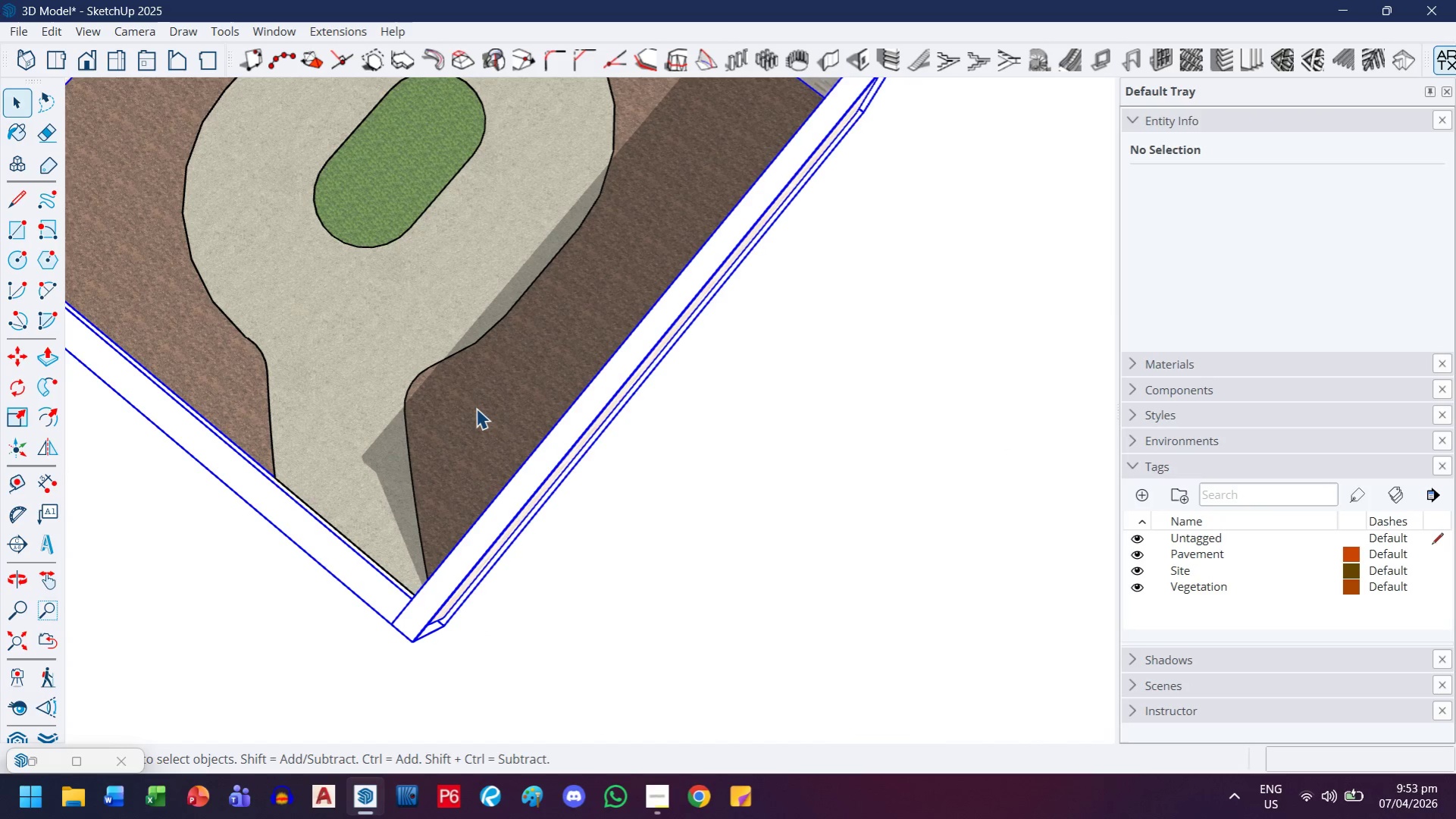 
scroll: coordinate [403, 453], scroll_direction: down, amount: 7.0
 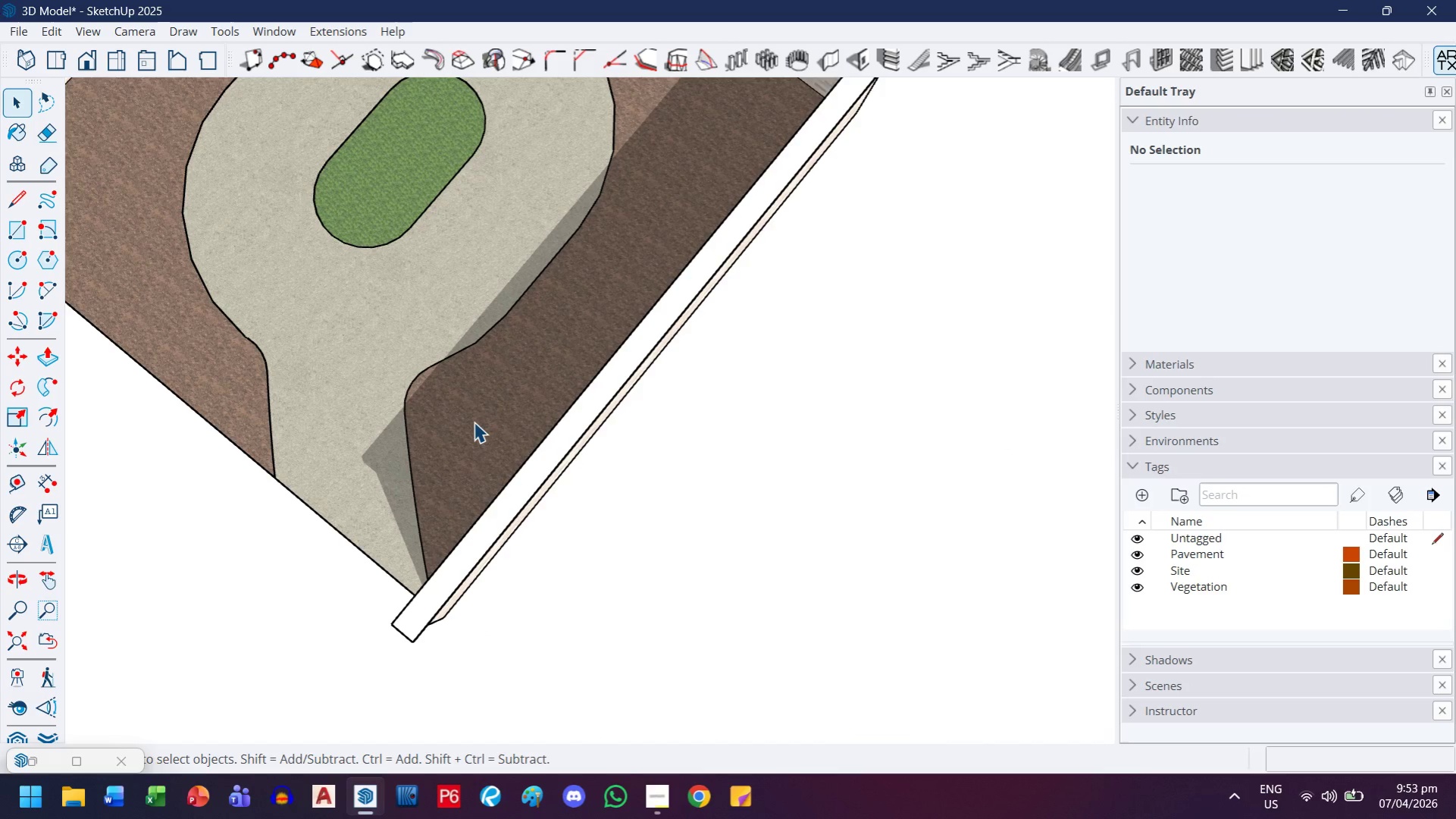 
double_click([476, 408])
 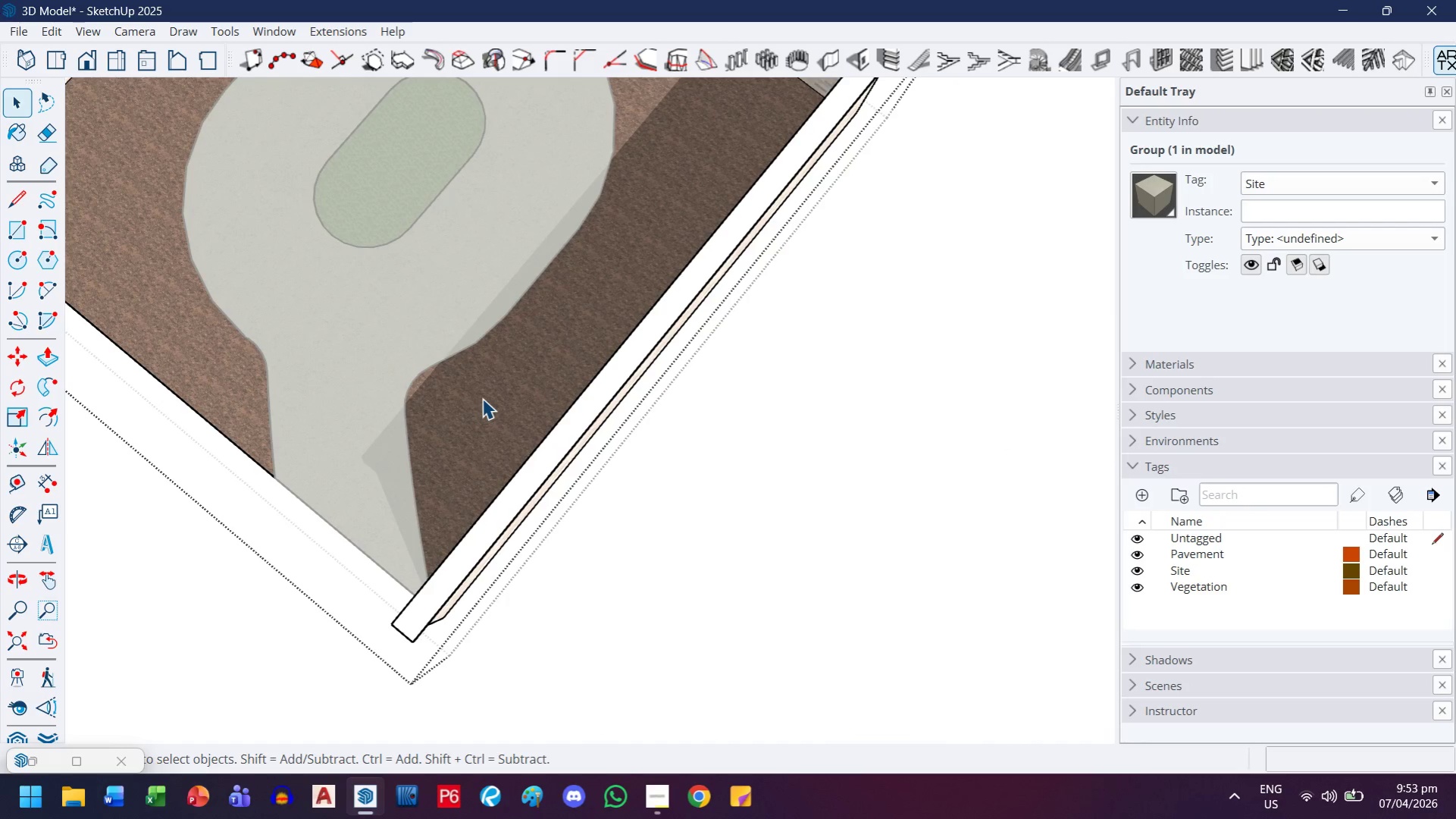 
triple_click([482, 398])
 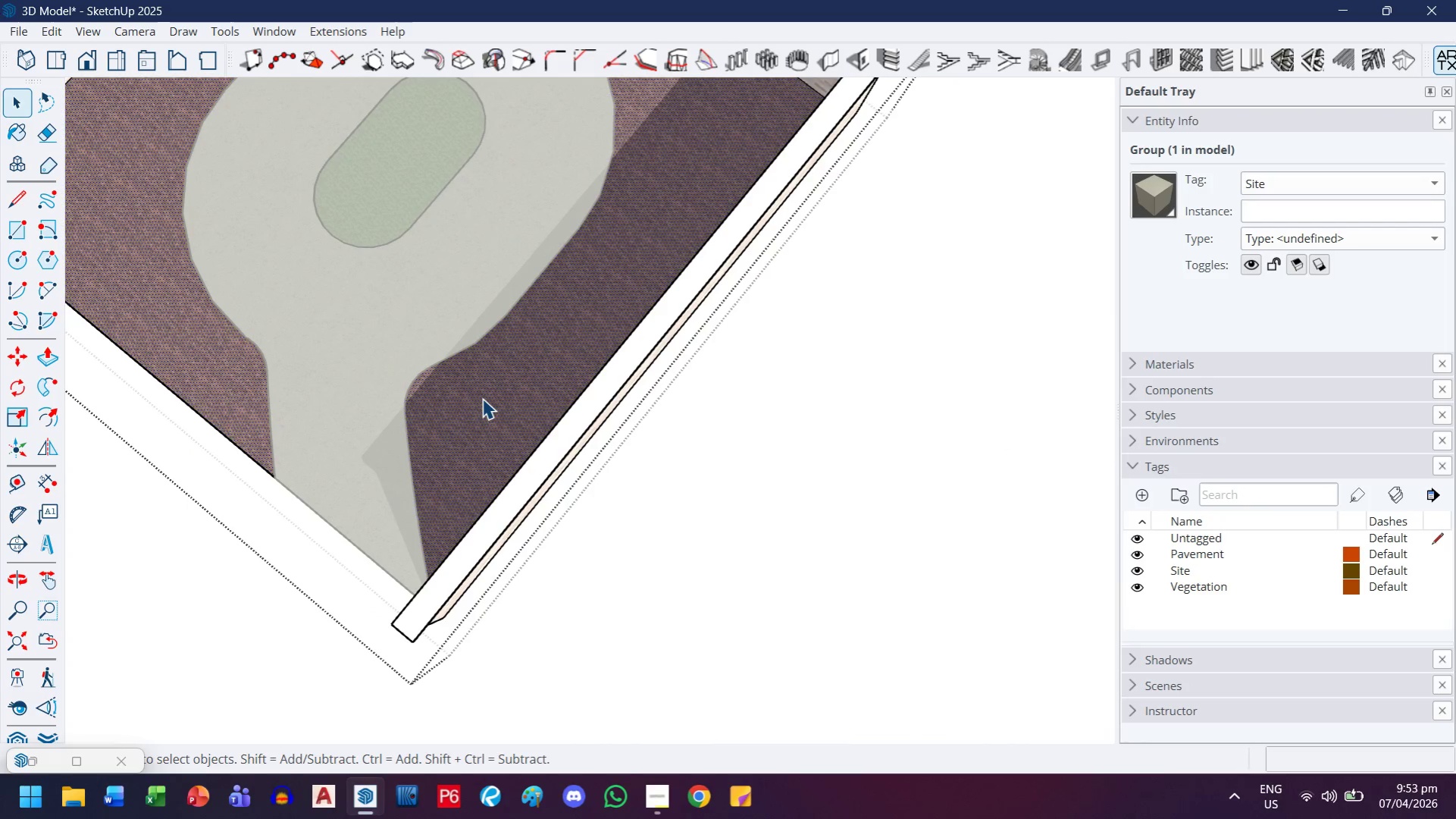 
triple_click([482, 398])
 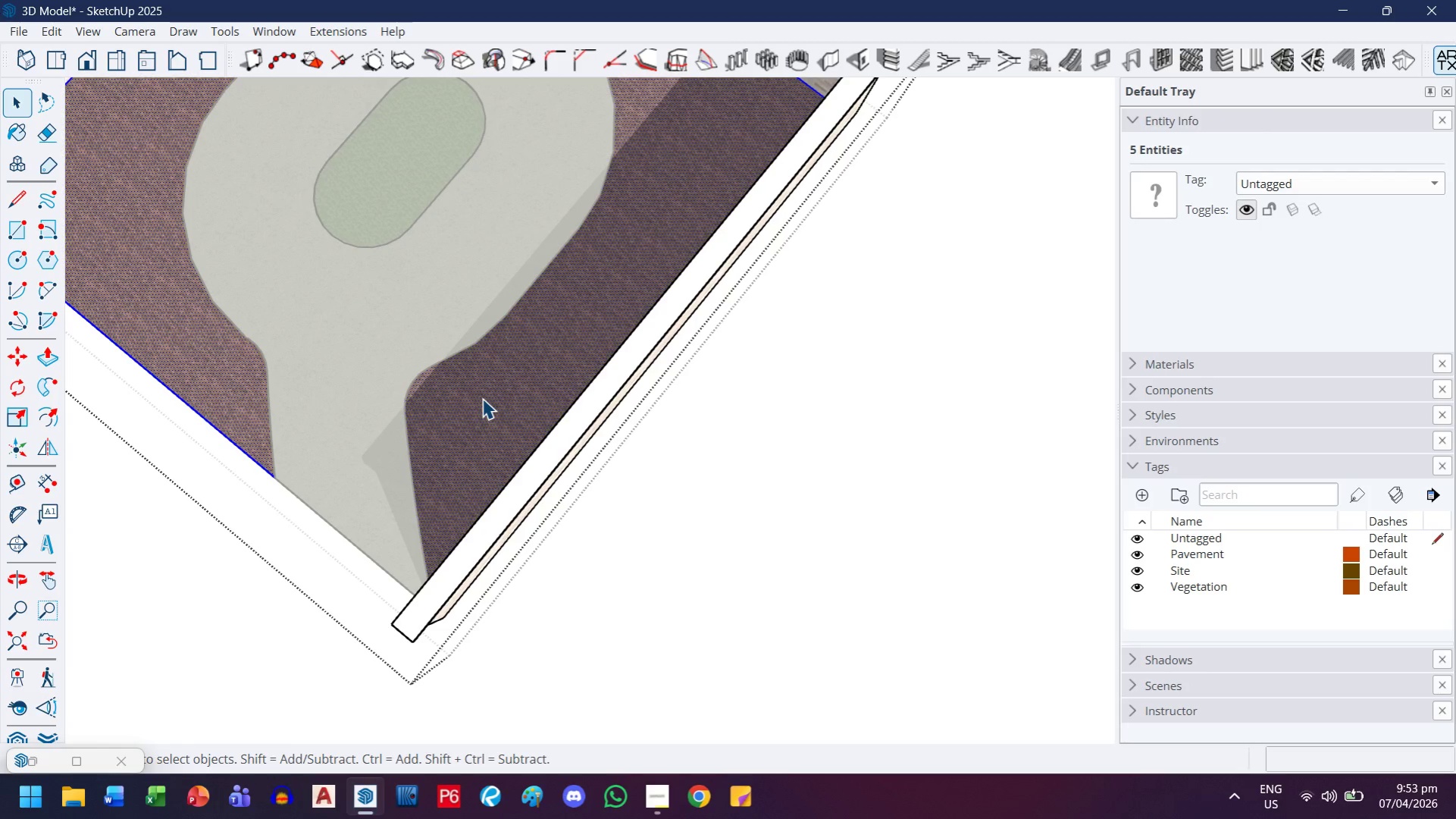 
key(Control+ControlLeft)
 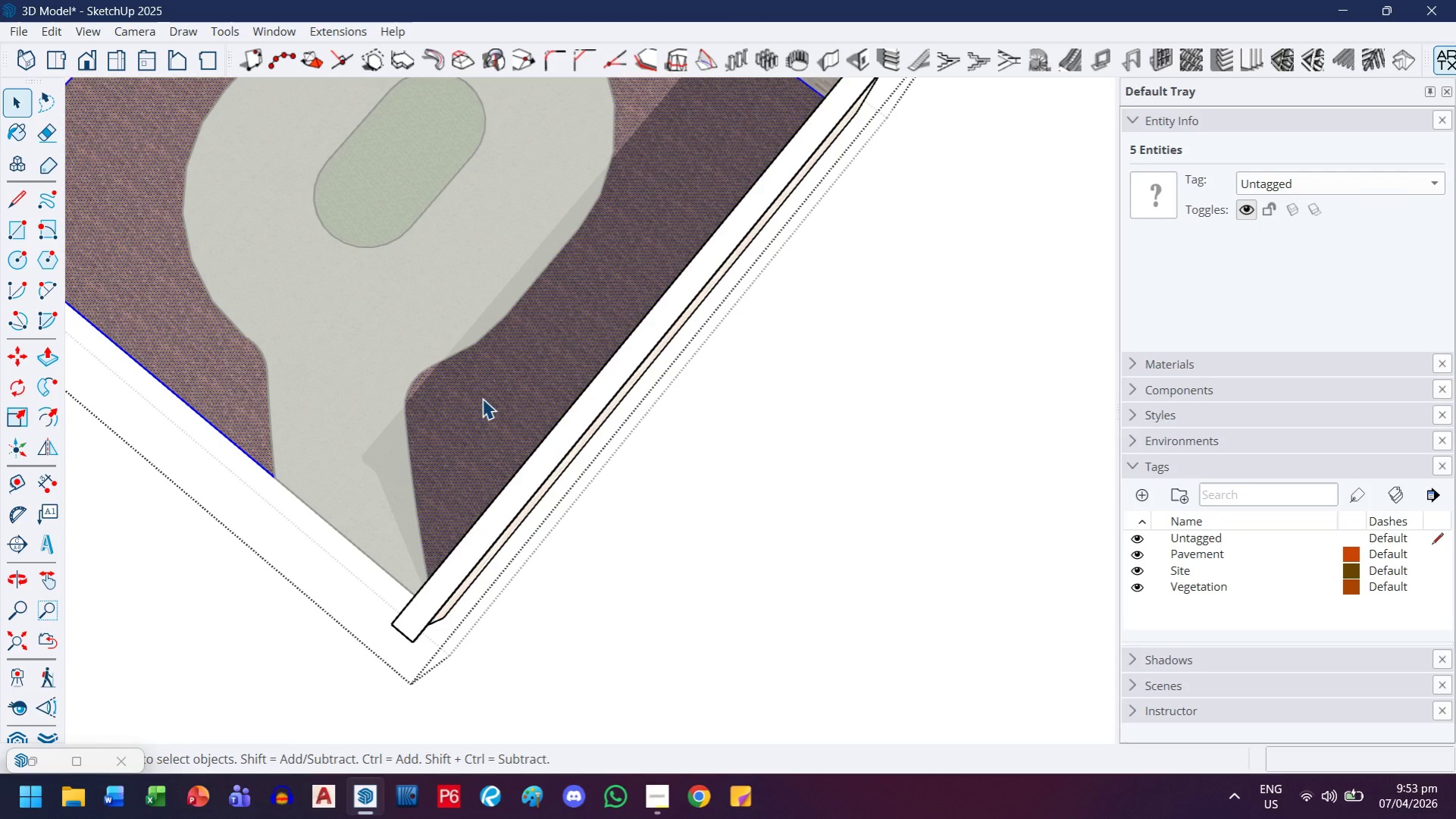 
key(Control+C)
 